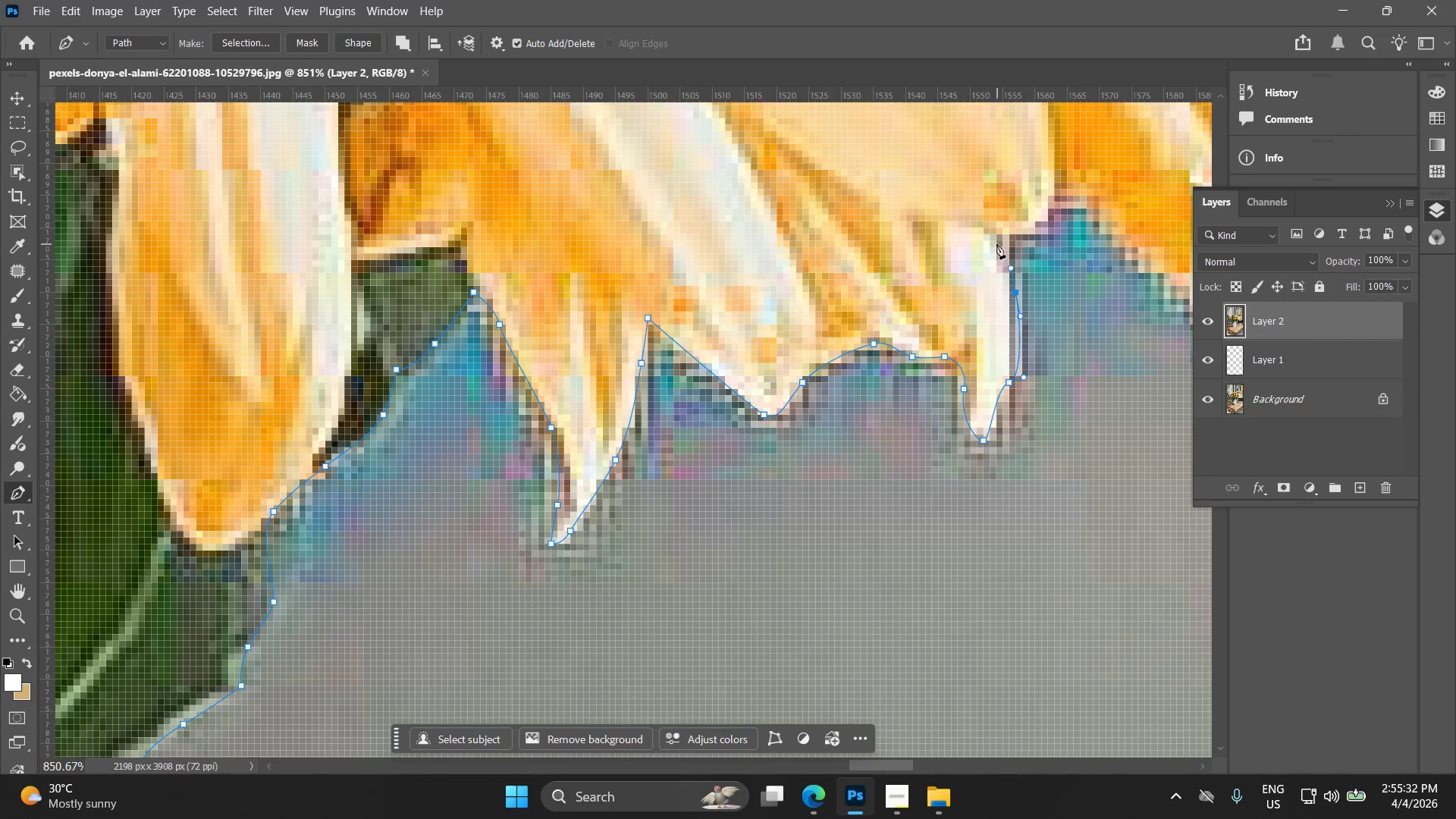 
left_click_drag(start_coordinate=[996, 243], to_coordinate=[1003, 236])
 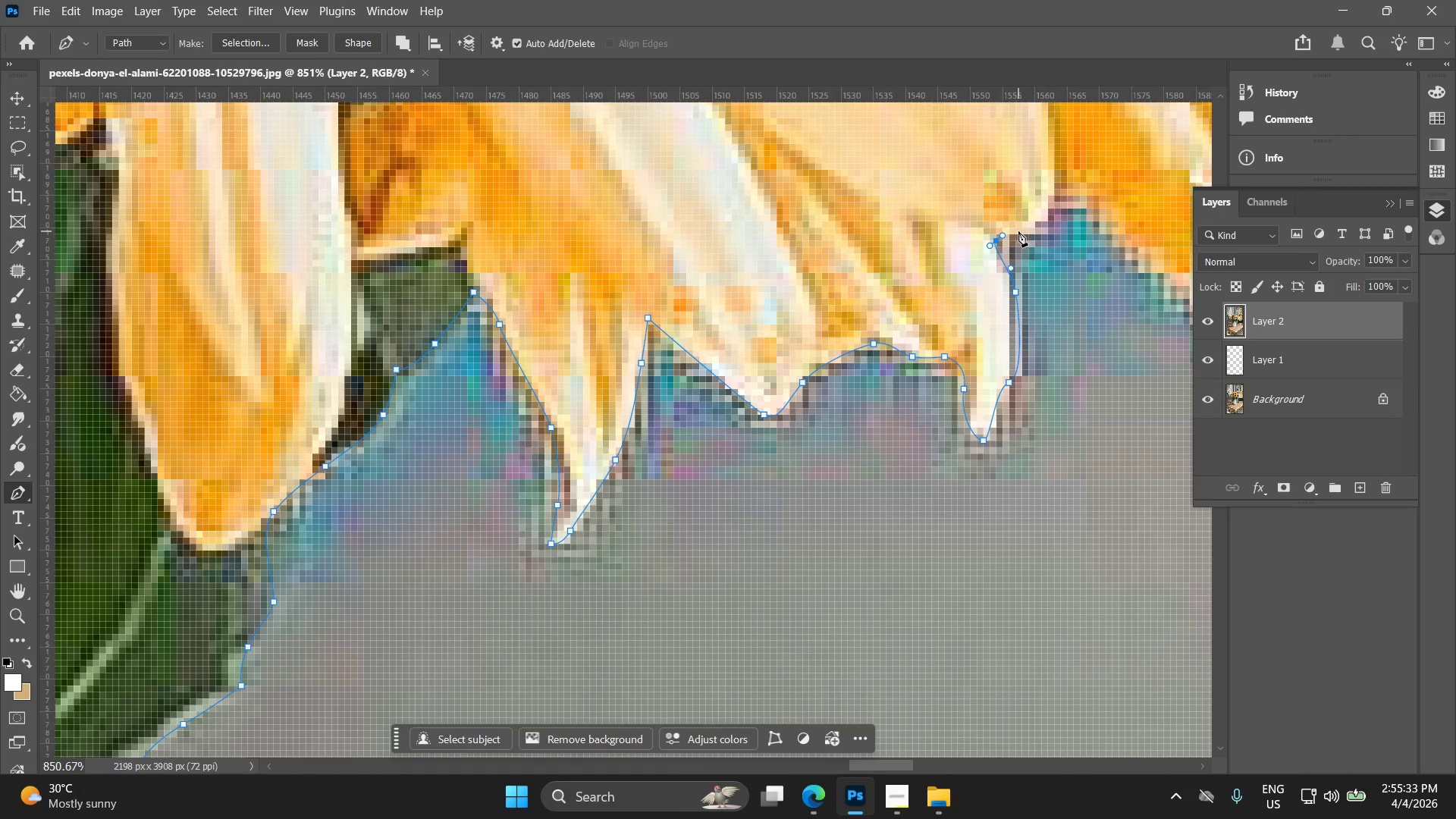 
left_click_drag(start_coordinate=[1020, 231], to_coordinate=[1039, 228])
 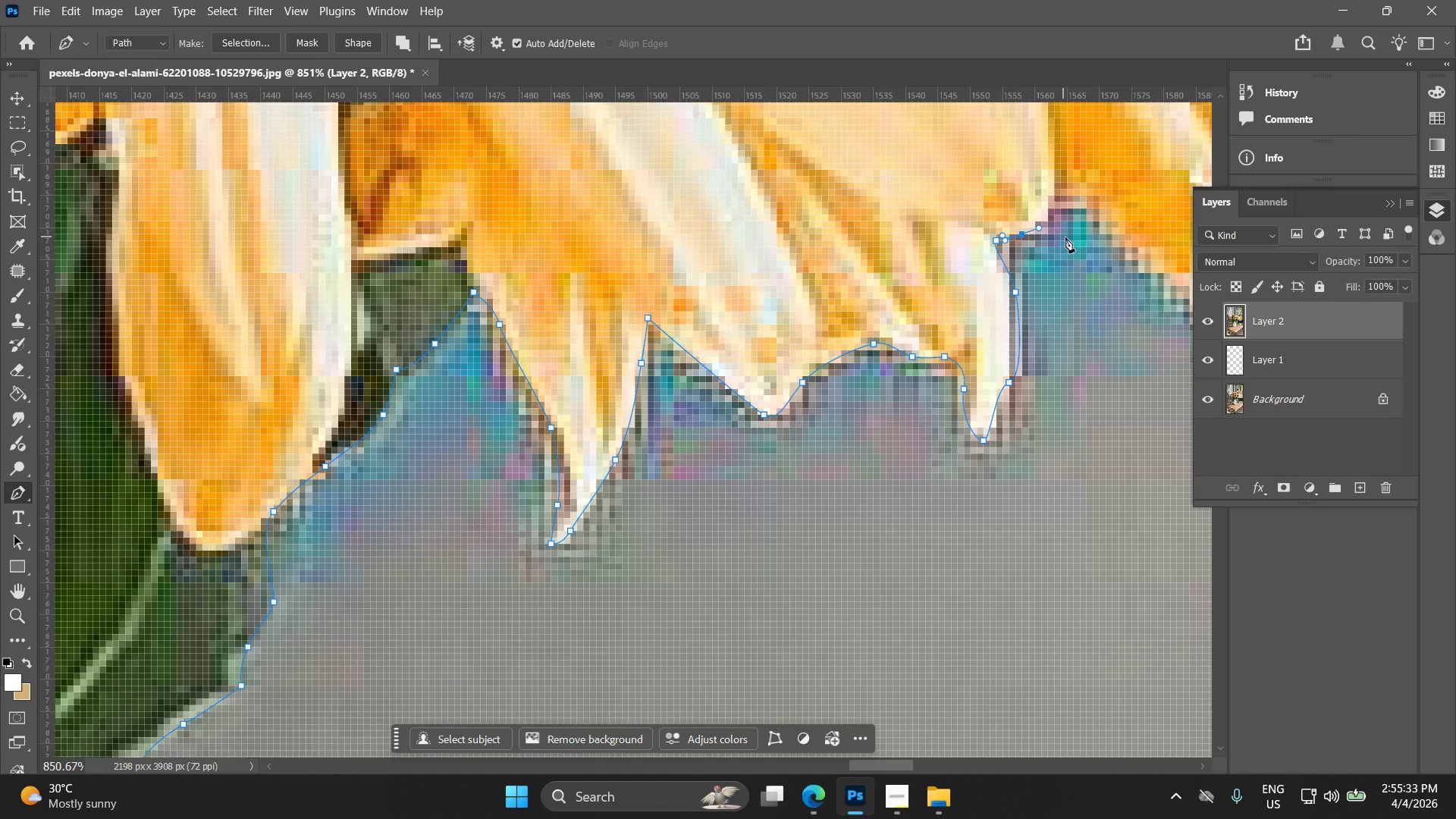 
hold_key(key=Space, duration=0.55)
 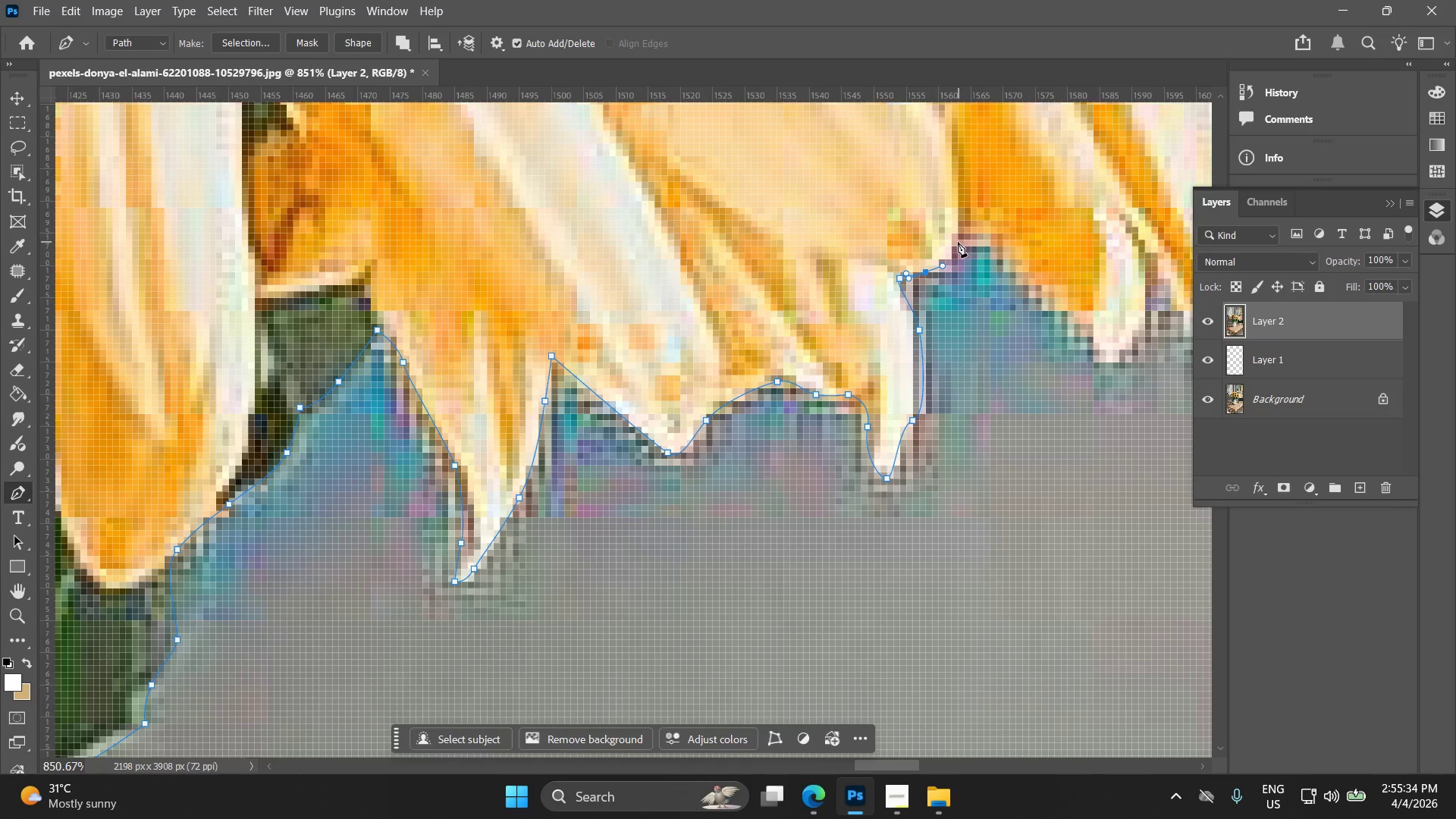 
left_click_drag(start_coordinate=[1056, 235], to_coordinate=[959, 273])
 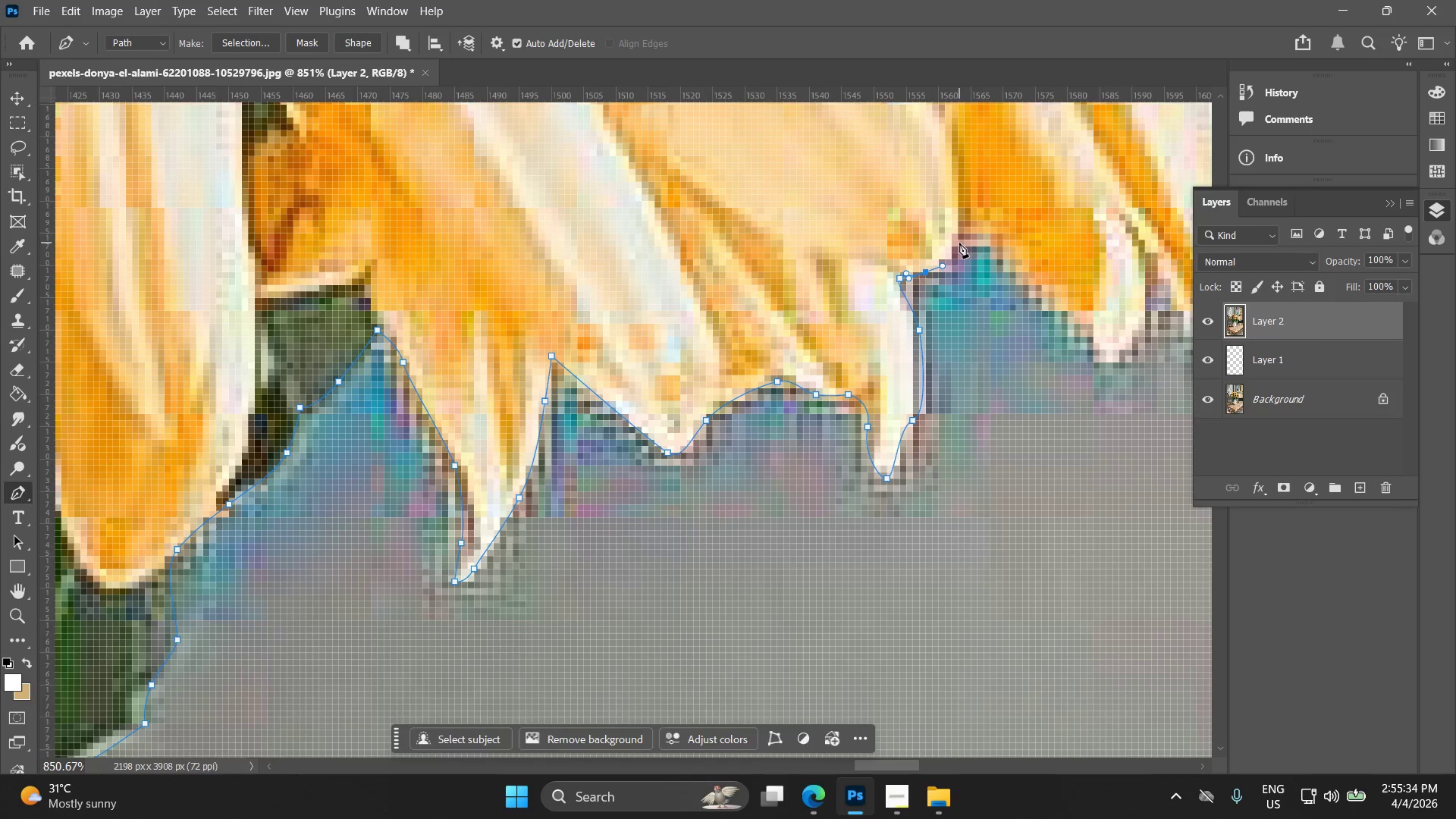 
left_click_drag(start_coordinate=[956, 240], to_coordinate=[961, 218])
 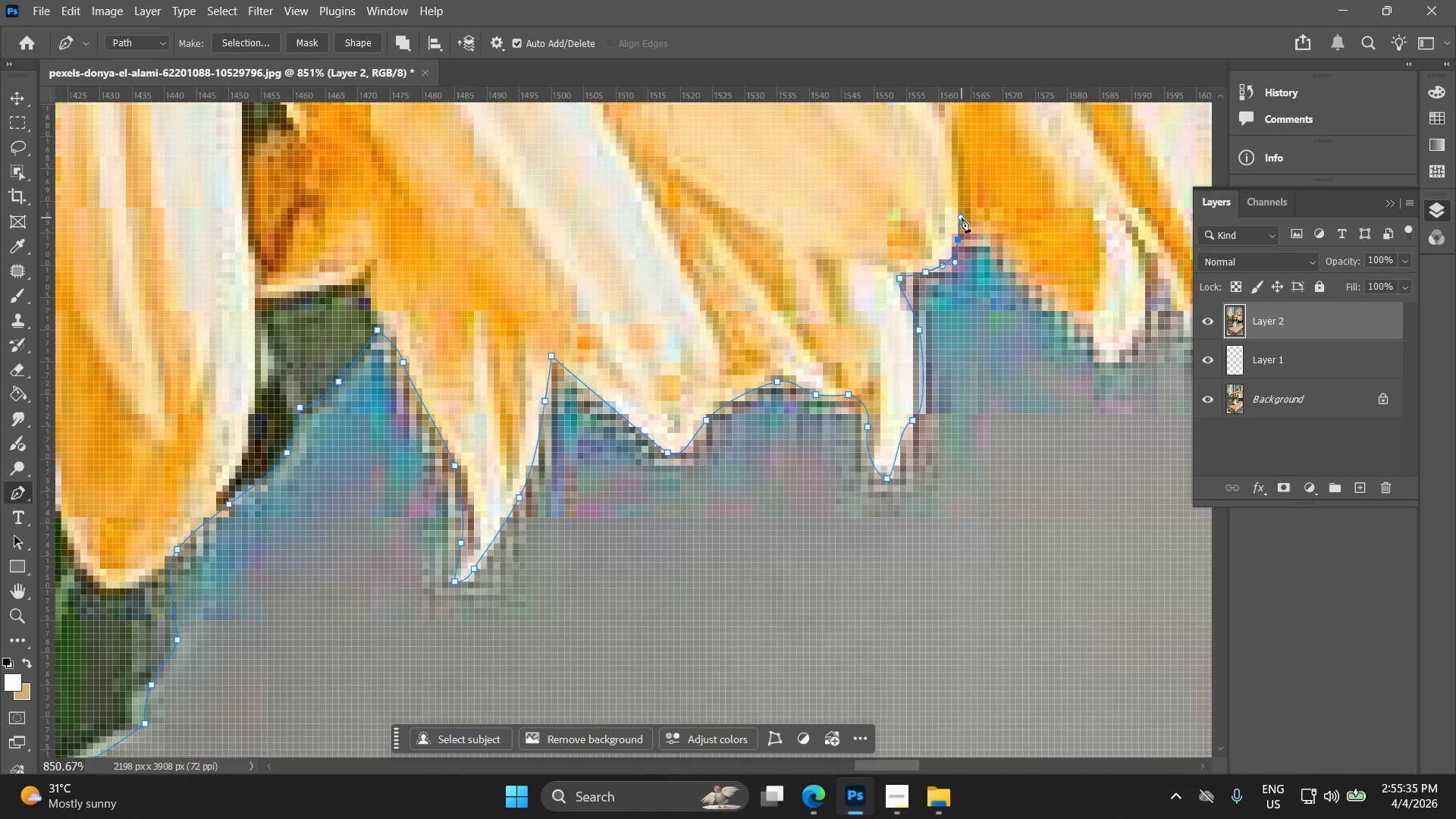 
key(Control+ControlLeft)
 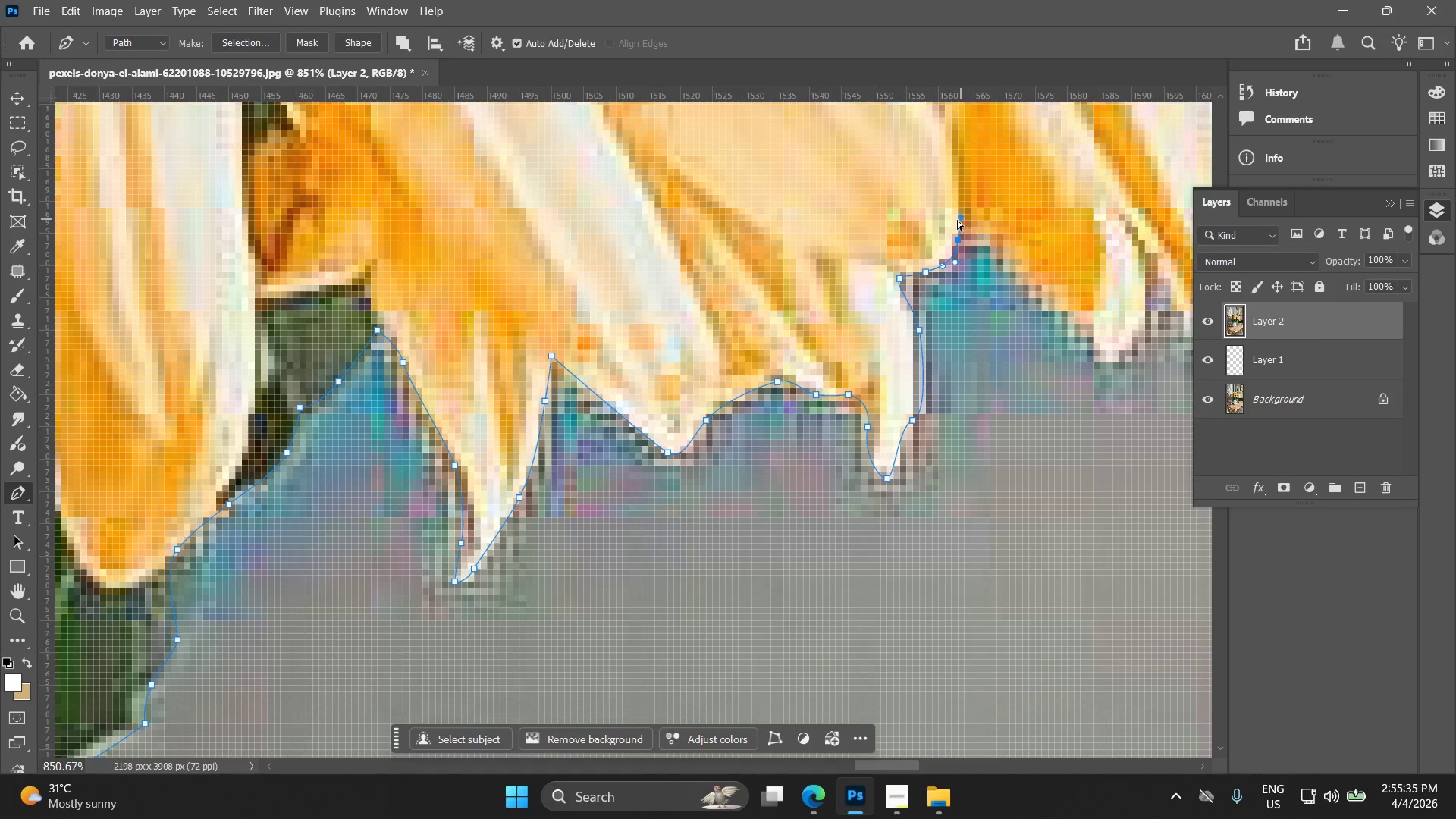 
key(Control+Z)
 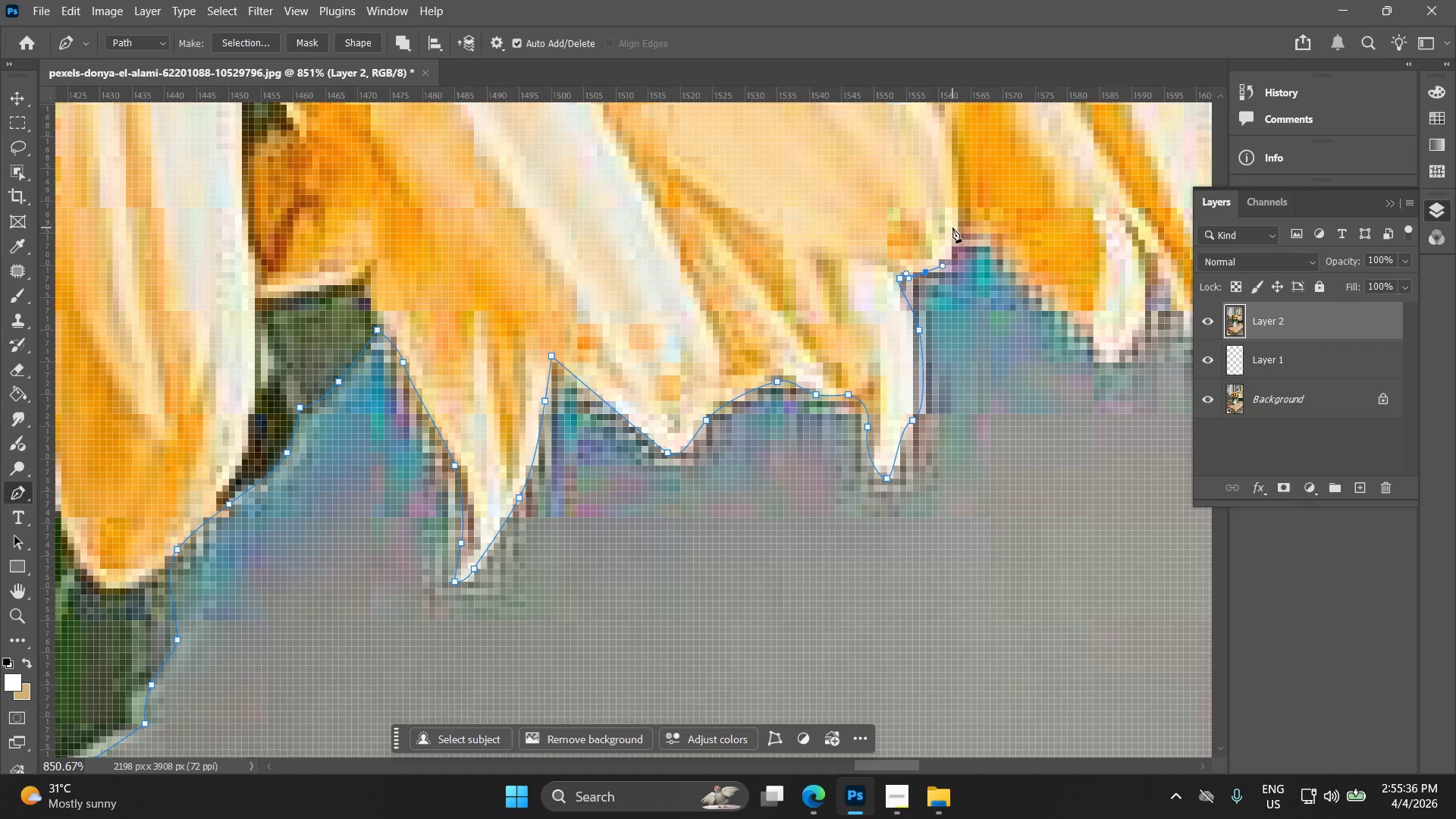 
left_click_drag(start_coordinate=[954, 230], to_coordinate=[957, 208])
 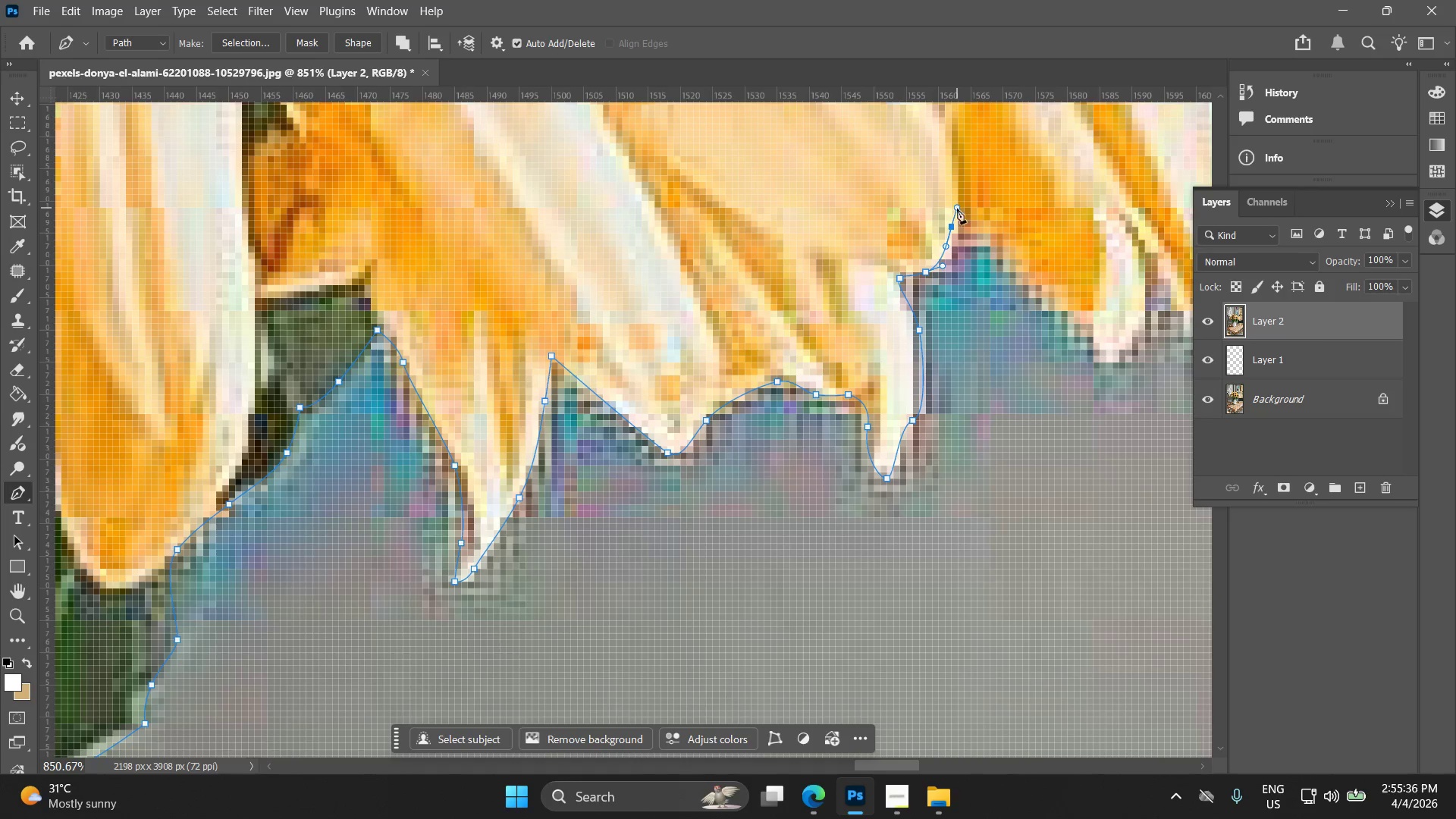 
key(Control+ControlLeft)
 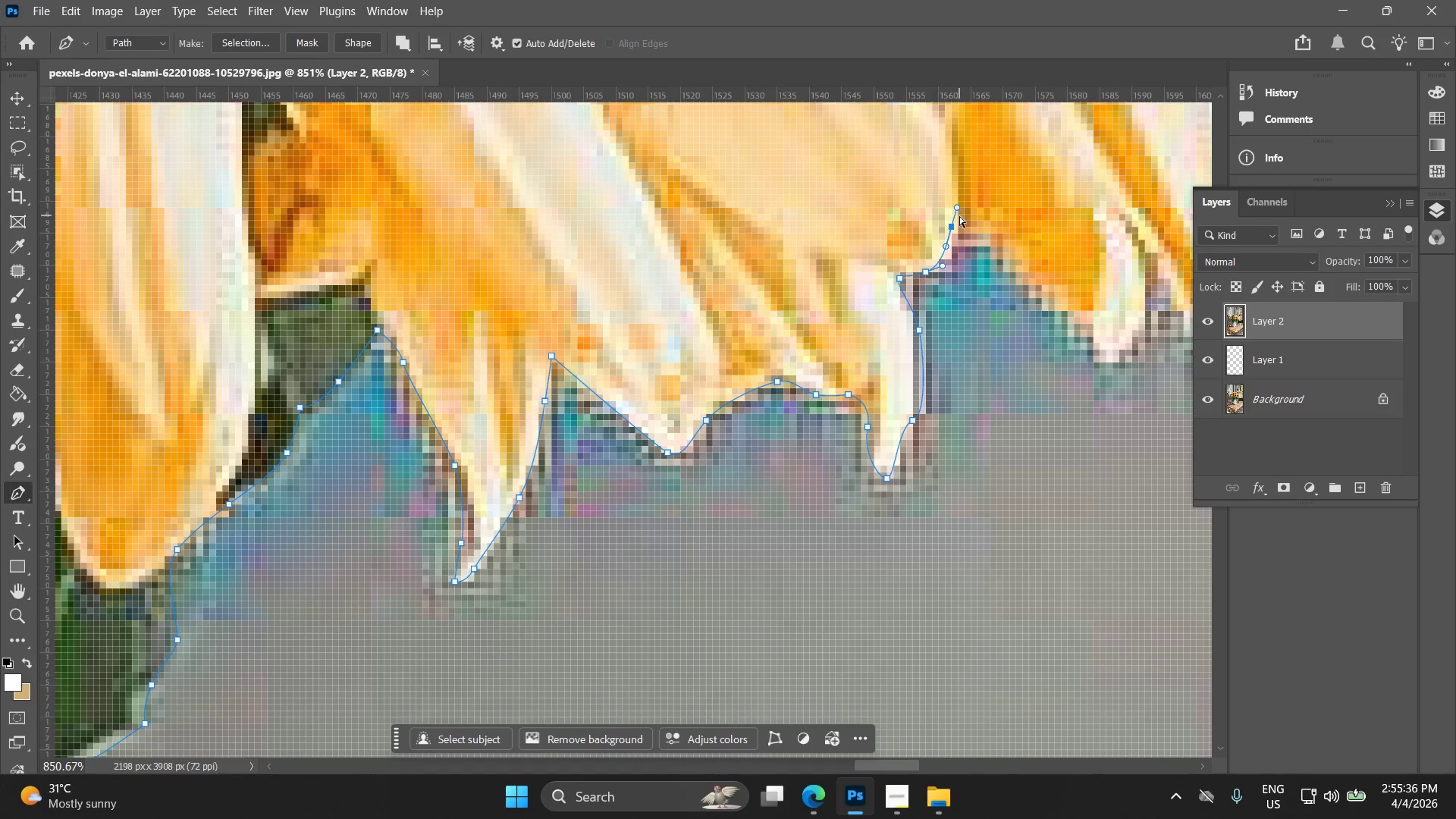 
key(Control+Z)
 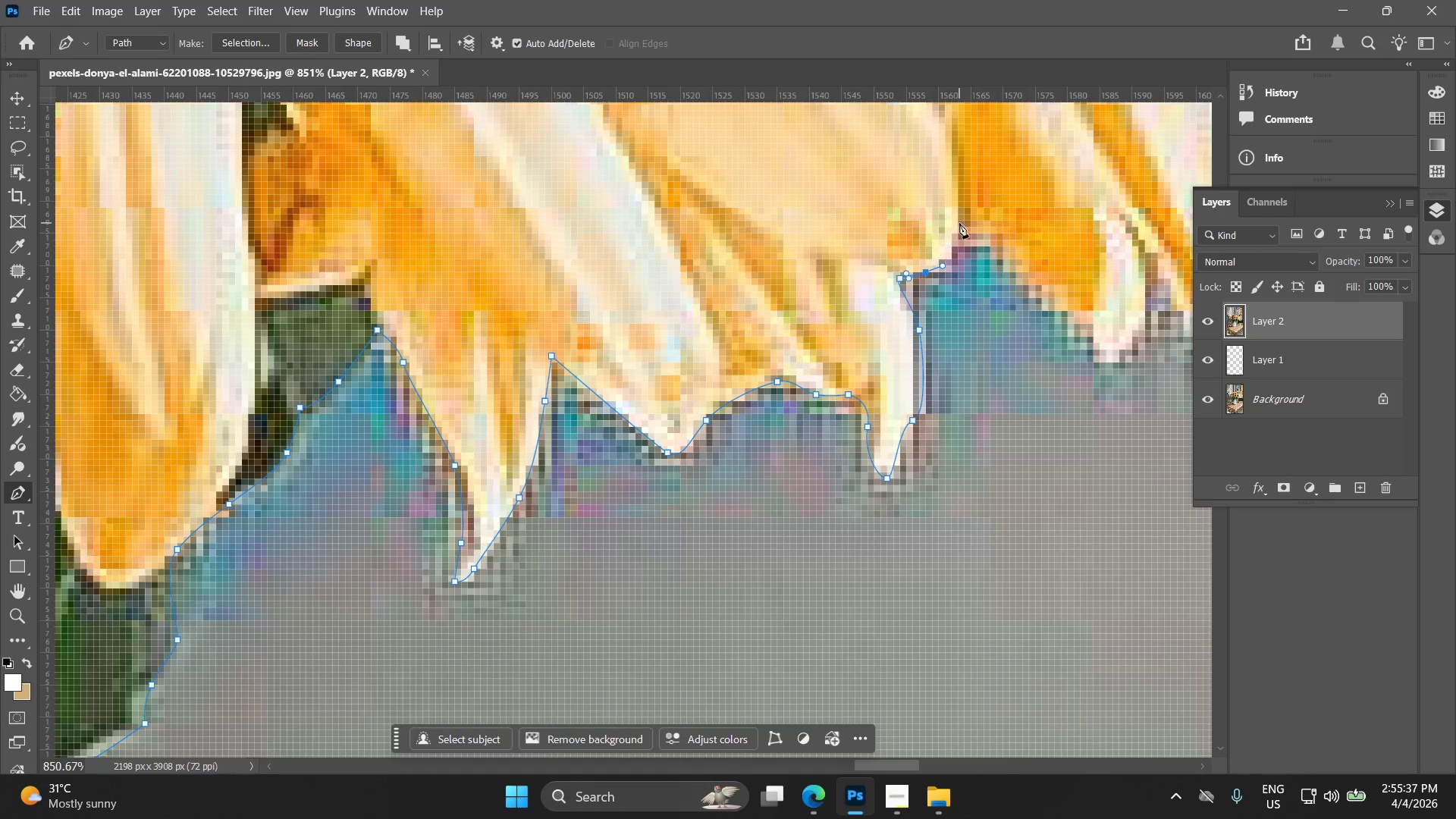 
left_click_drag(start_coordinate=[959, 223], to_coordinate=[961, 209])
 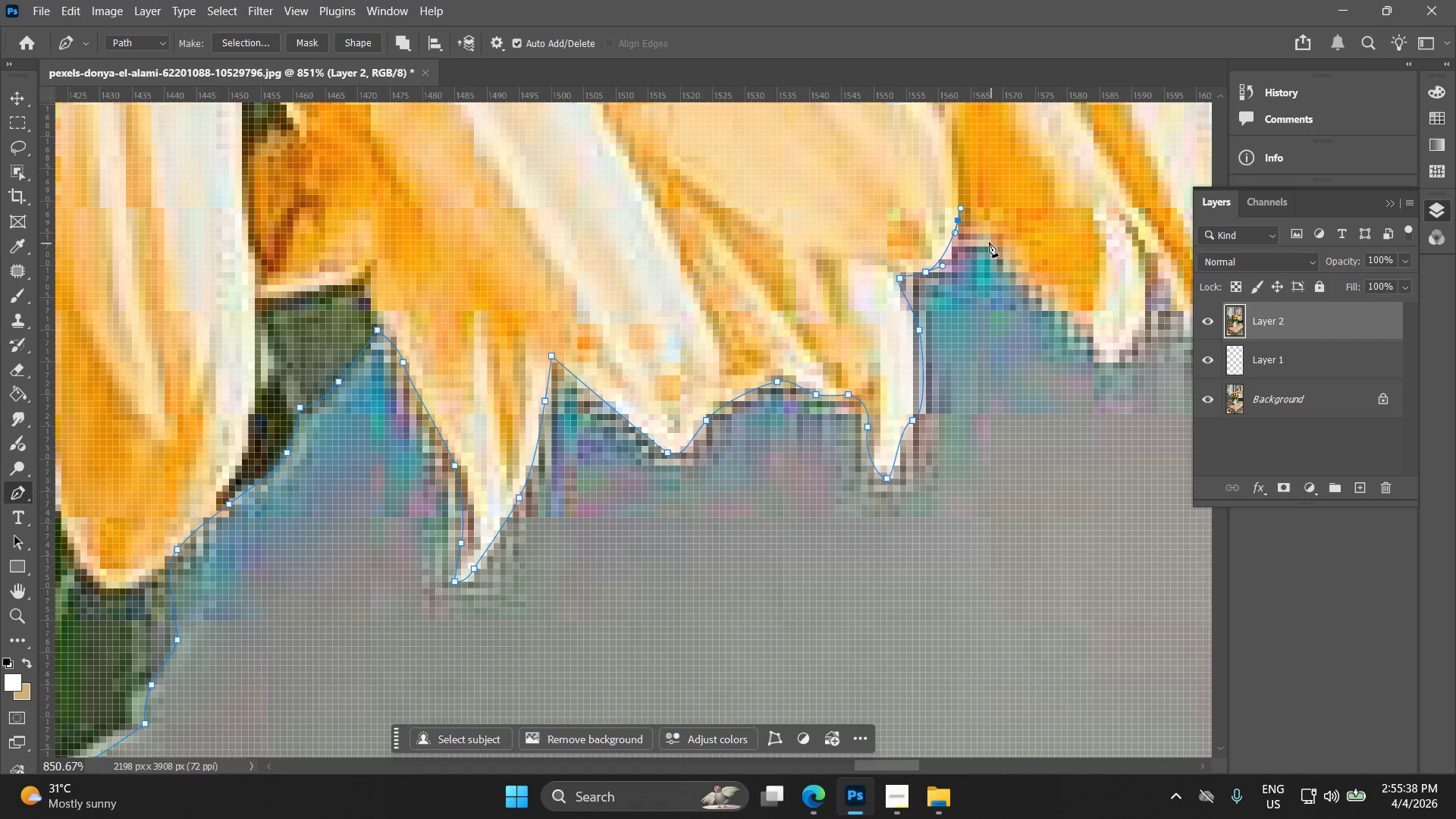 
key(Control+ControlLeft)
 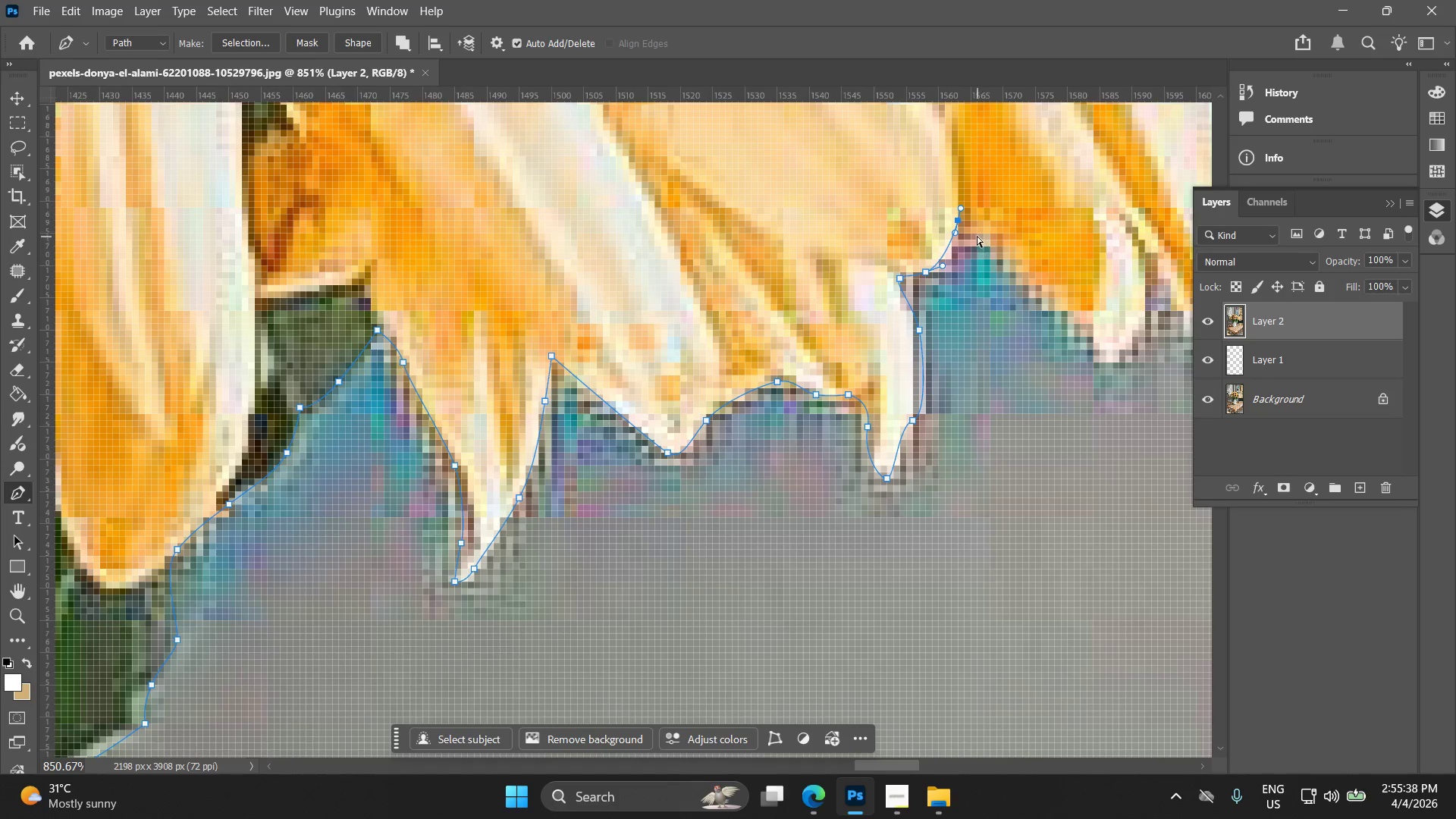 
key(Control+Z)
 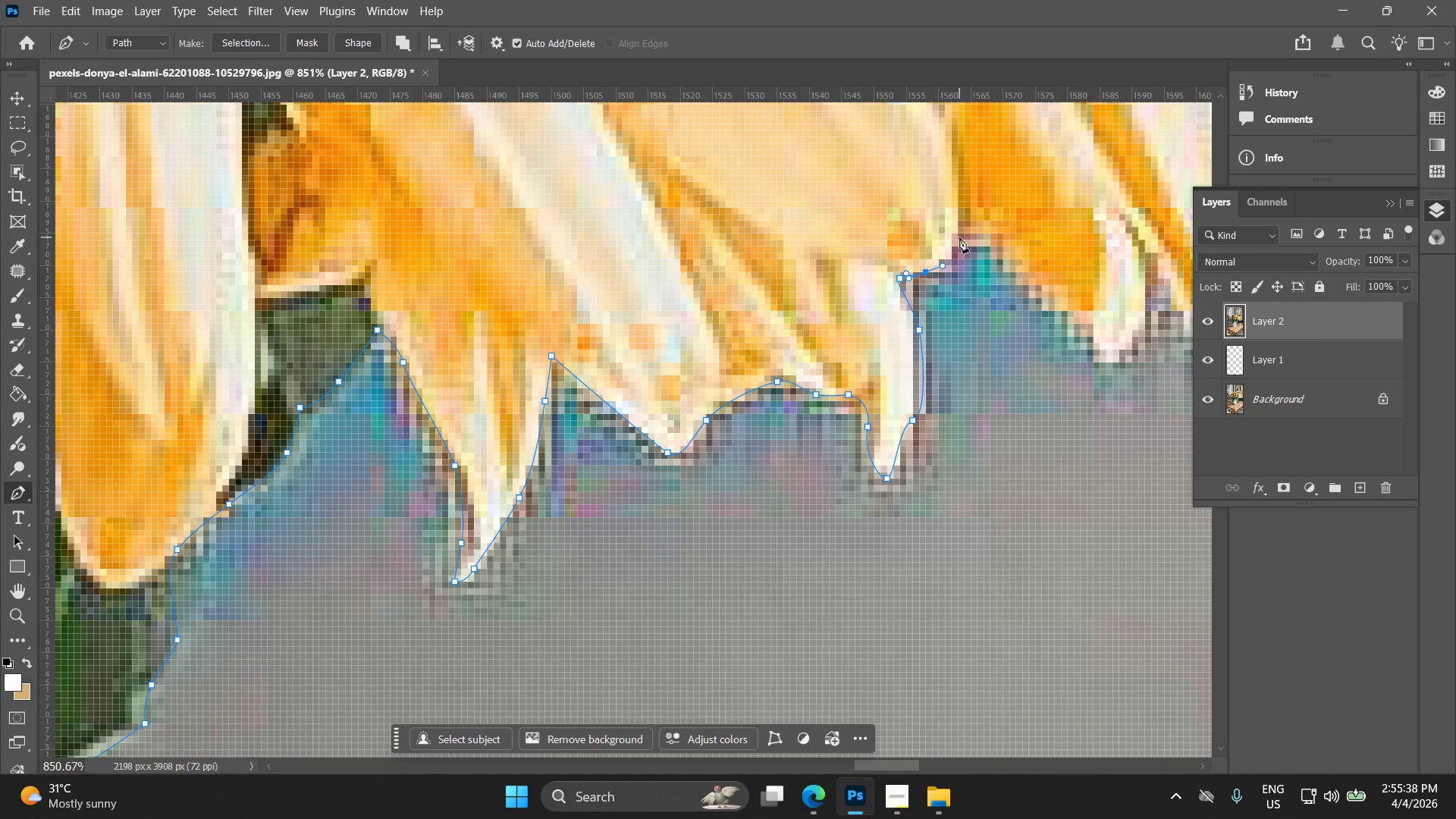 
left_click_drag(start_coordinate=[959, 237], to_coordinate=[963, 232])
 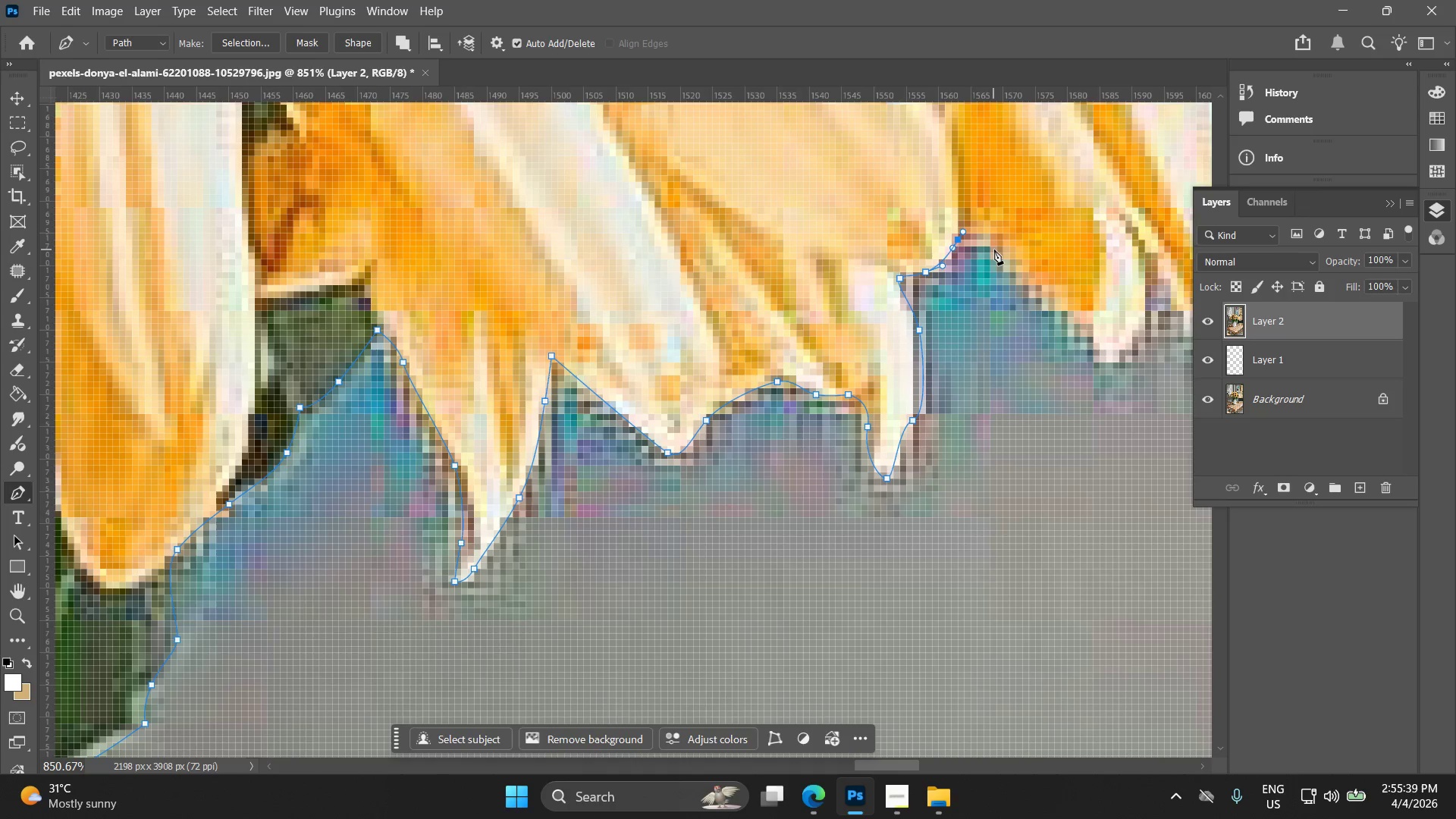 
left_click_drag(start_coordinate=[995, 249], to_coordinate=[1007, 265])
 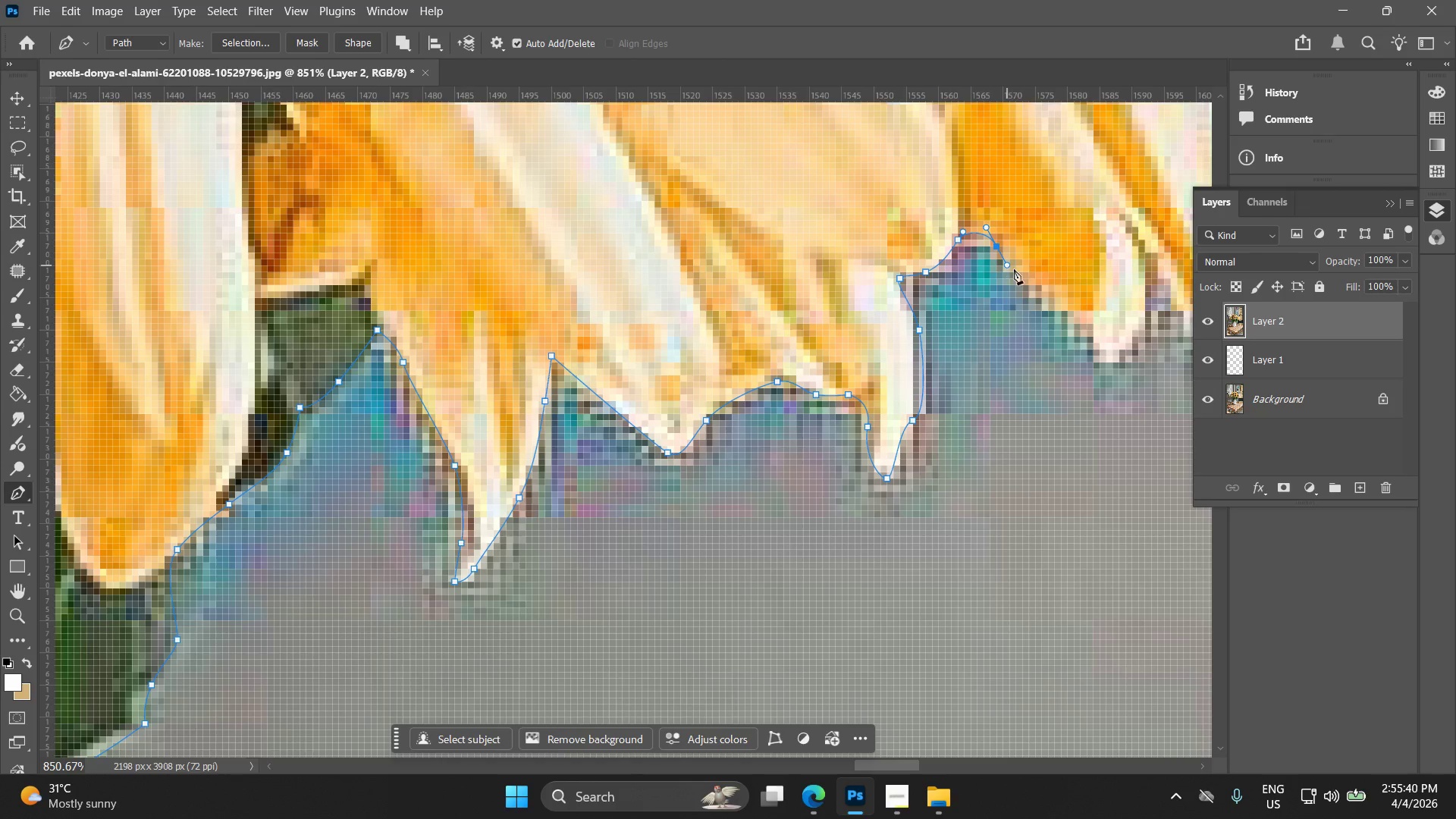 
hold_key(key=Space, duration=0.52)
 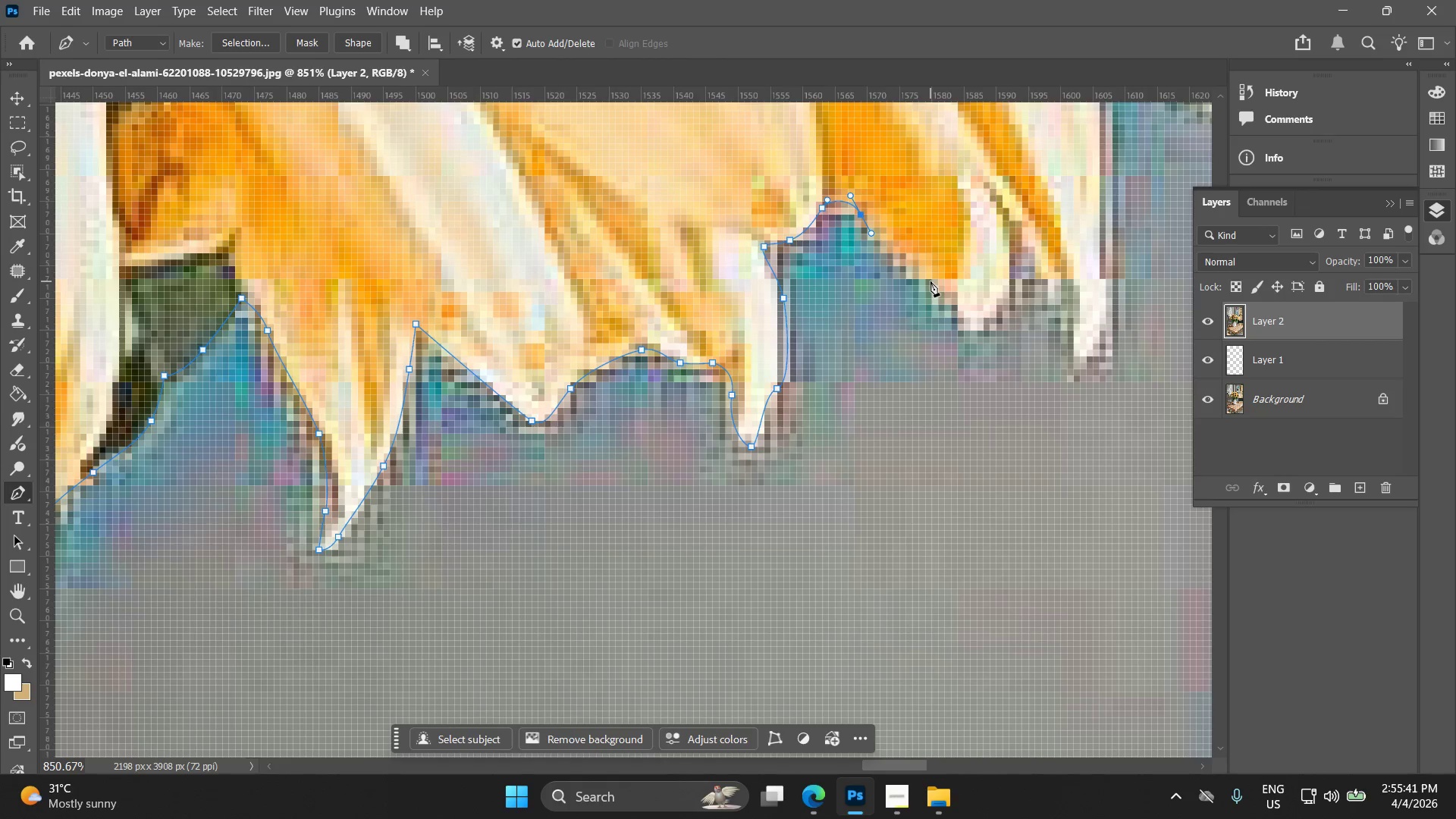 
left_click_drag(start_coordinate=[1024, 274], to_coordinate=[888, 242])
 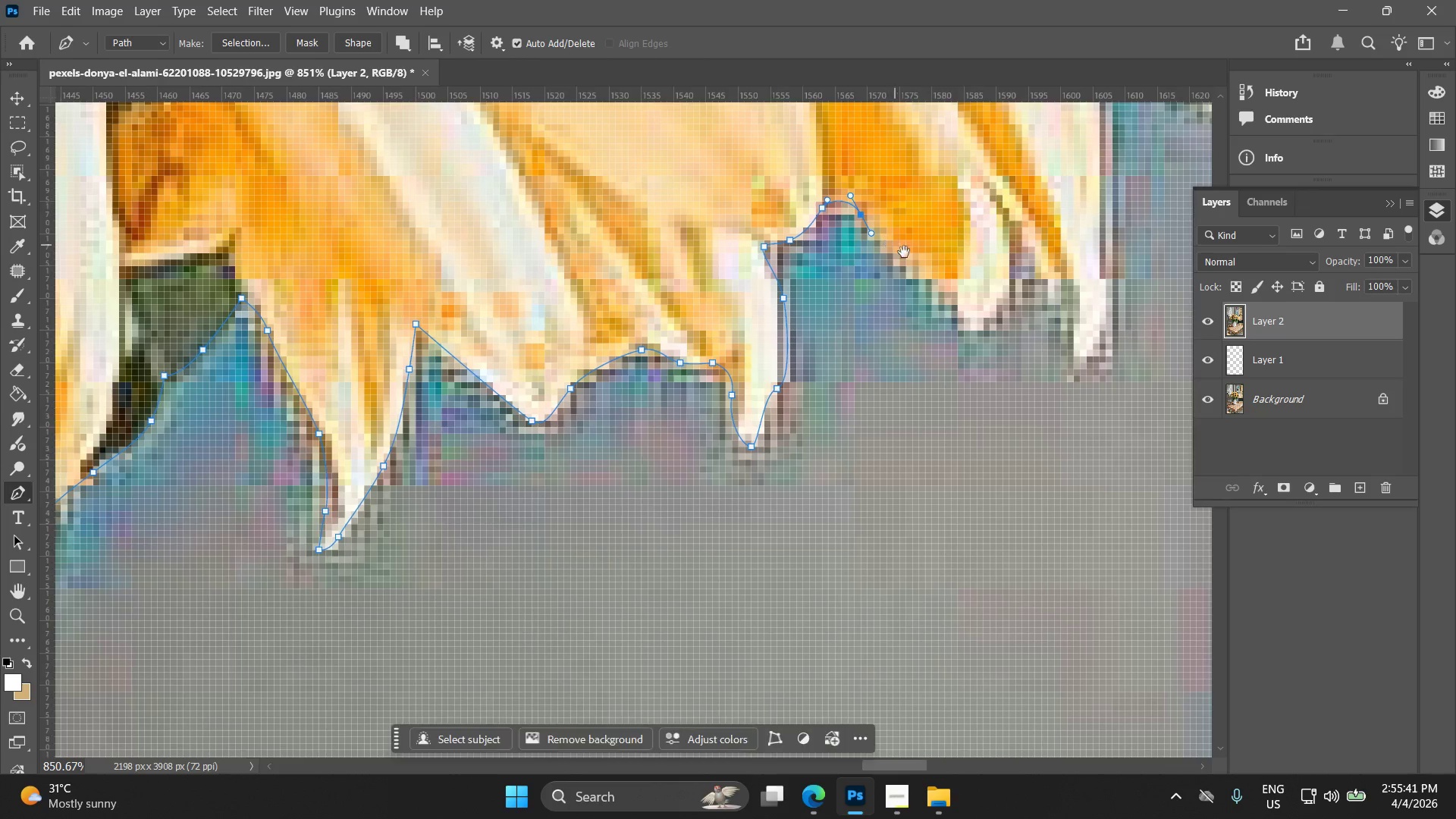 
hold_key(key=Space, duration=11.31)
 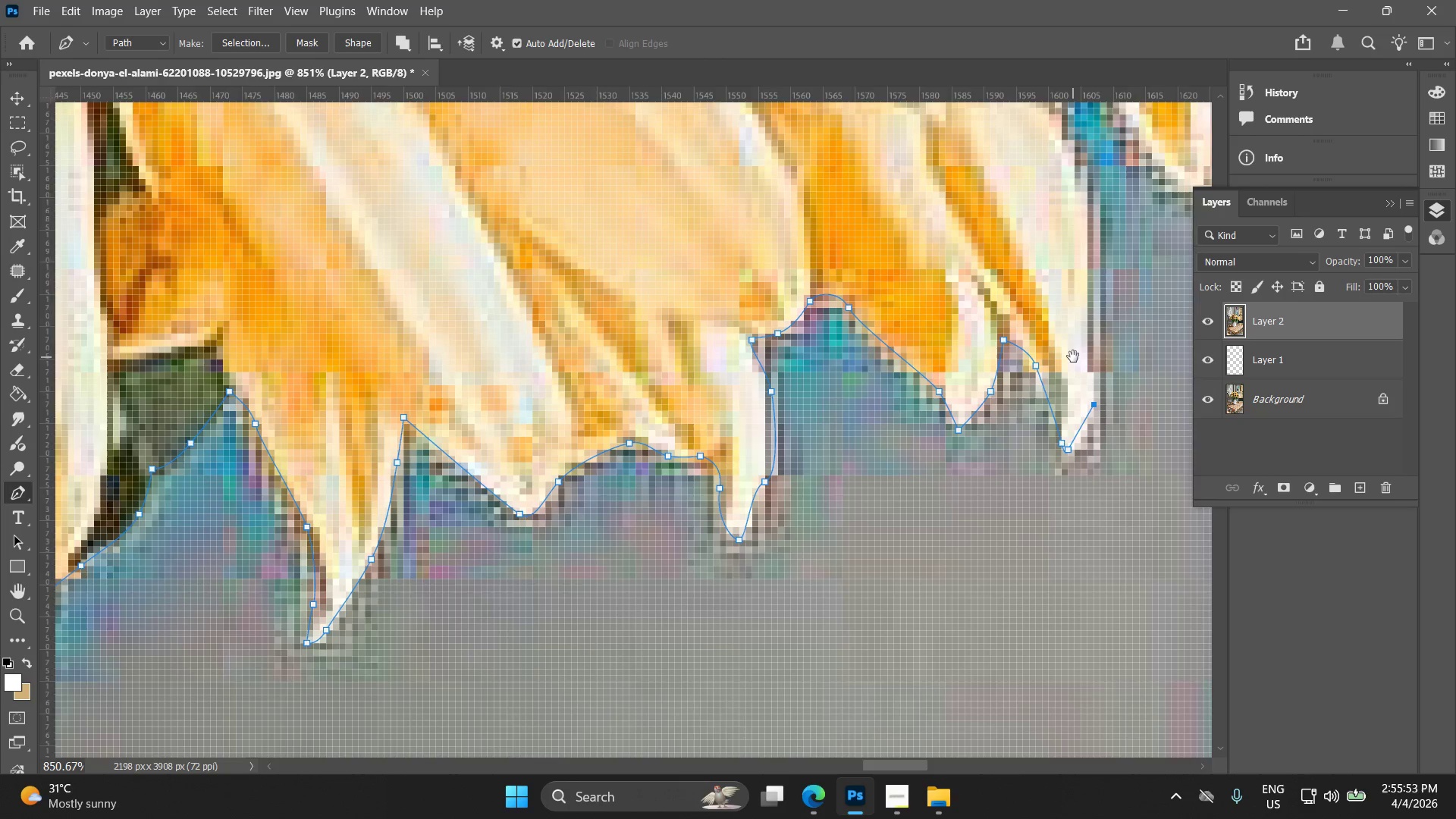 
left_click_drag(start_coordinate=[930, 281], to_coordinate=[952, 294])
 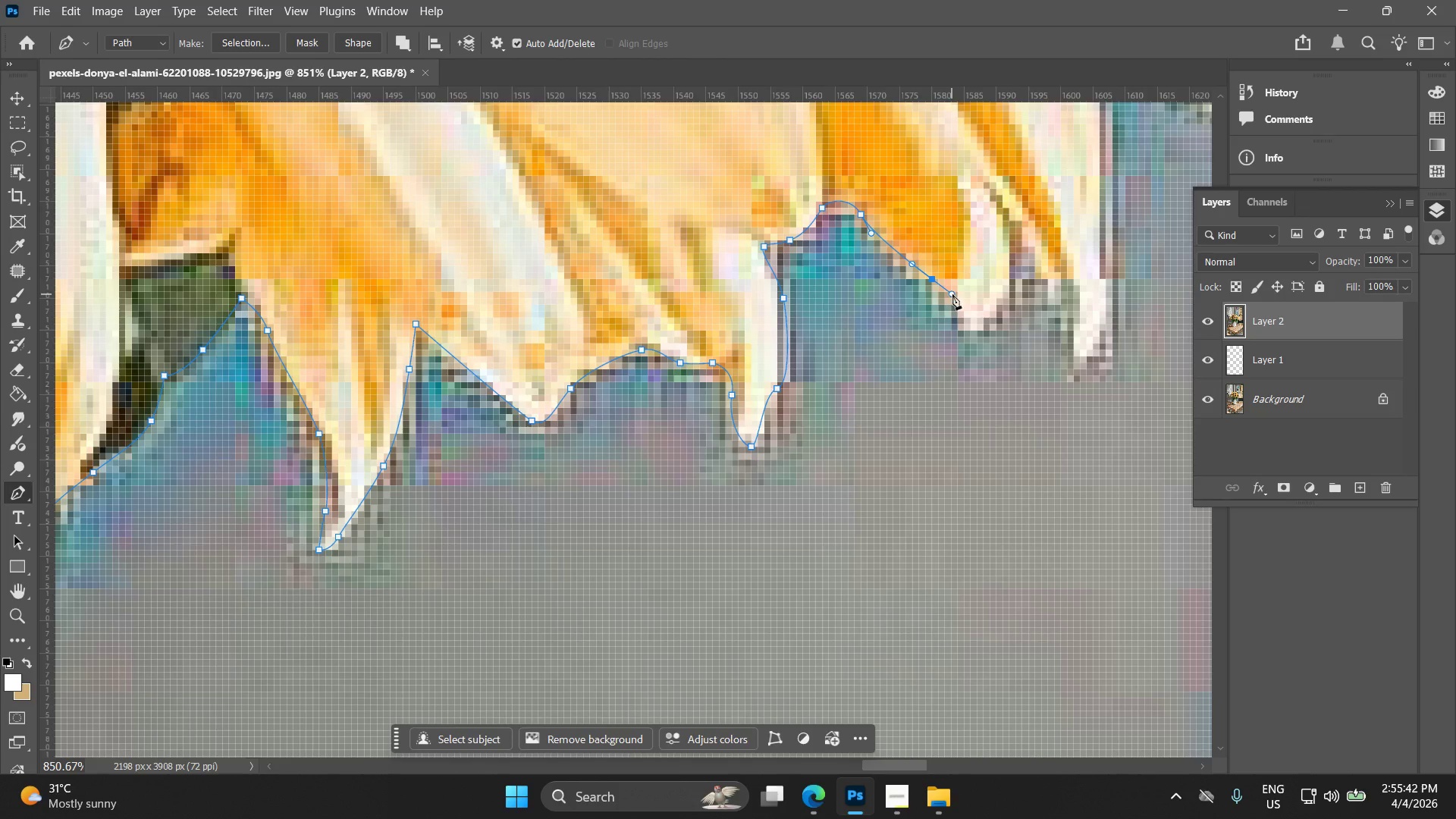 
key(Control+ControlLeft)
 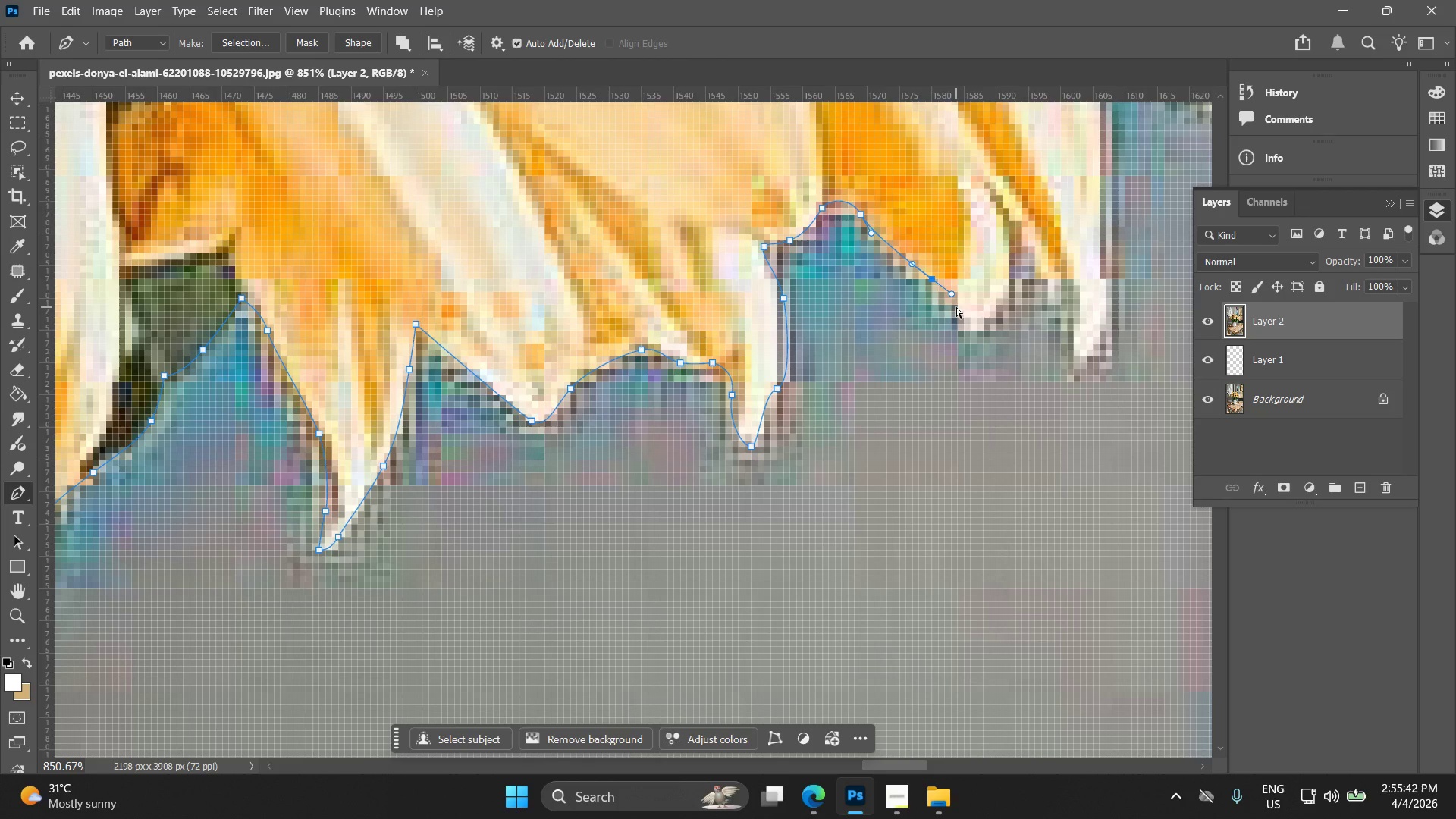 
key(Control+Z)
 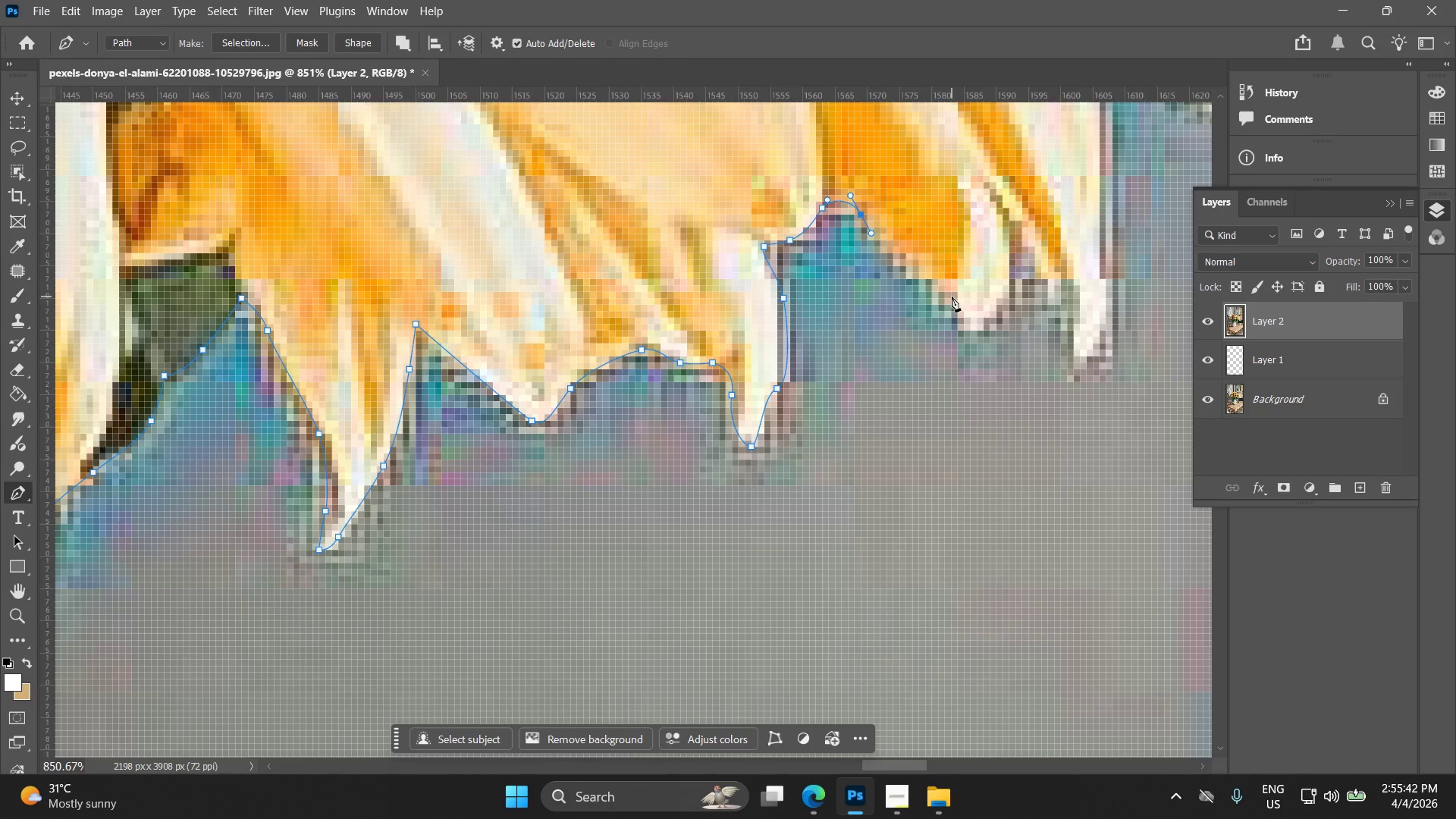 
left_click_drag(start_coordinate=[952, 297], to_coordinate=[959, 311])
 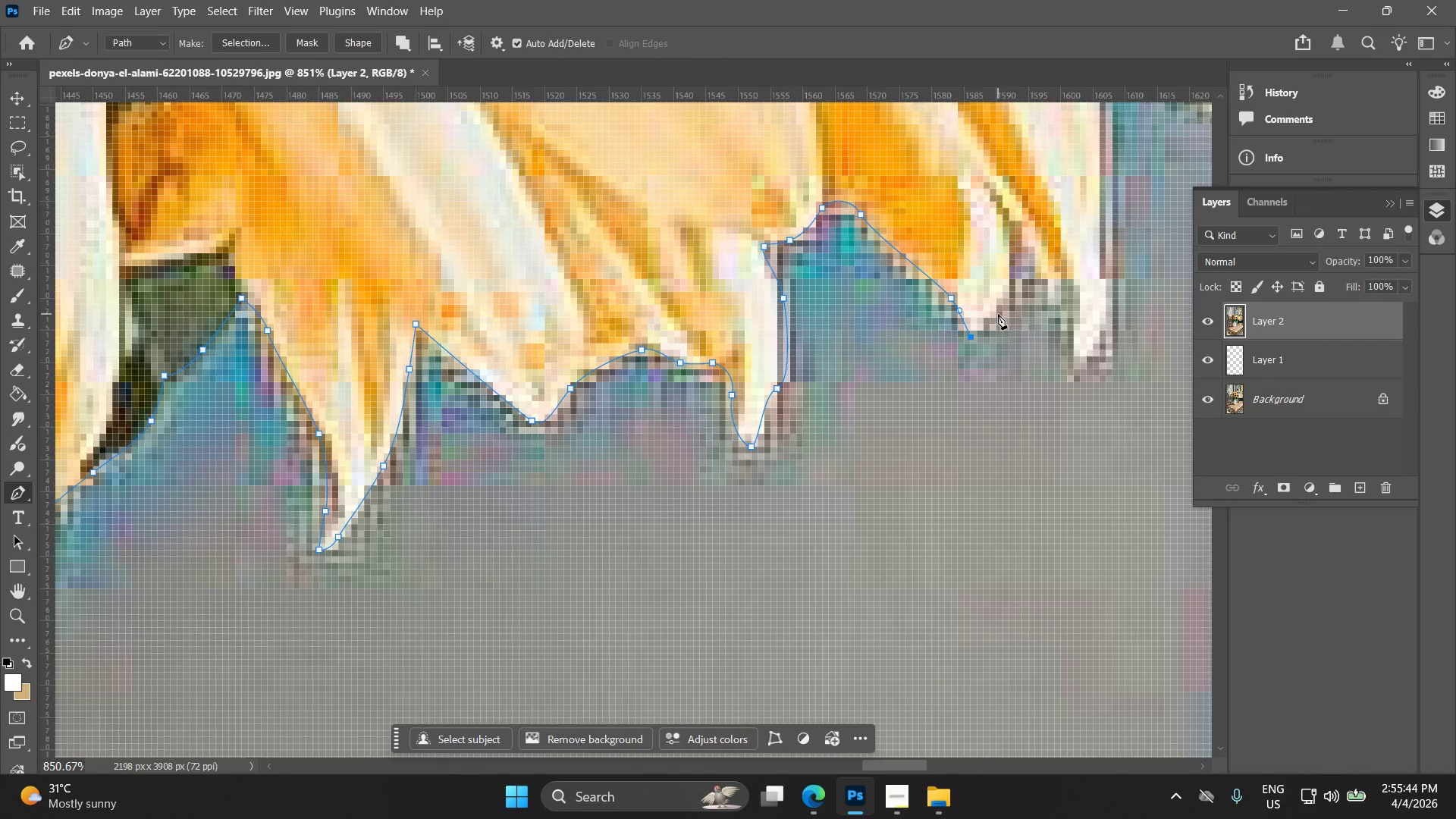 
left_click_drag(start_coordinate=[1001, 301], to_coordinate=[1009, 285])
 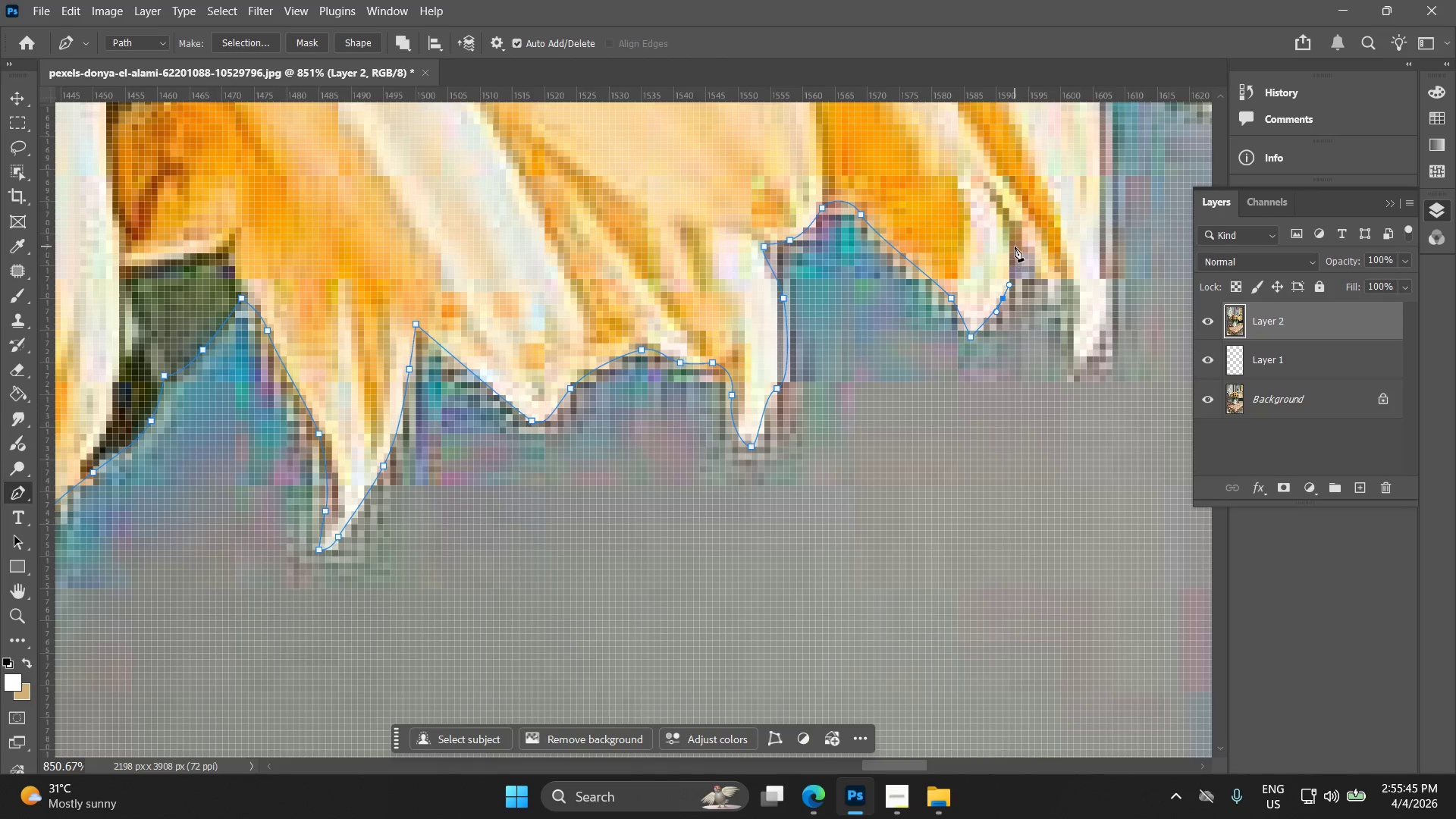 
left_click([1015, 246])
 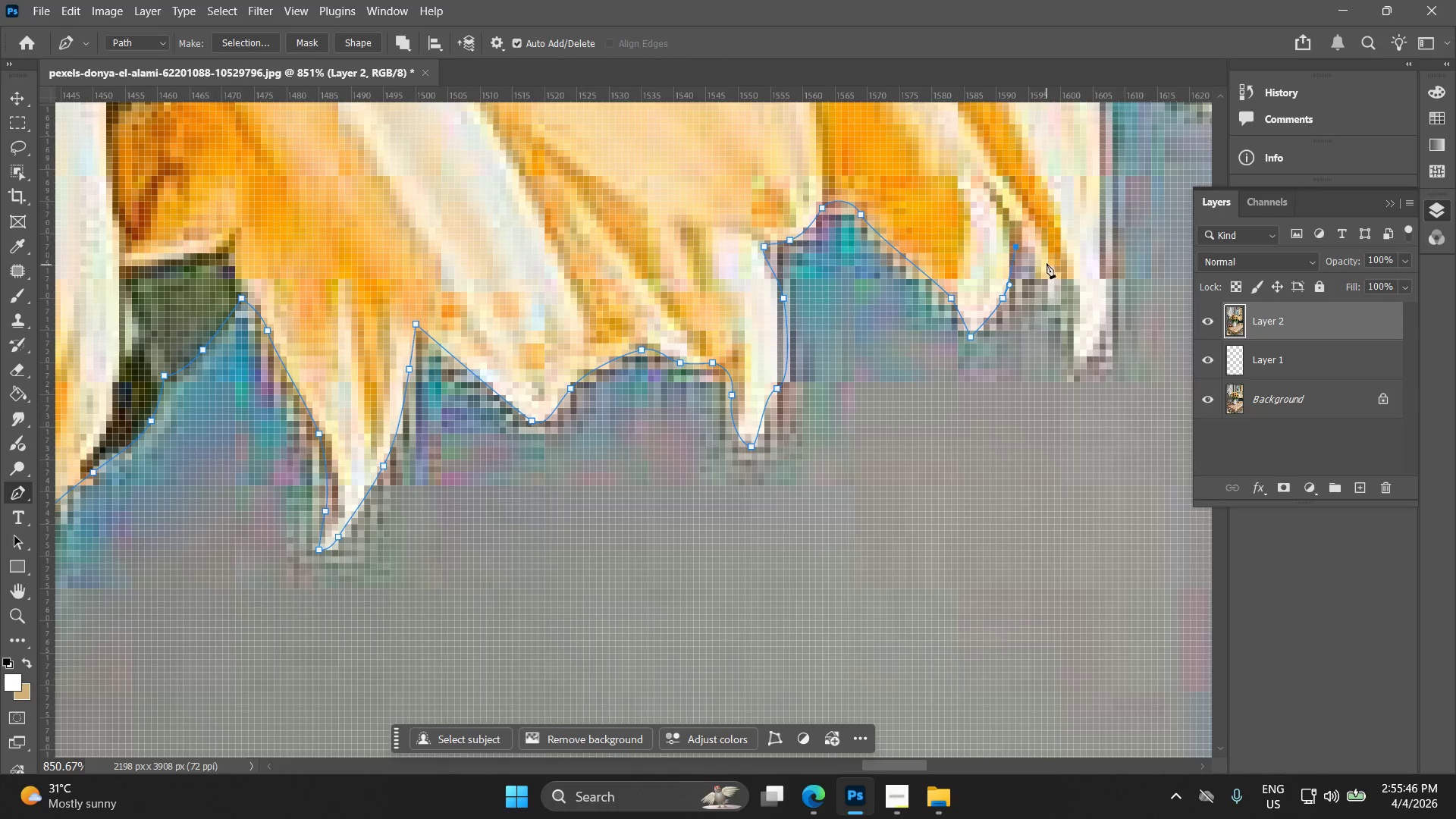 
left_click_drag(start_coordinate=[1052, 265], to_coordinate=[1059, 278])
 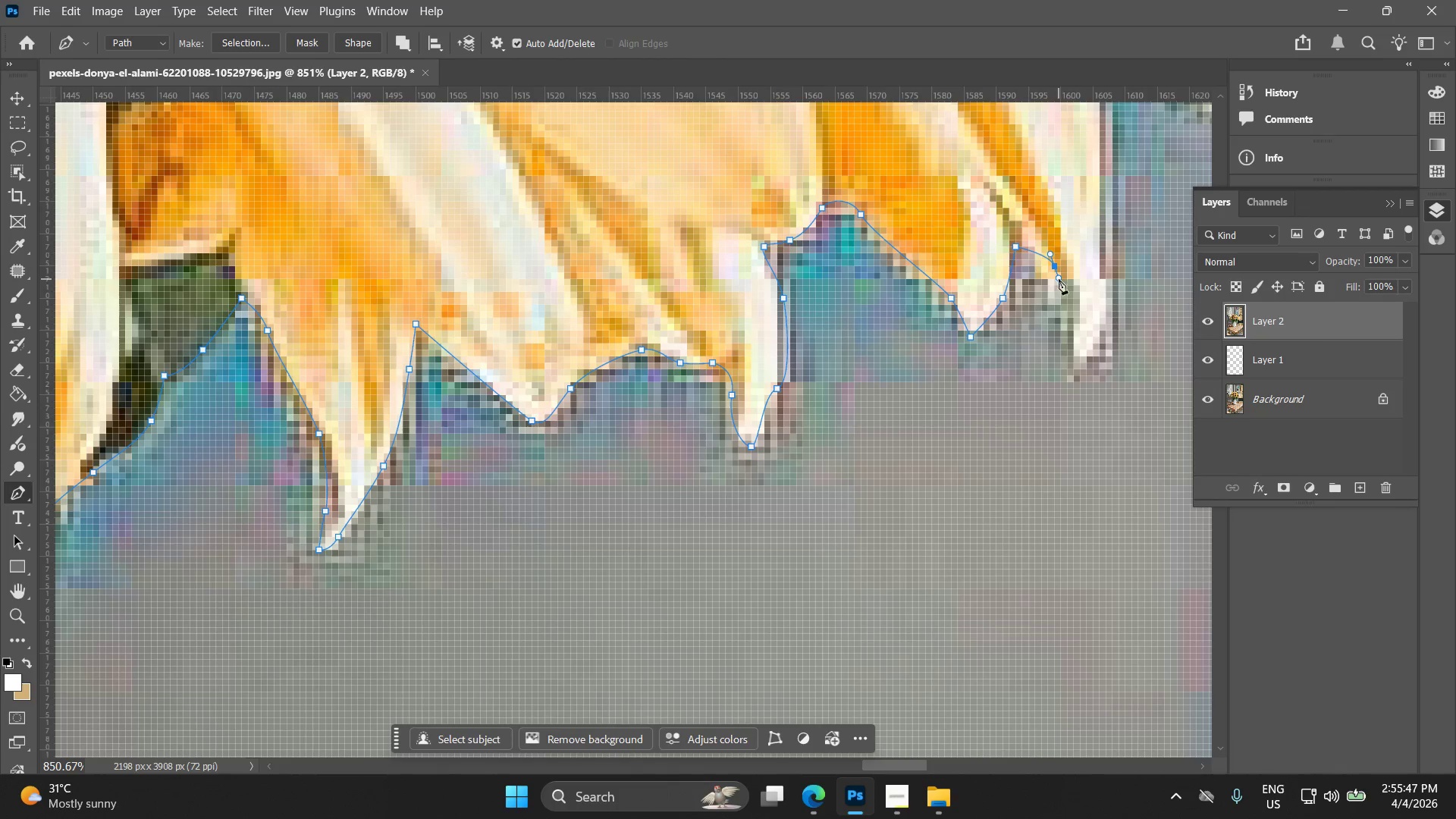 
key(Control+ControlLeft)
 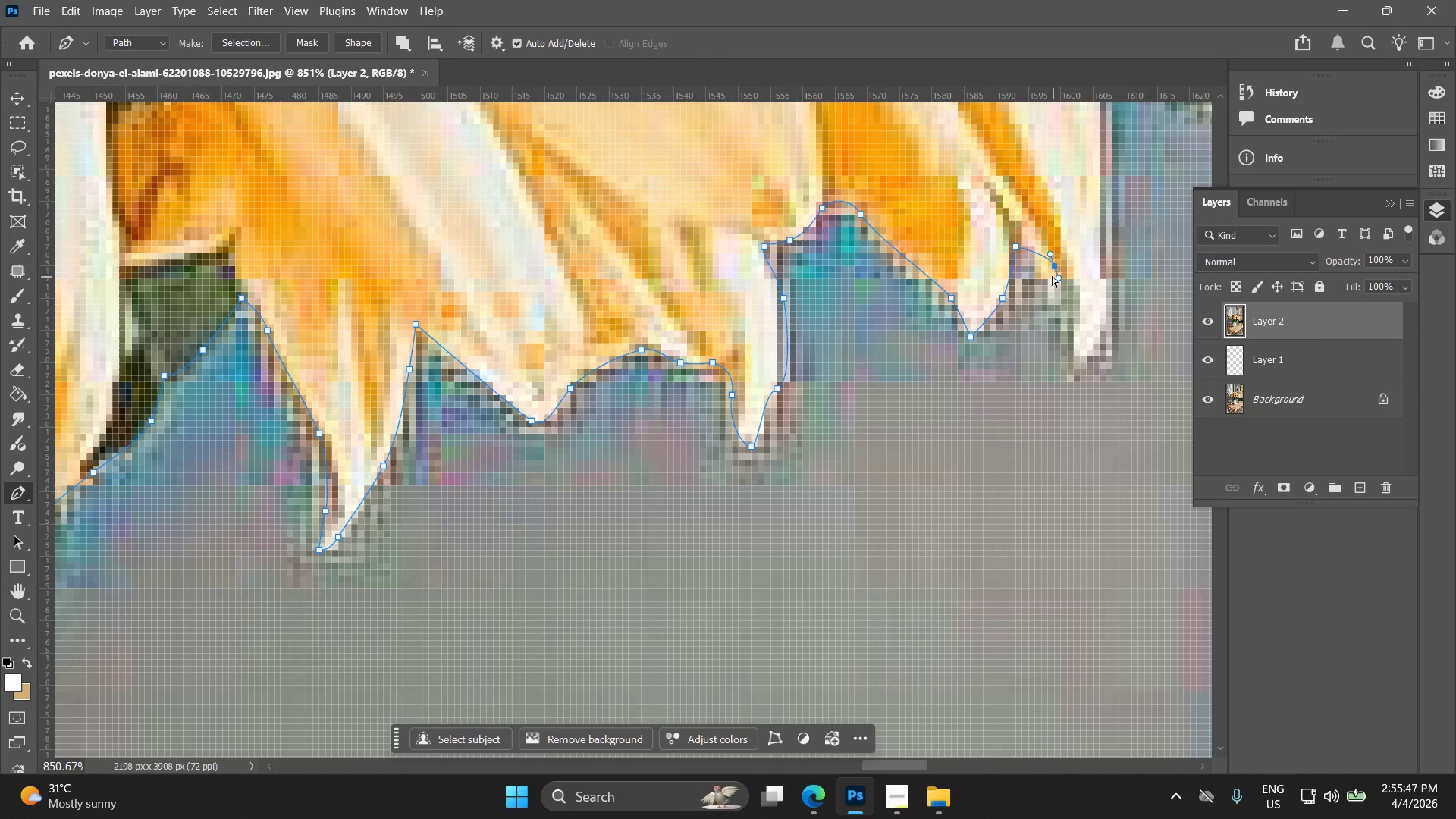 
key(Control+Z)
 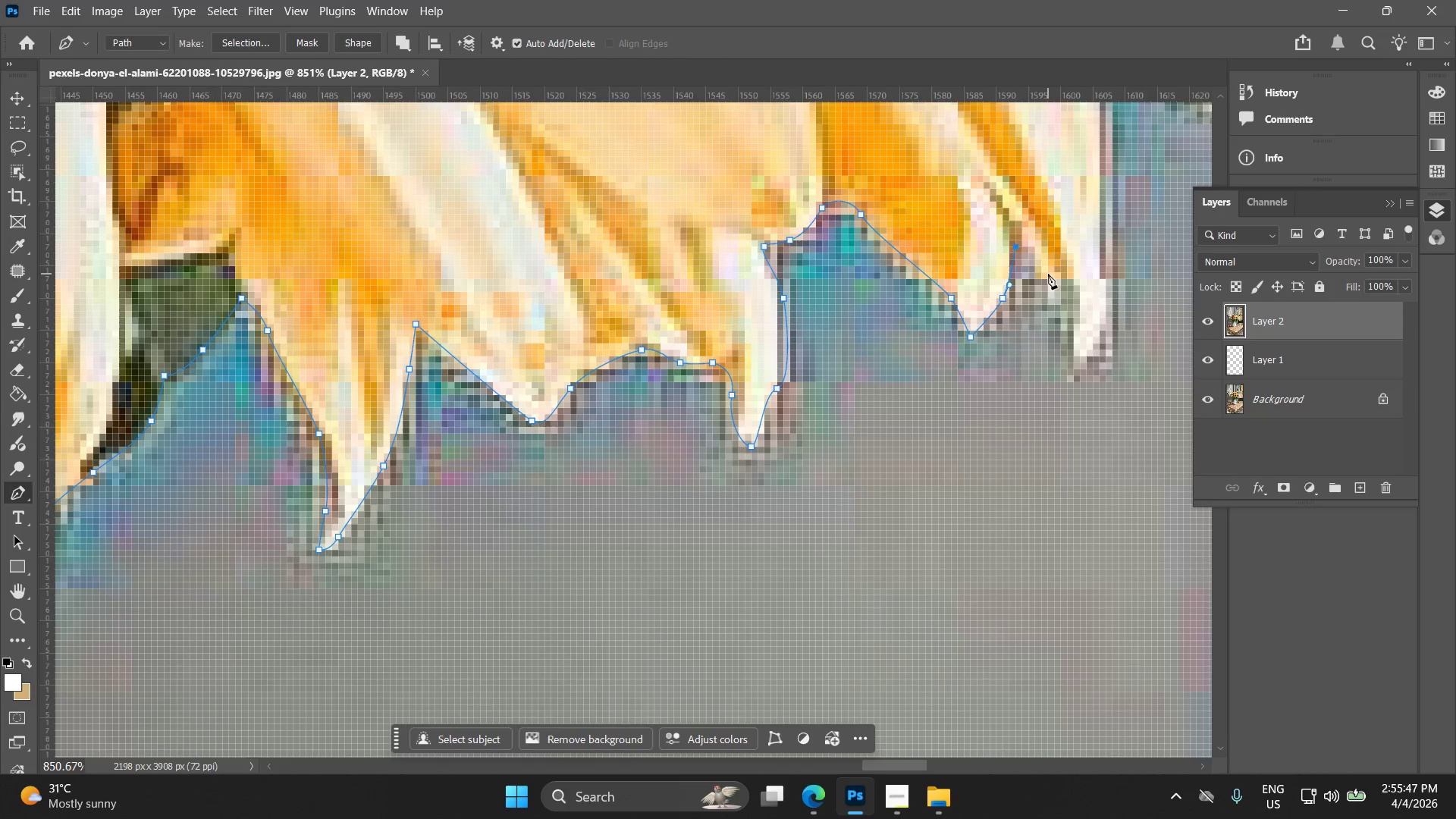 
left_click_drag(start_coordinate=[1046, 274], to_coordinate=[1055, 291])
 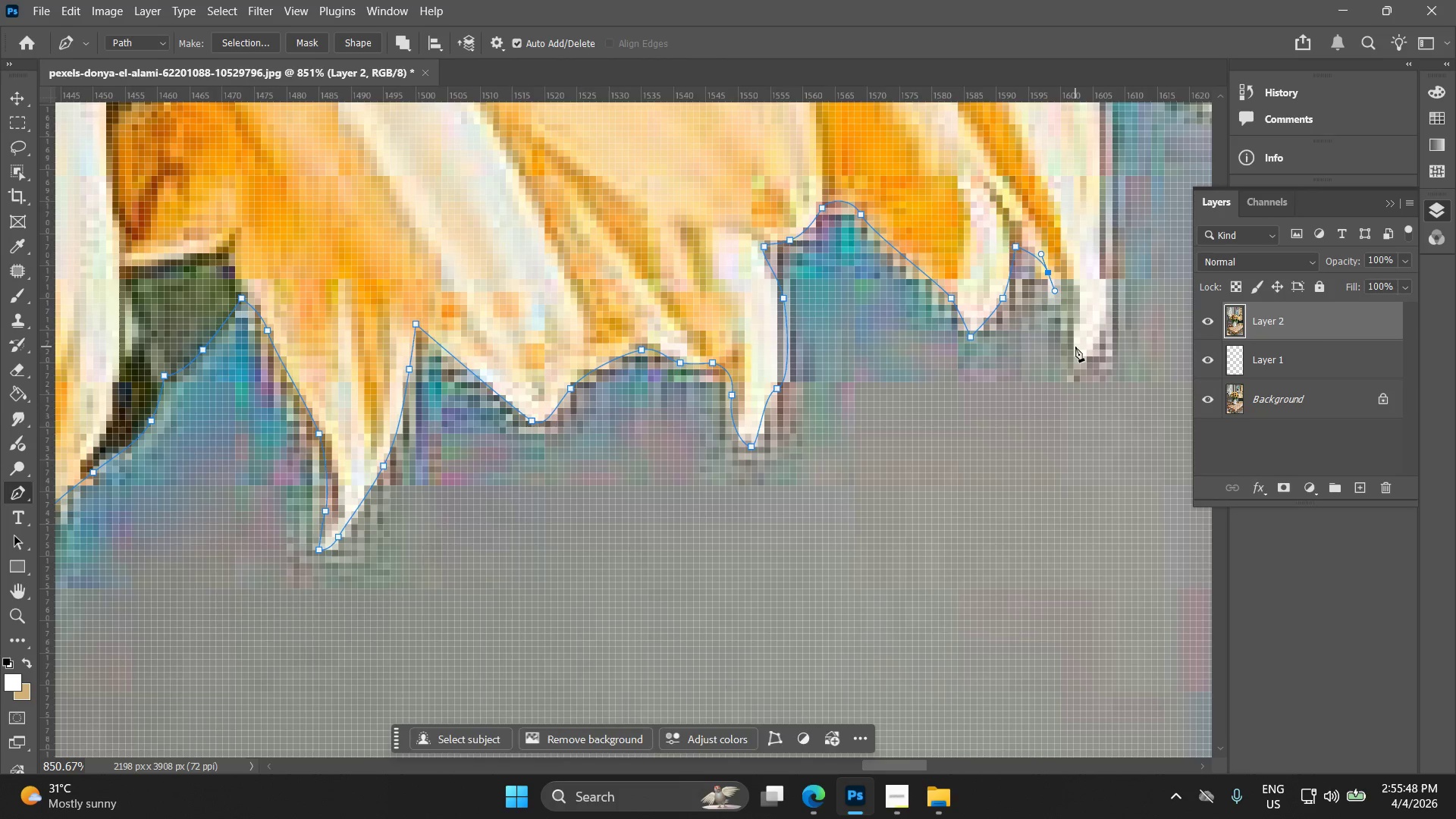 
left_click_drag(start_coordinate=[1075, 353], to_coordinate=[1078, 367])
 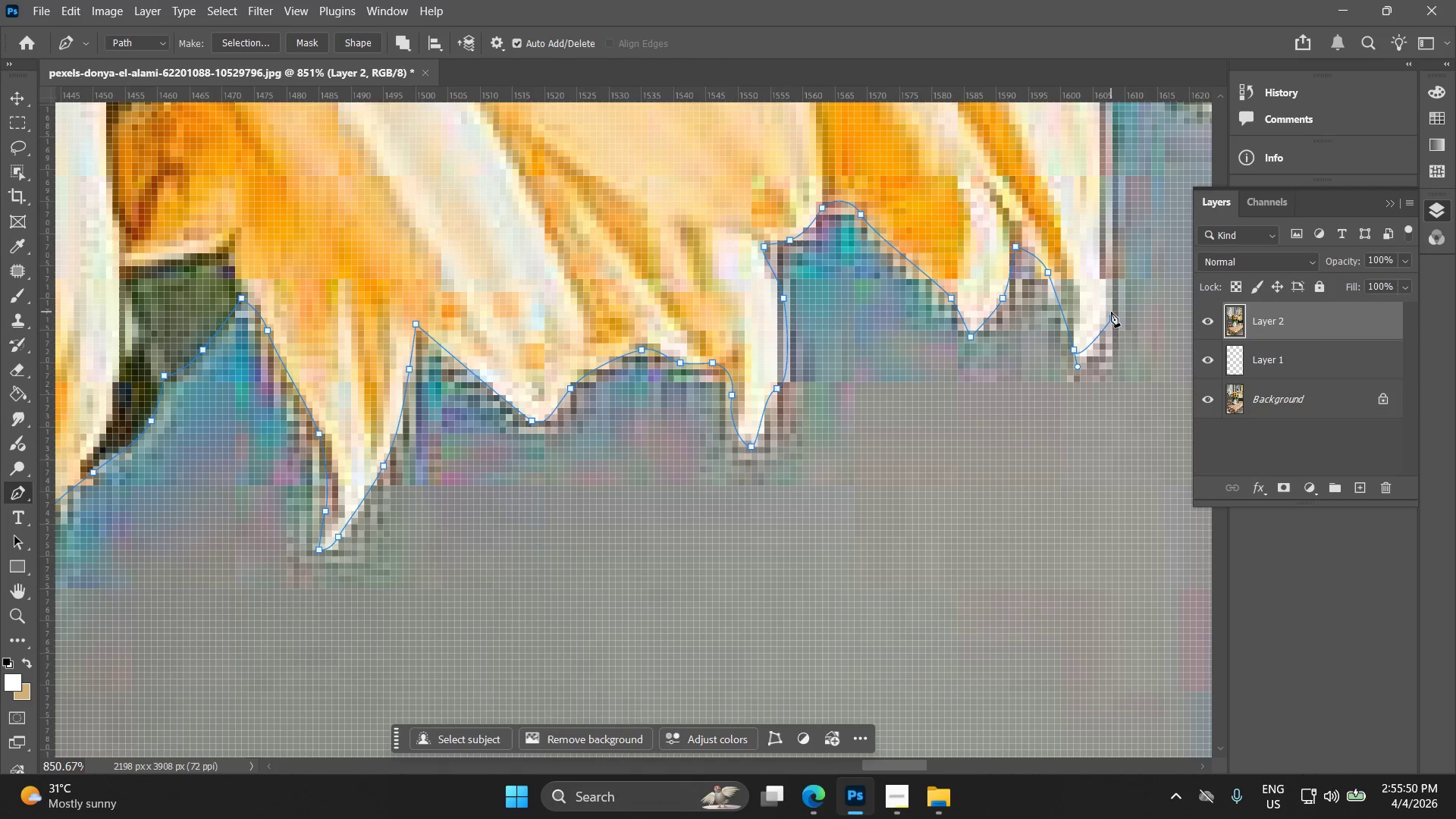 
key(Control+ControlLeft)
 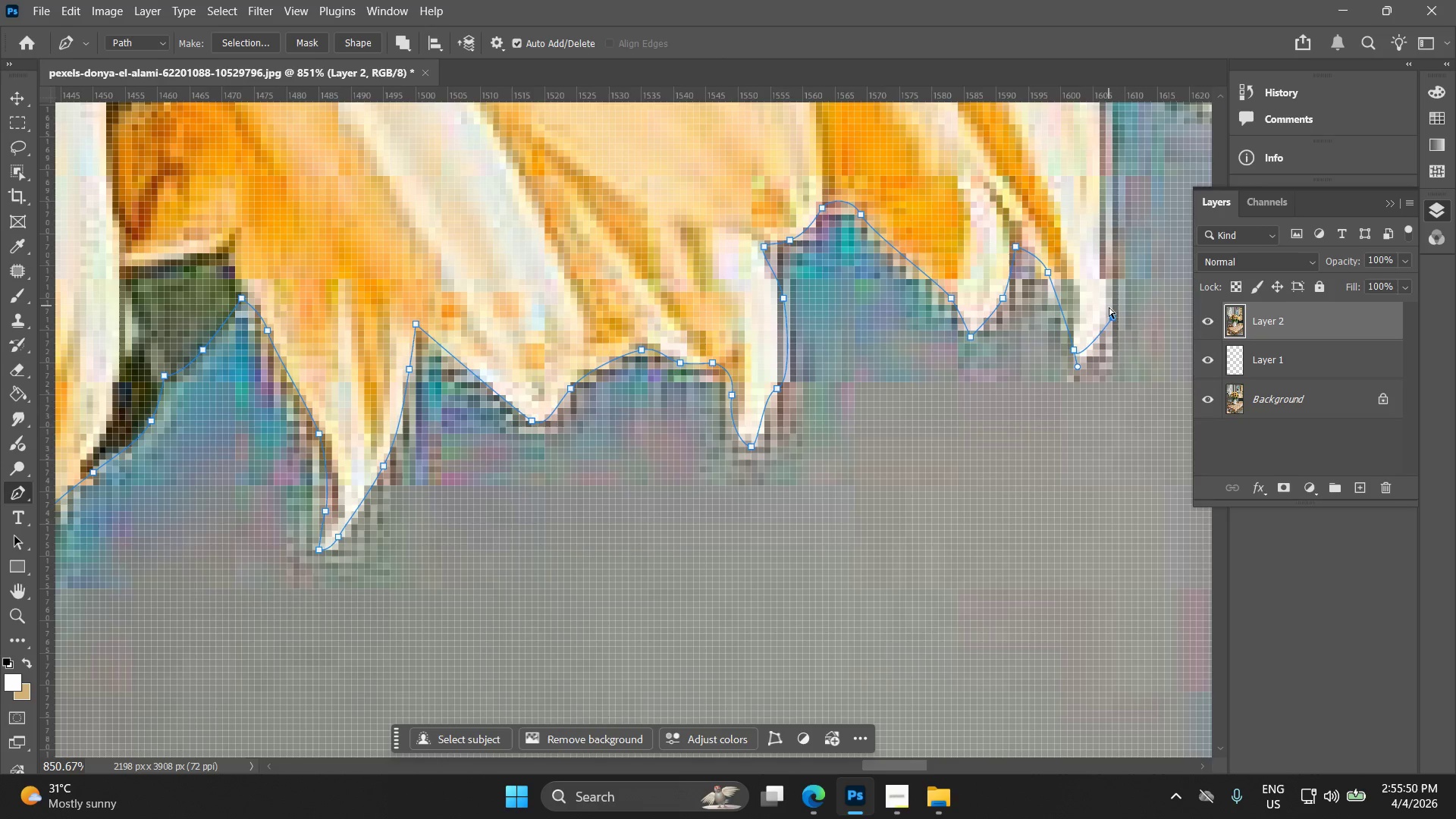 
key(Control+Z)
 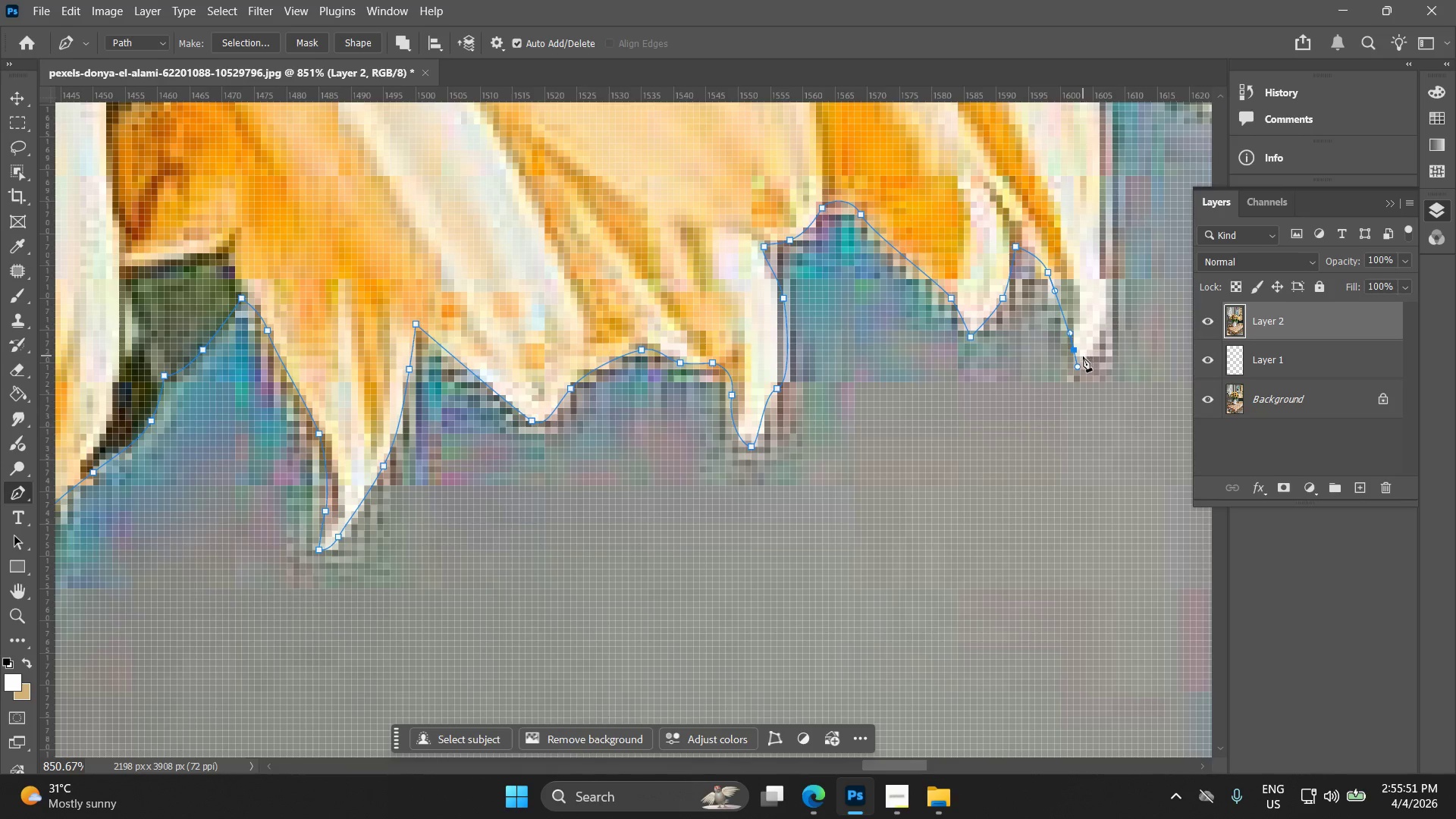 
left_click([1081, 356])
 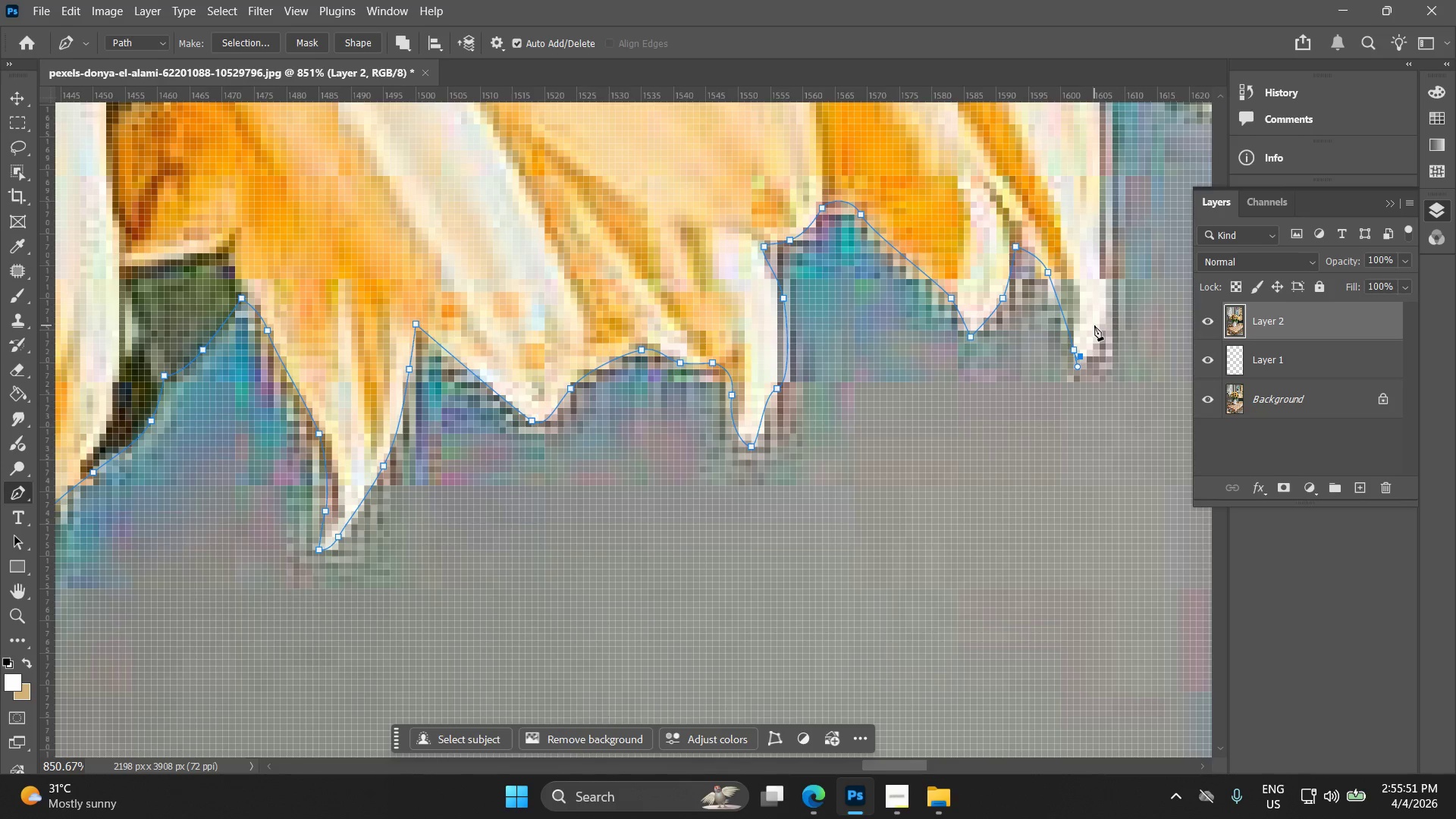 
left_click([1106, 311])
 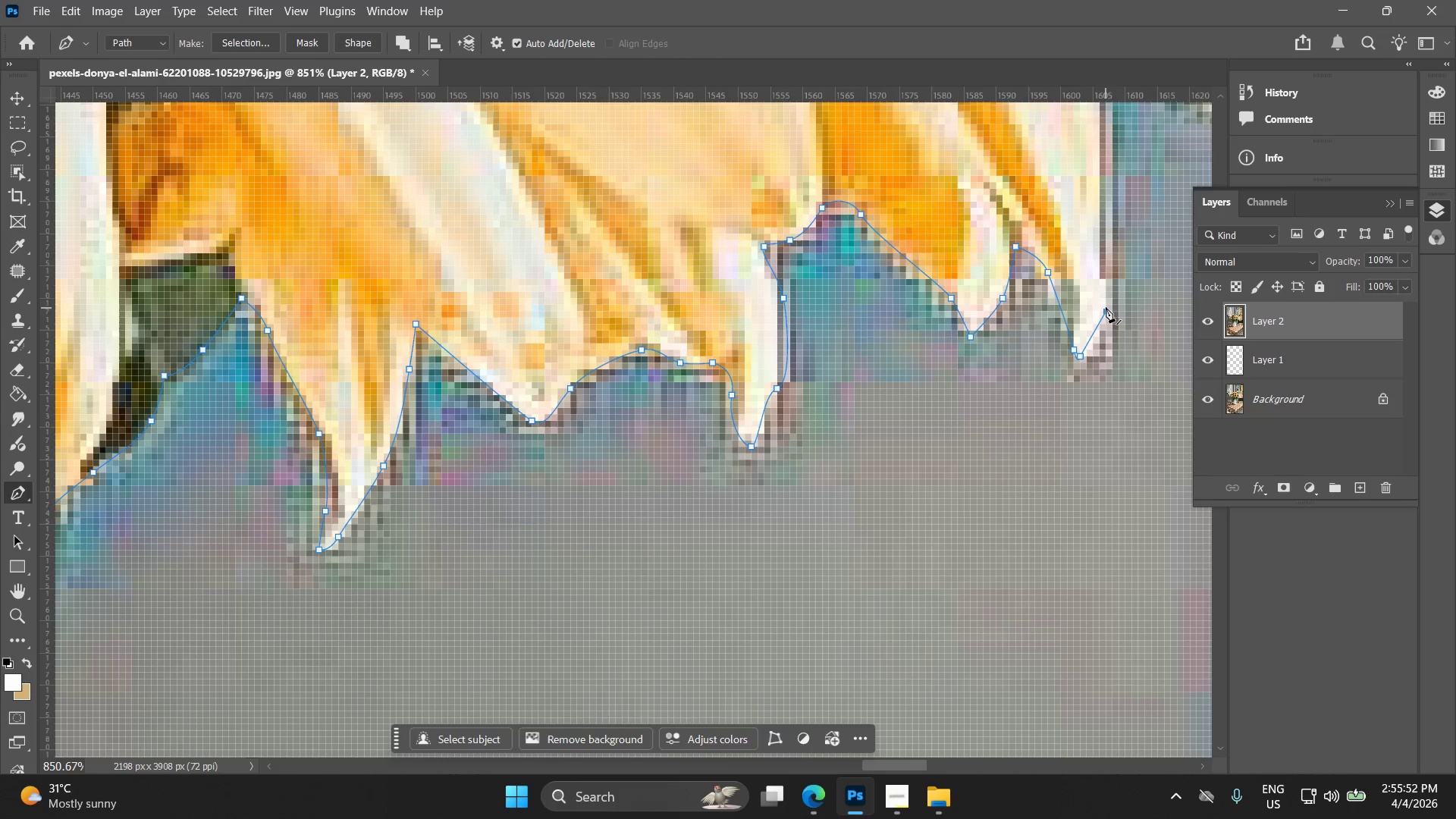 
hold_key(key=Space, duration=0.44)
 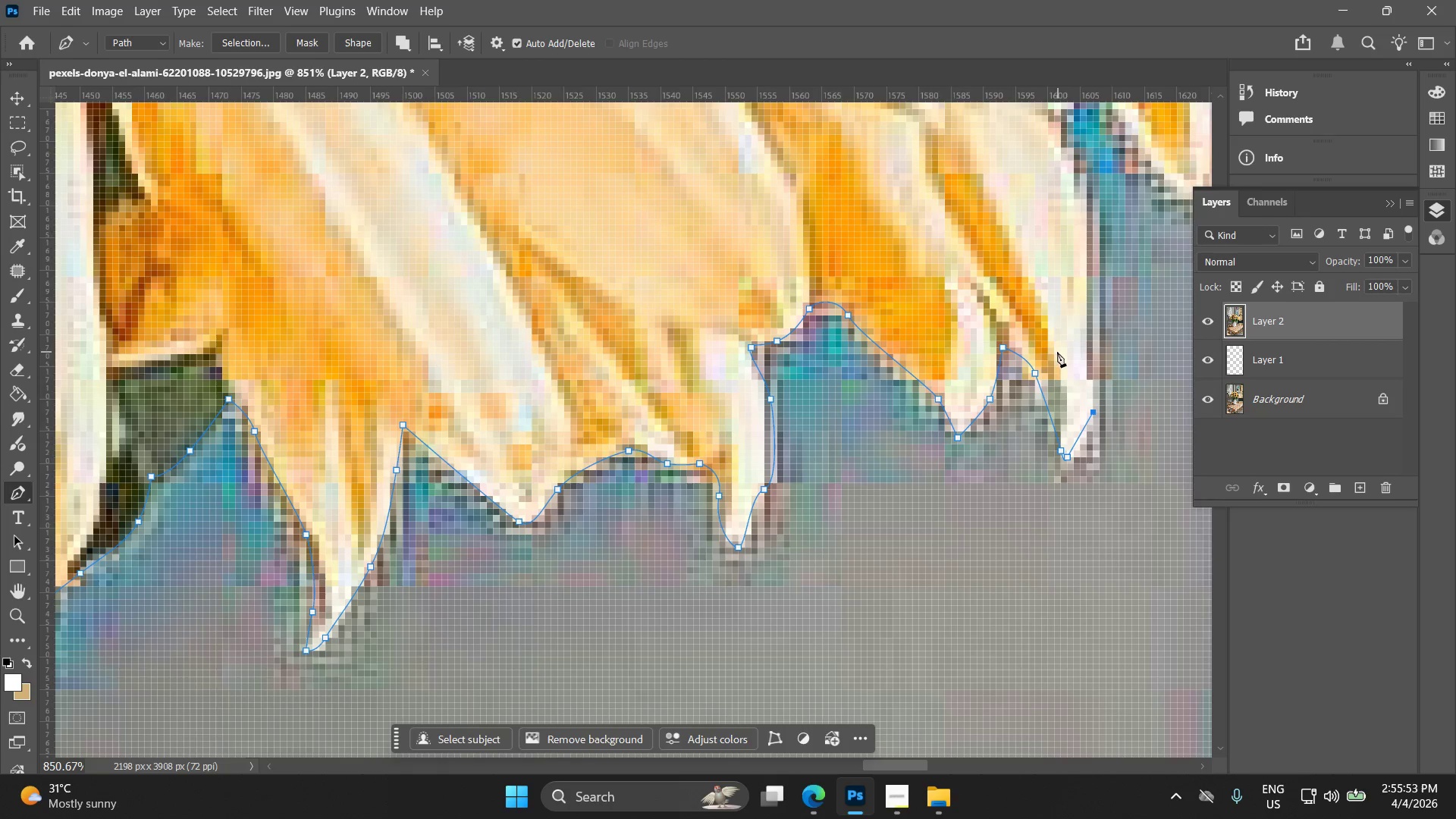 
left_click_drag(start_coordinate=[1084, 277], to_coordinate=[1074, 359])
 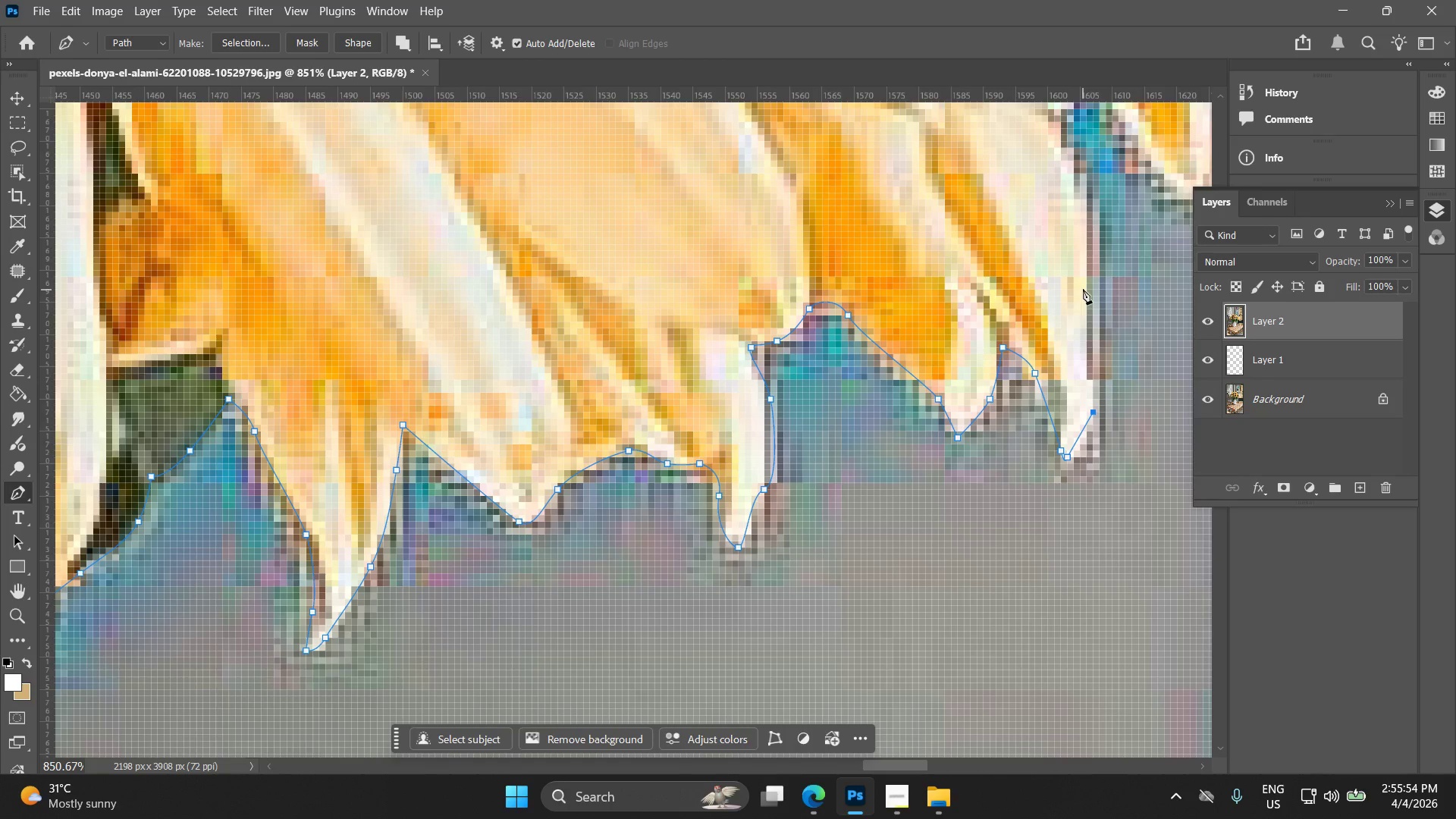 
left_click_drag(start_coordinate=[1093, 284], to_coordinate=[1090, 221])
 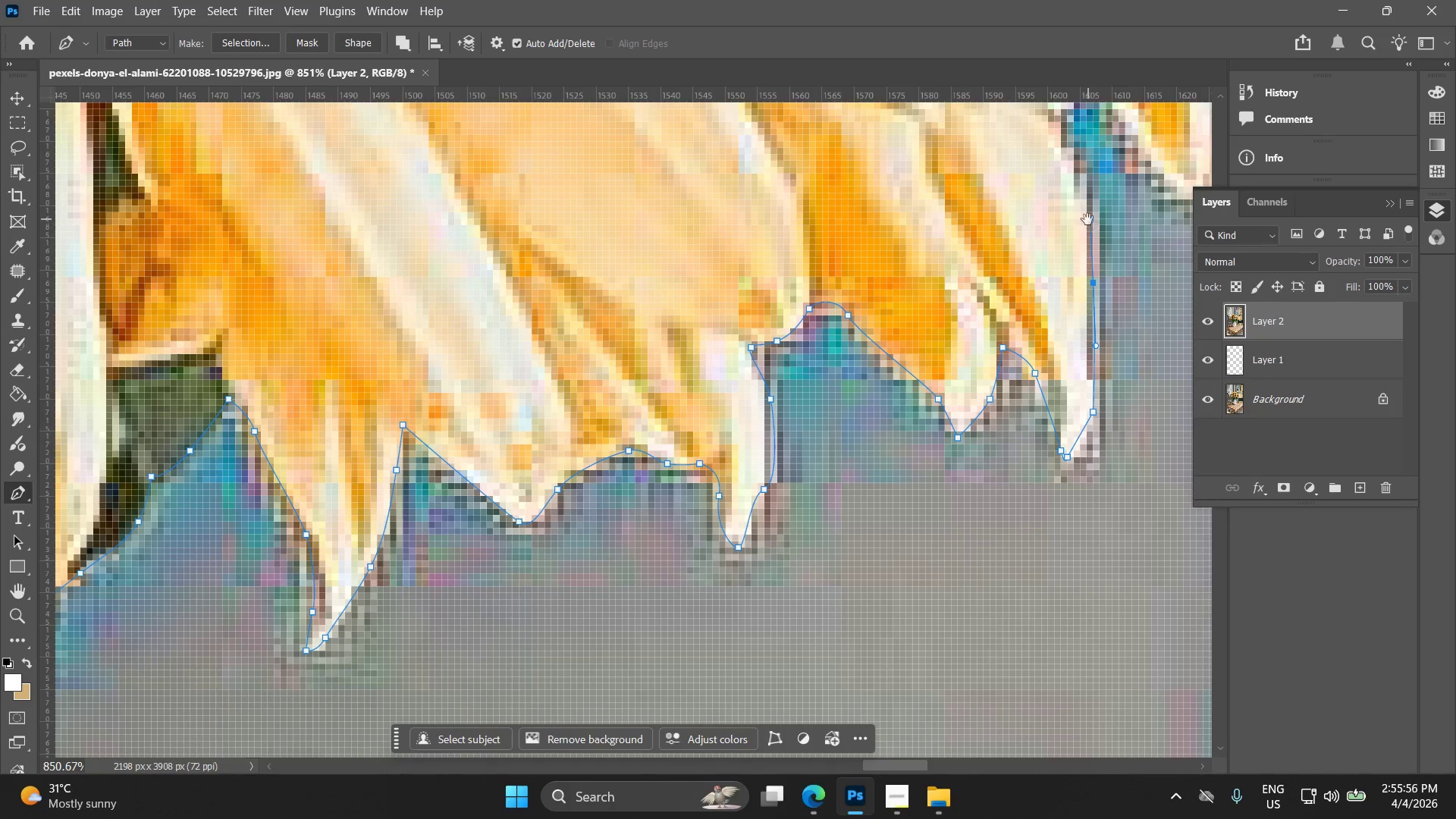 
hold_key(key=Space, duration=0.48)
 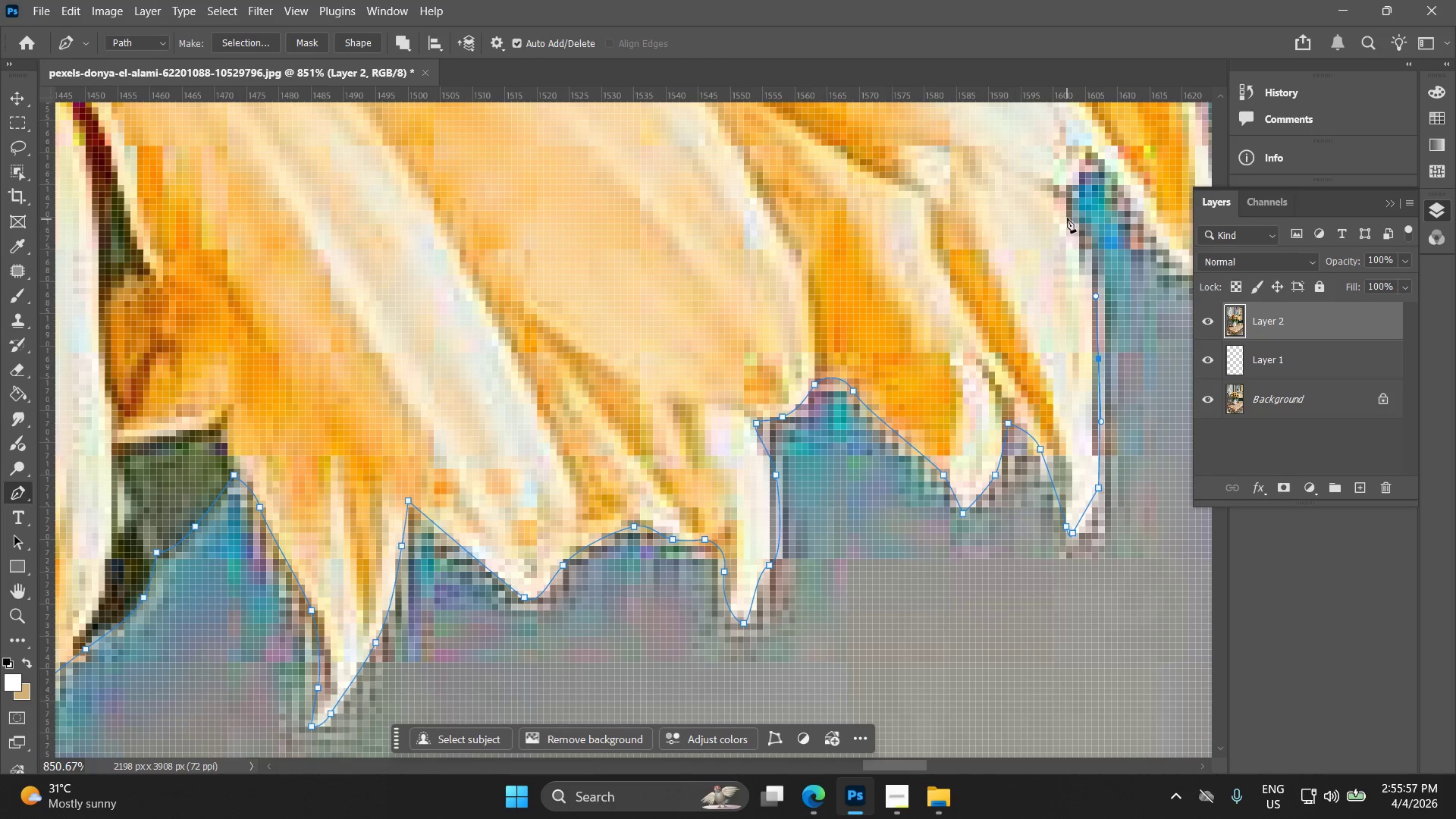 
left_click_drag(start_coordinate=[1083, 258], to_coordinate=[1088, 334])
 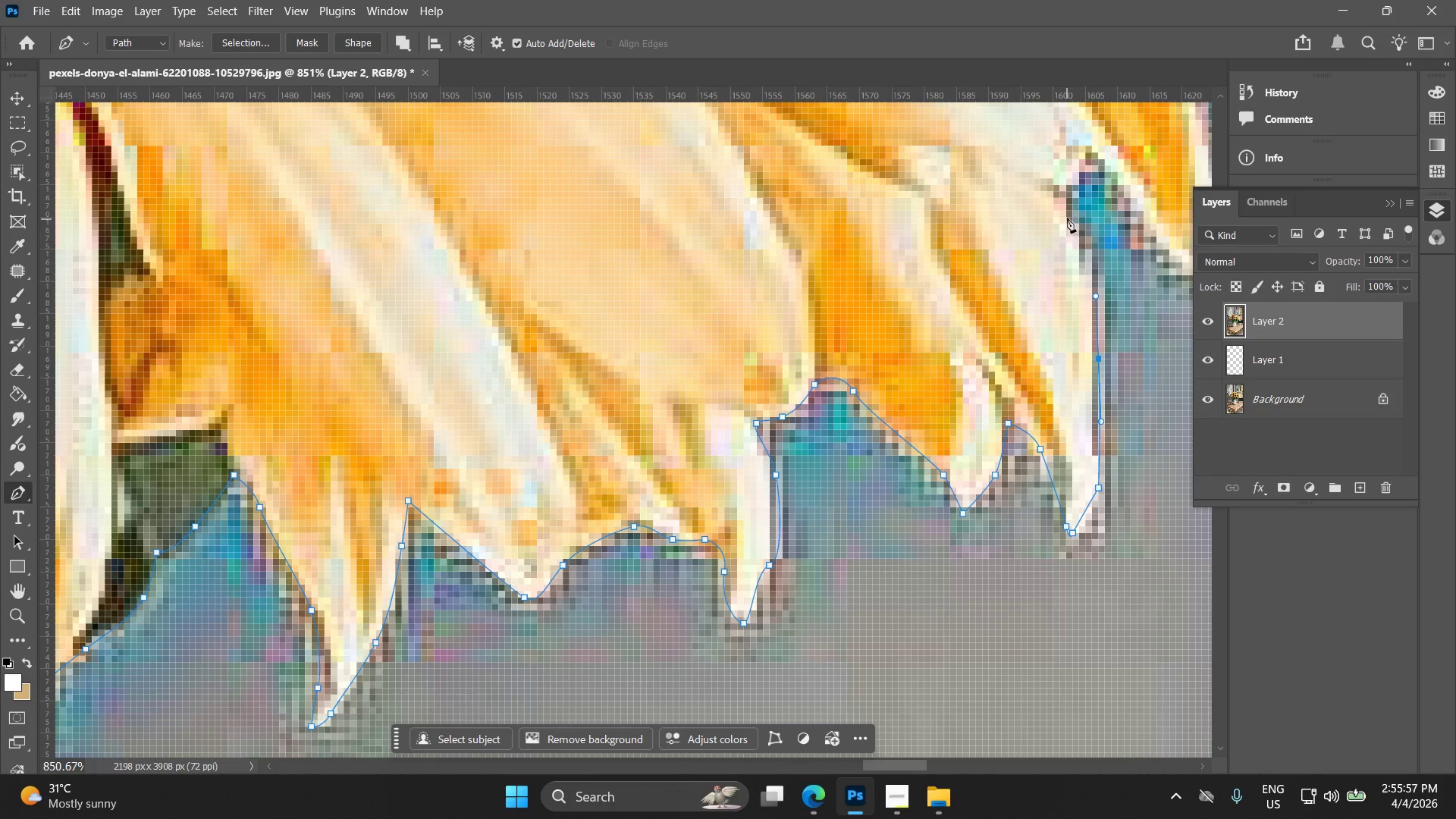 
left_click_drag(start_coordinate=[1065, 212], to_coordinate=[1055, 193])
 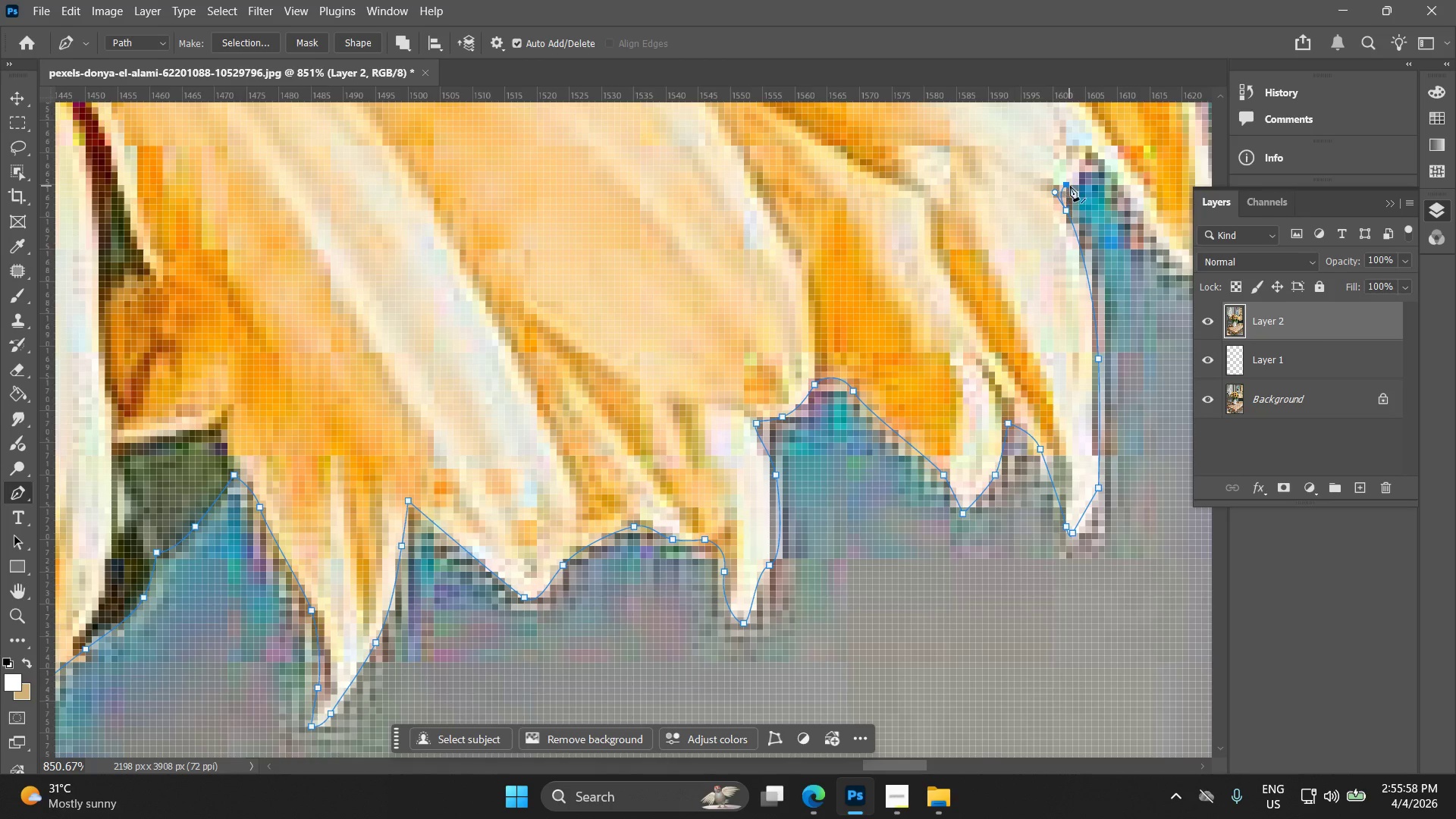 
hold_key(key=Space, duration=0.55)
 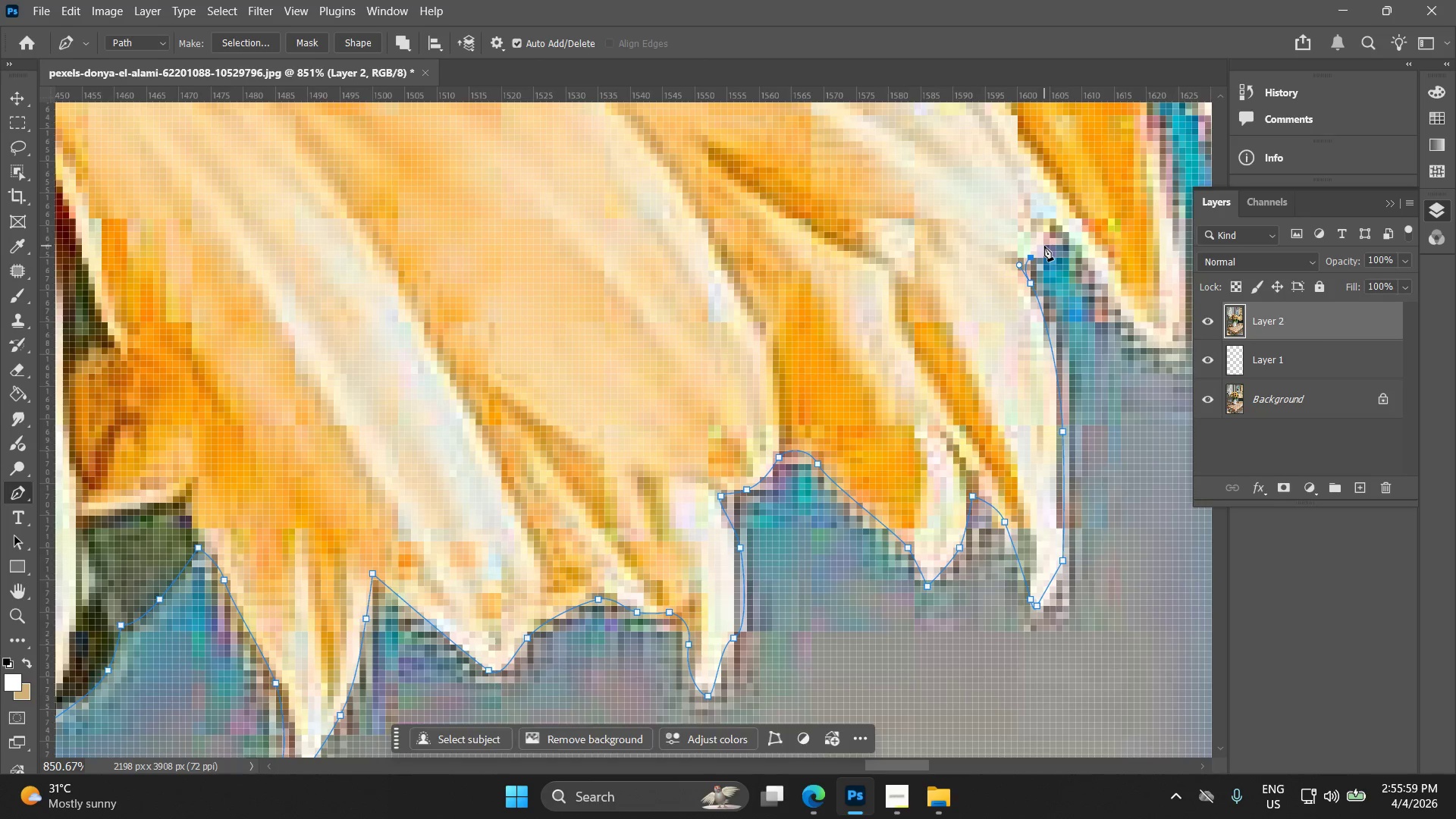 
left_click_drag(start_coordinate=[1073, 195], to_coordinate=[1037, 268])
 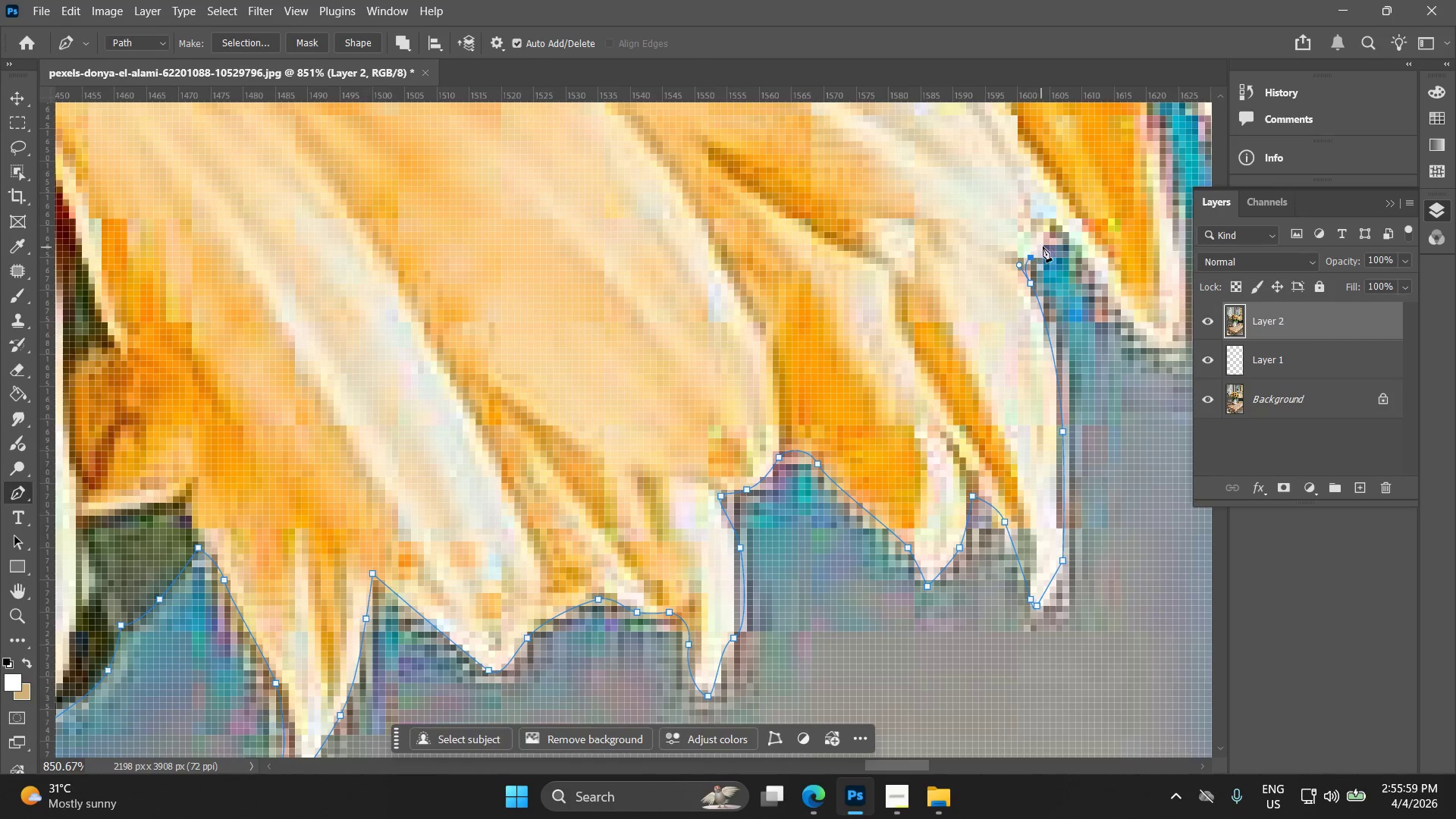 
left_click([1044, 246])
 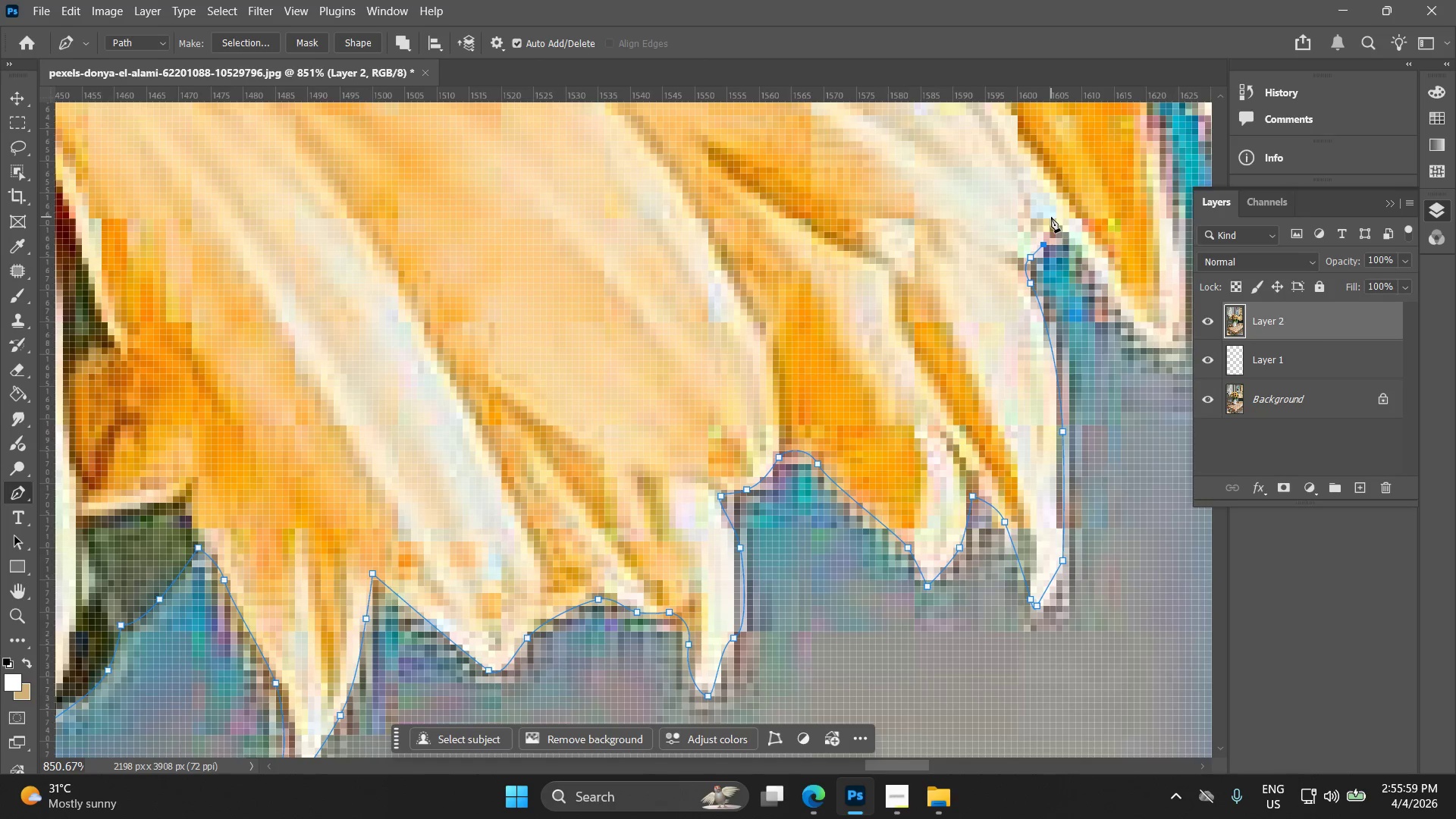 
key(Control+ControlLeft)
 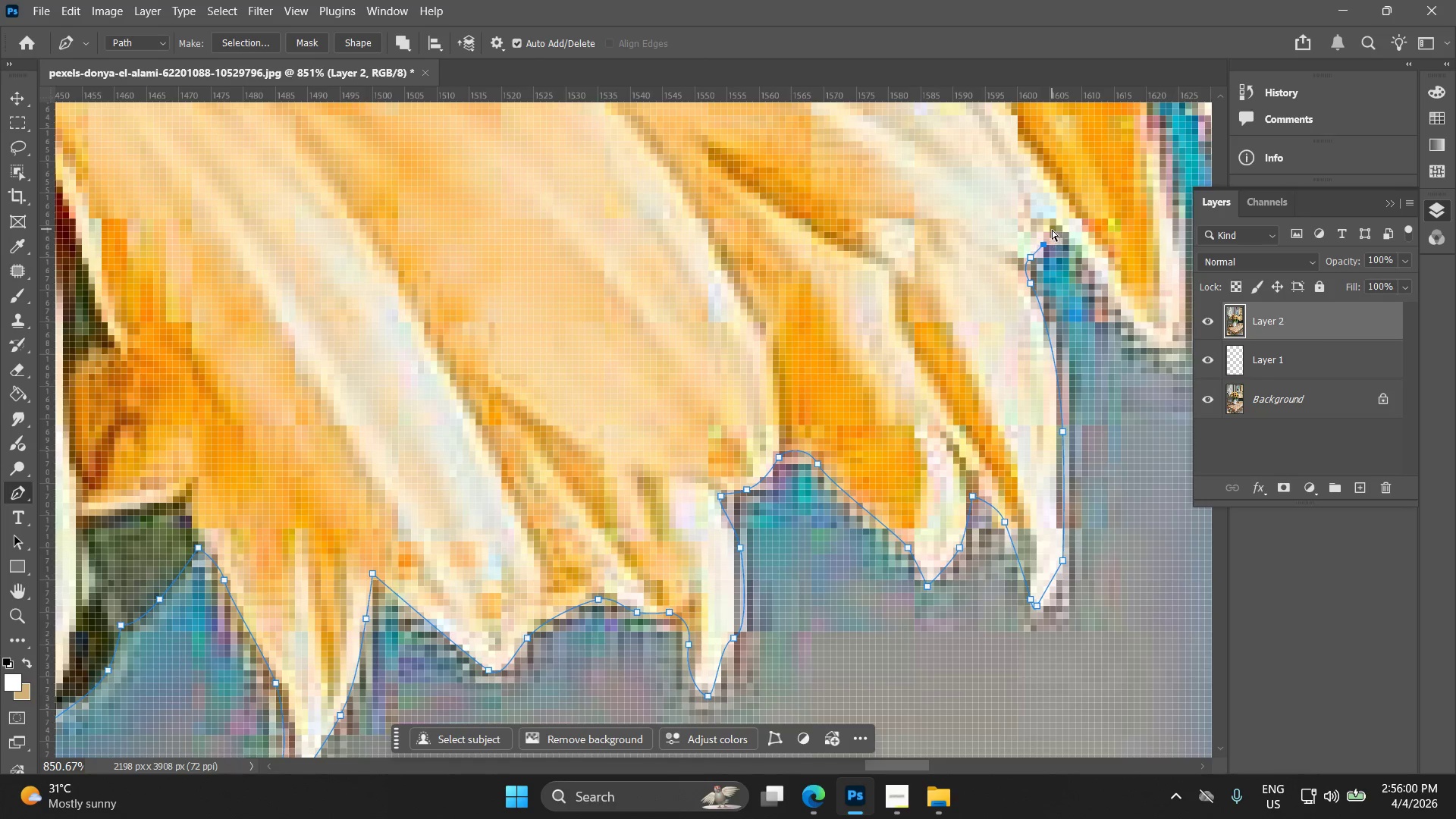 
key(Control+Z)
 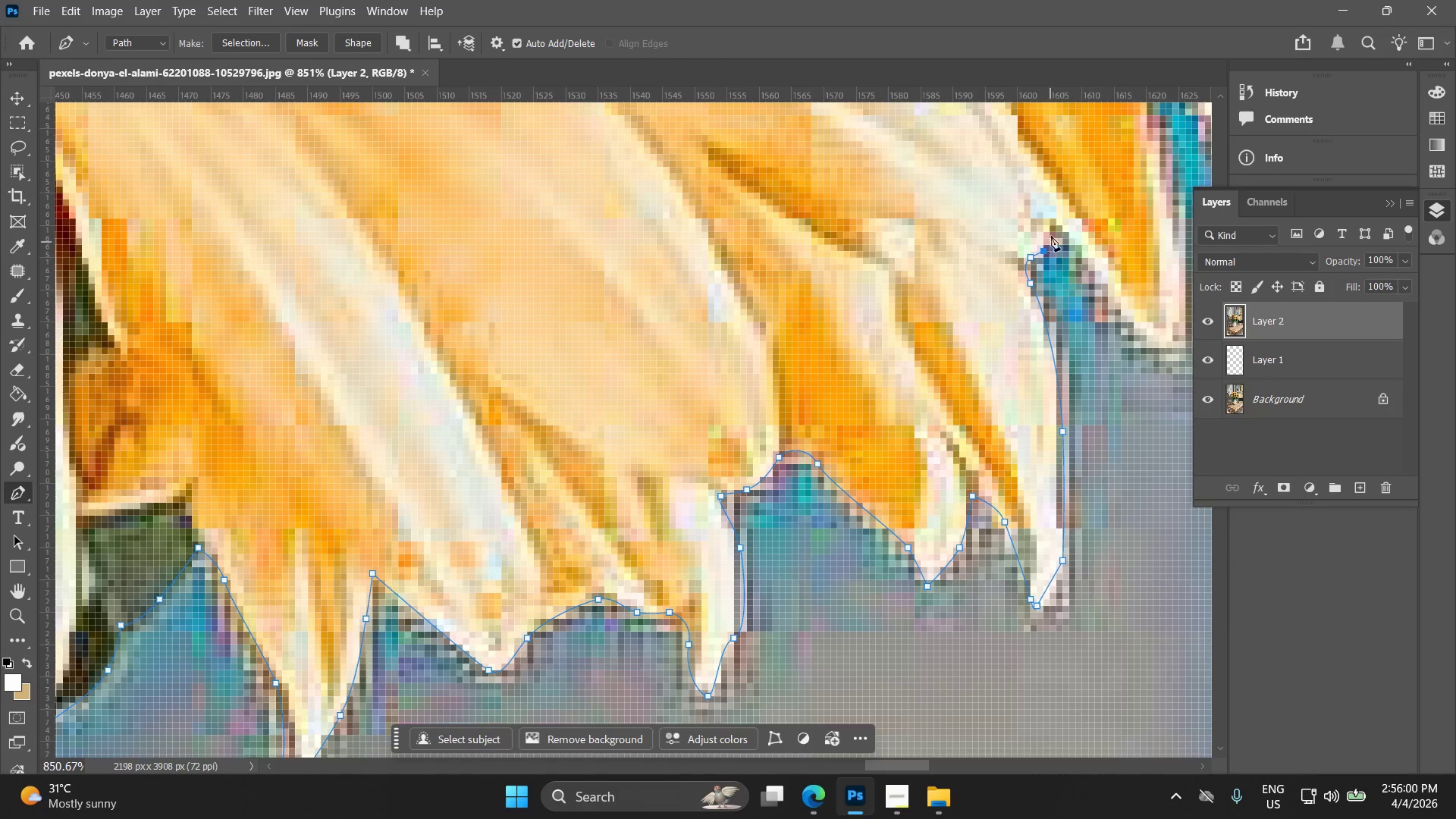 
left_click([1052, 231])
 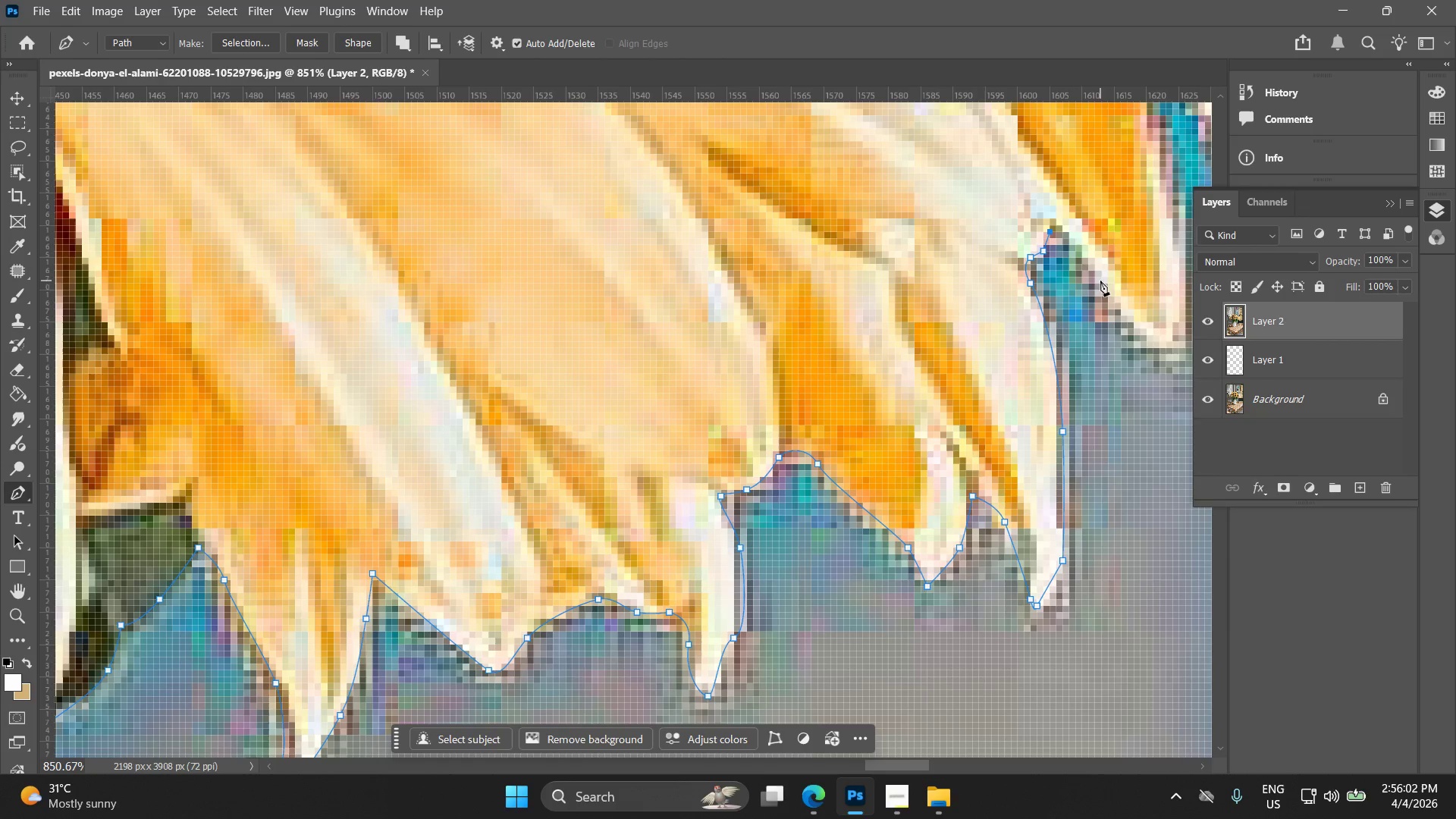 
left_click_drag(start_coordinate=[1112, 307], to_coordinate=[1131, 330])
 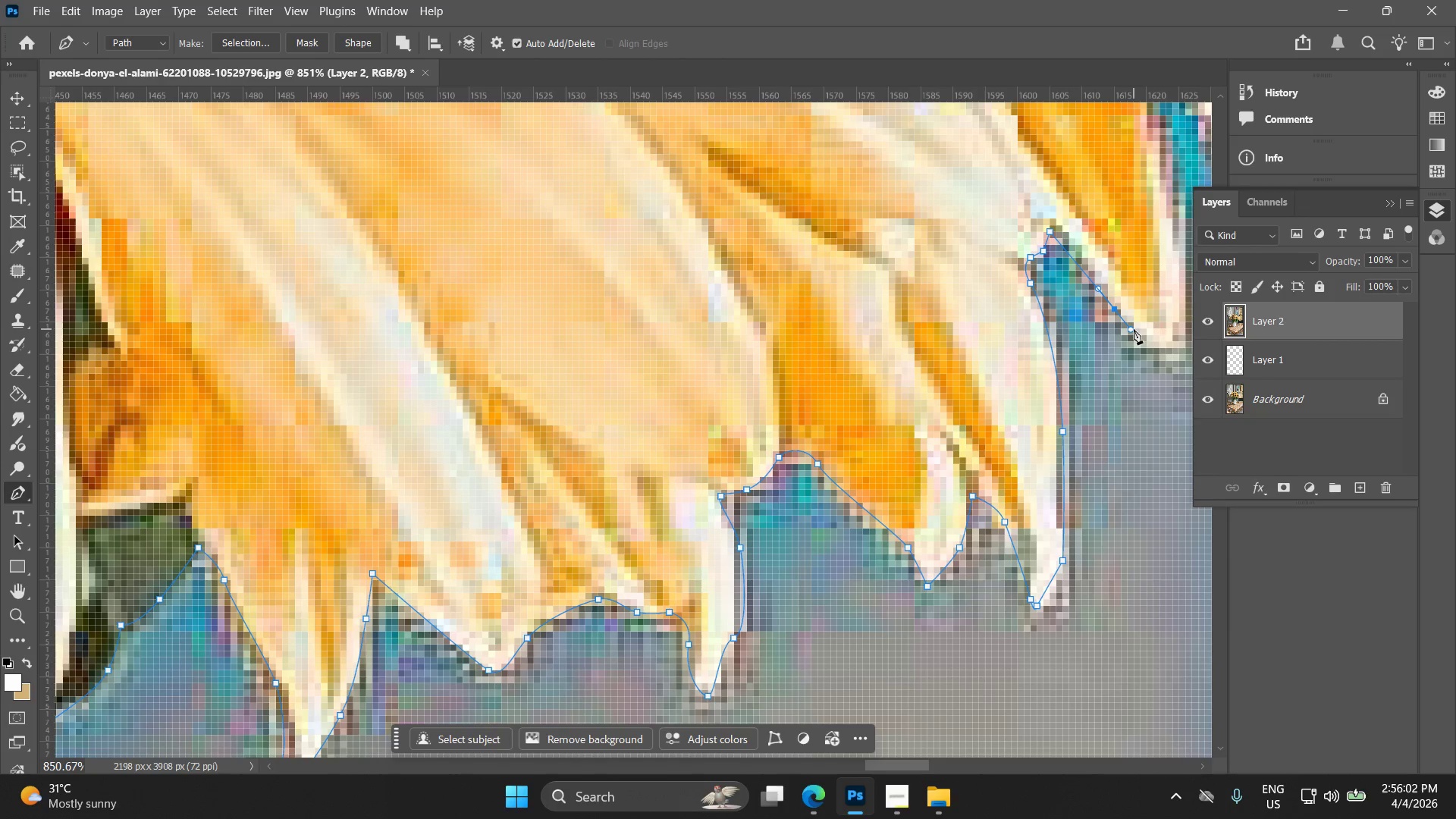 
key(Control+ControlLeft)
 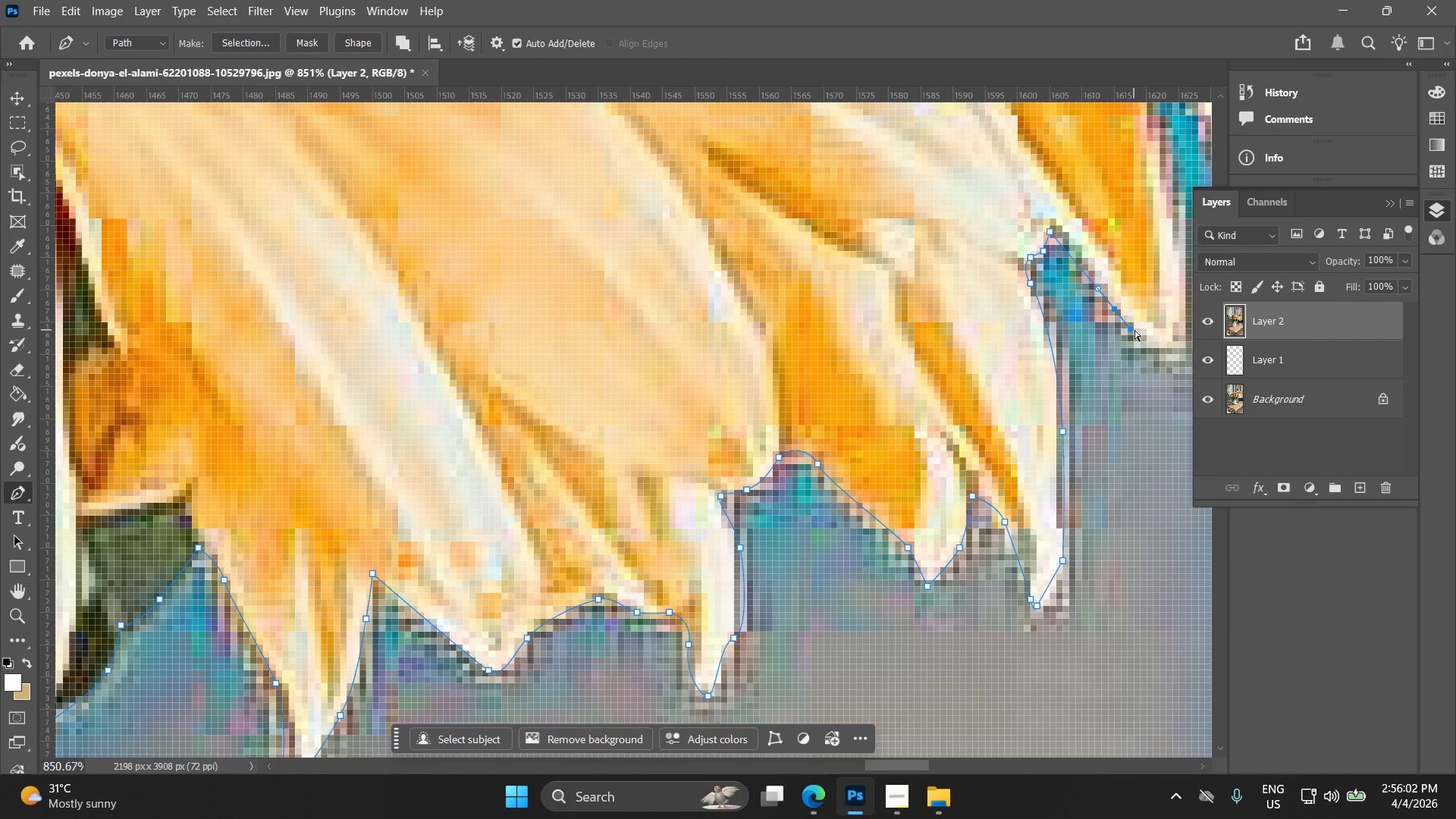 
key(Control+Z)
 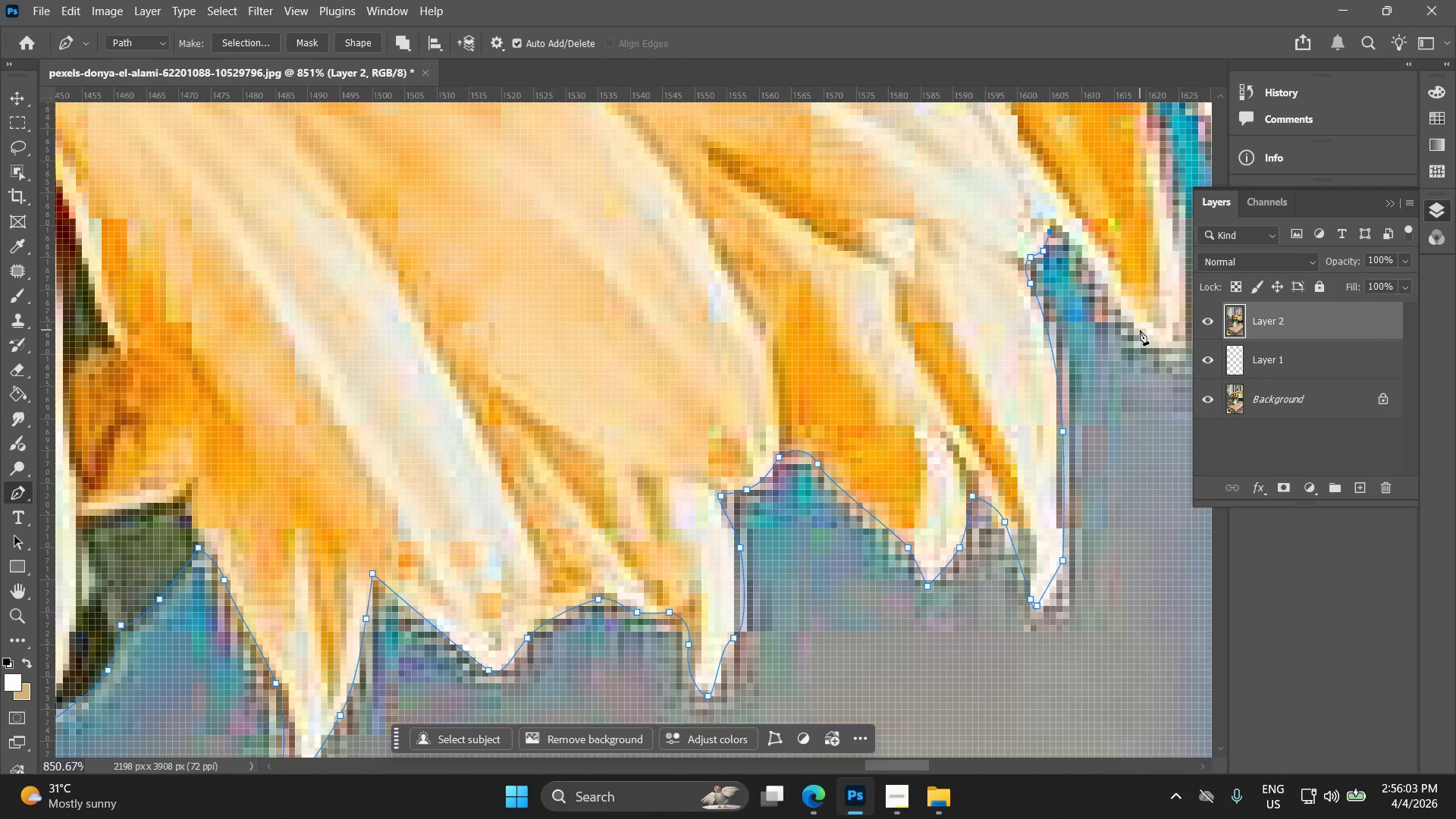 
left_click_drag(start_coordinate=[1141, 330], to_coordinate=[1160, 350])
 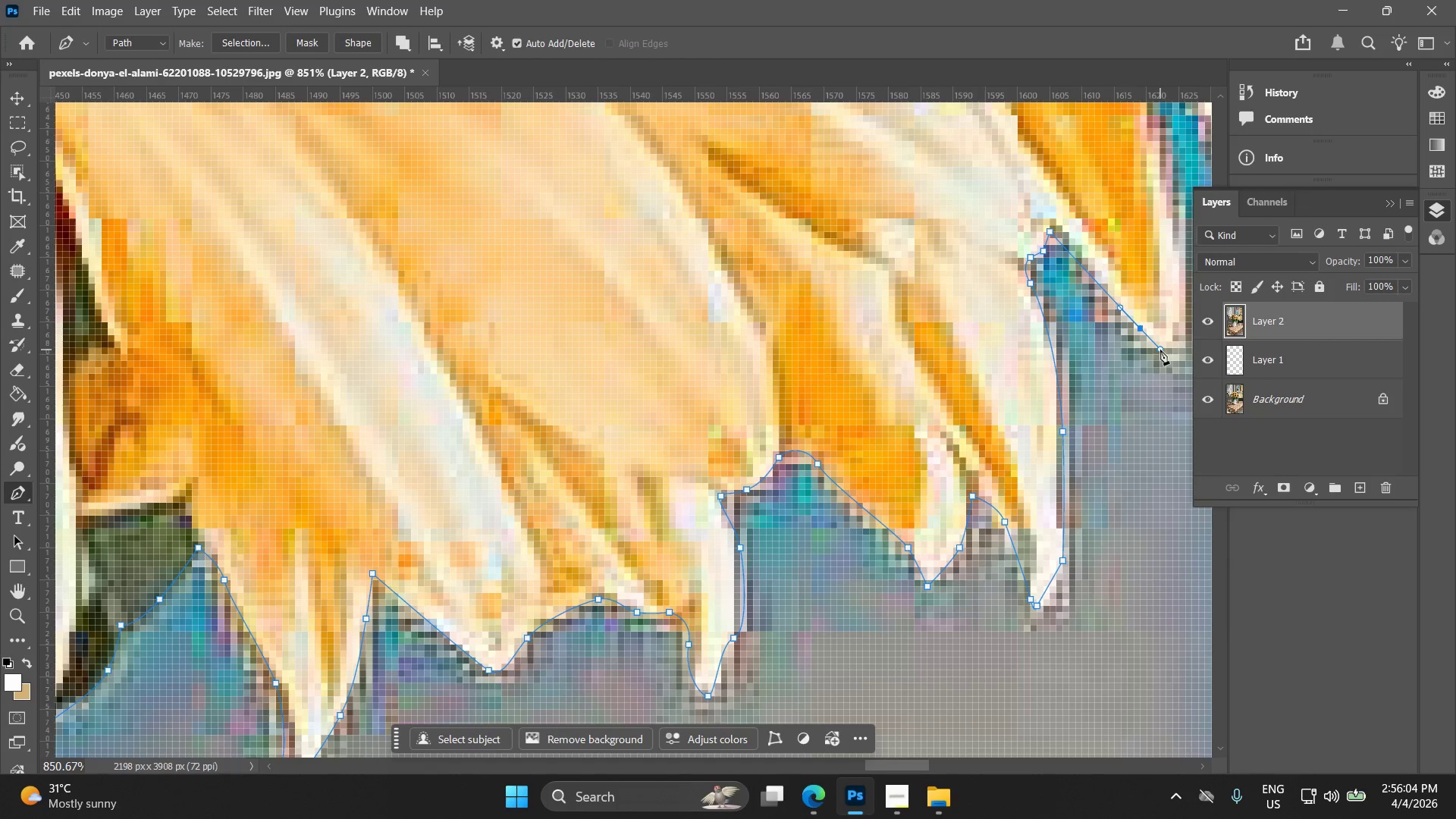 
hold_key(key=Space, duration=0.52)
 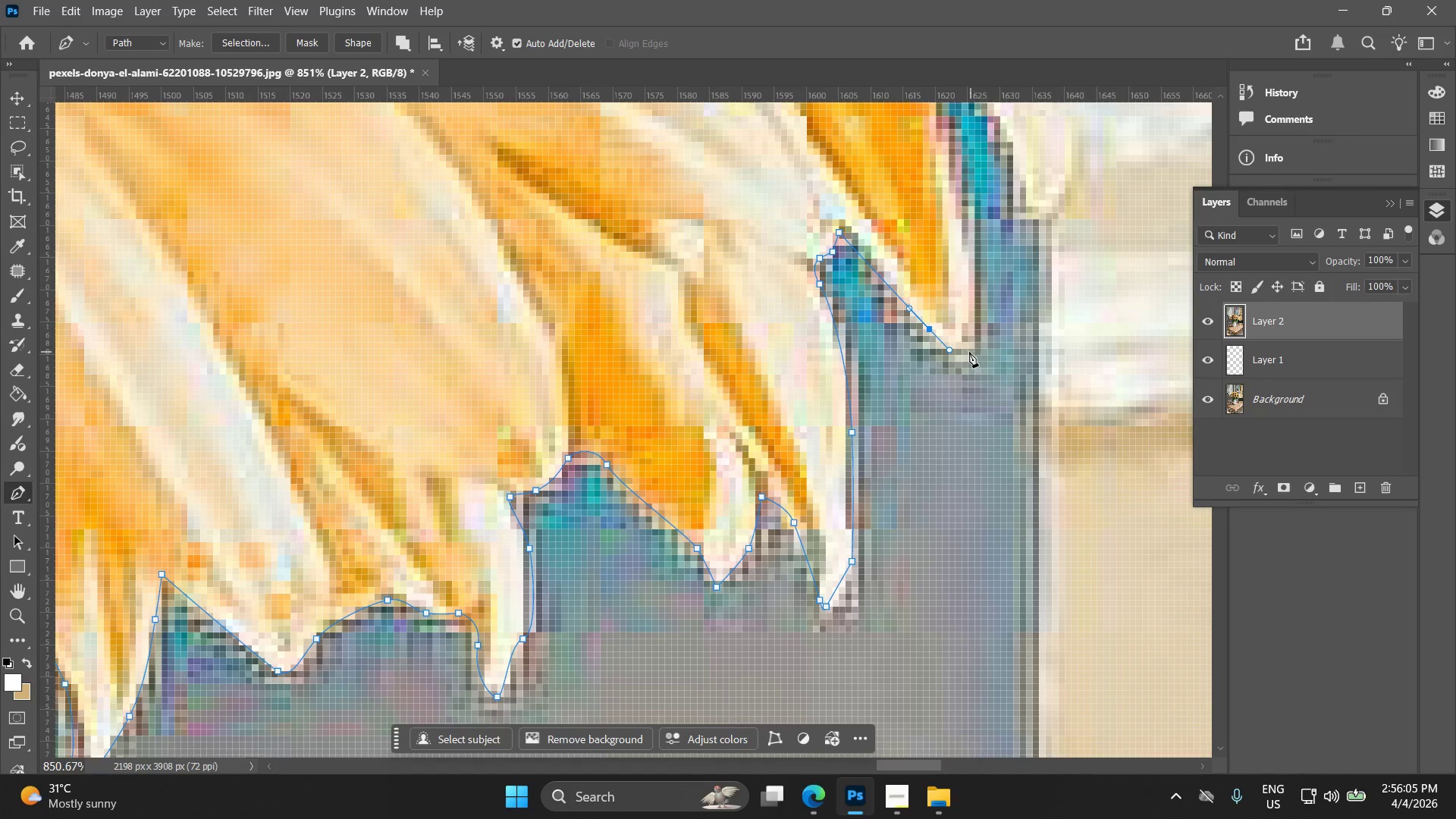 
left_click_drag(start_coordinate=[1148, 344], to_coordinate=[950, 343])
 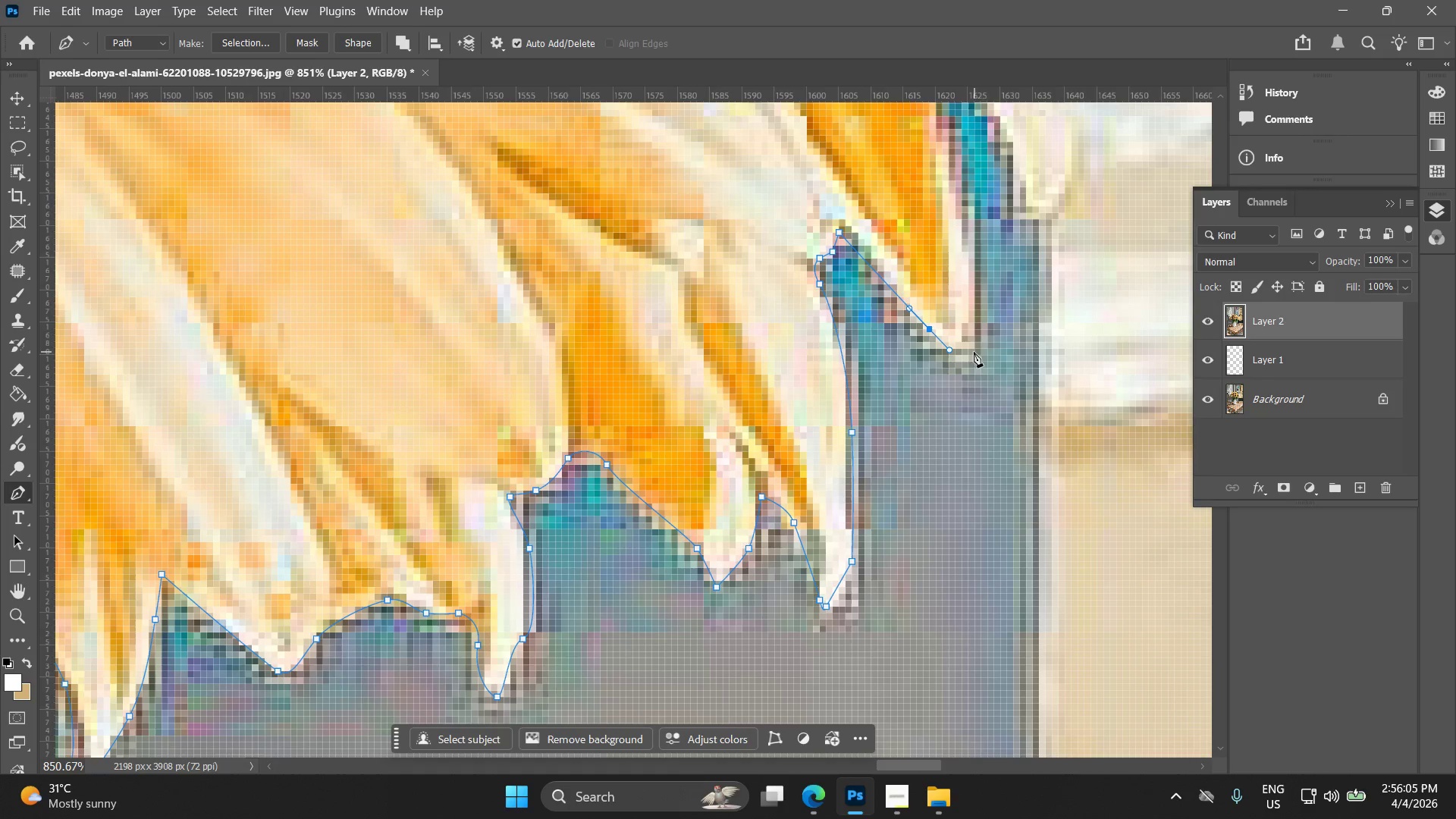 
left_click([963, 350])
 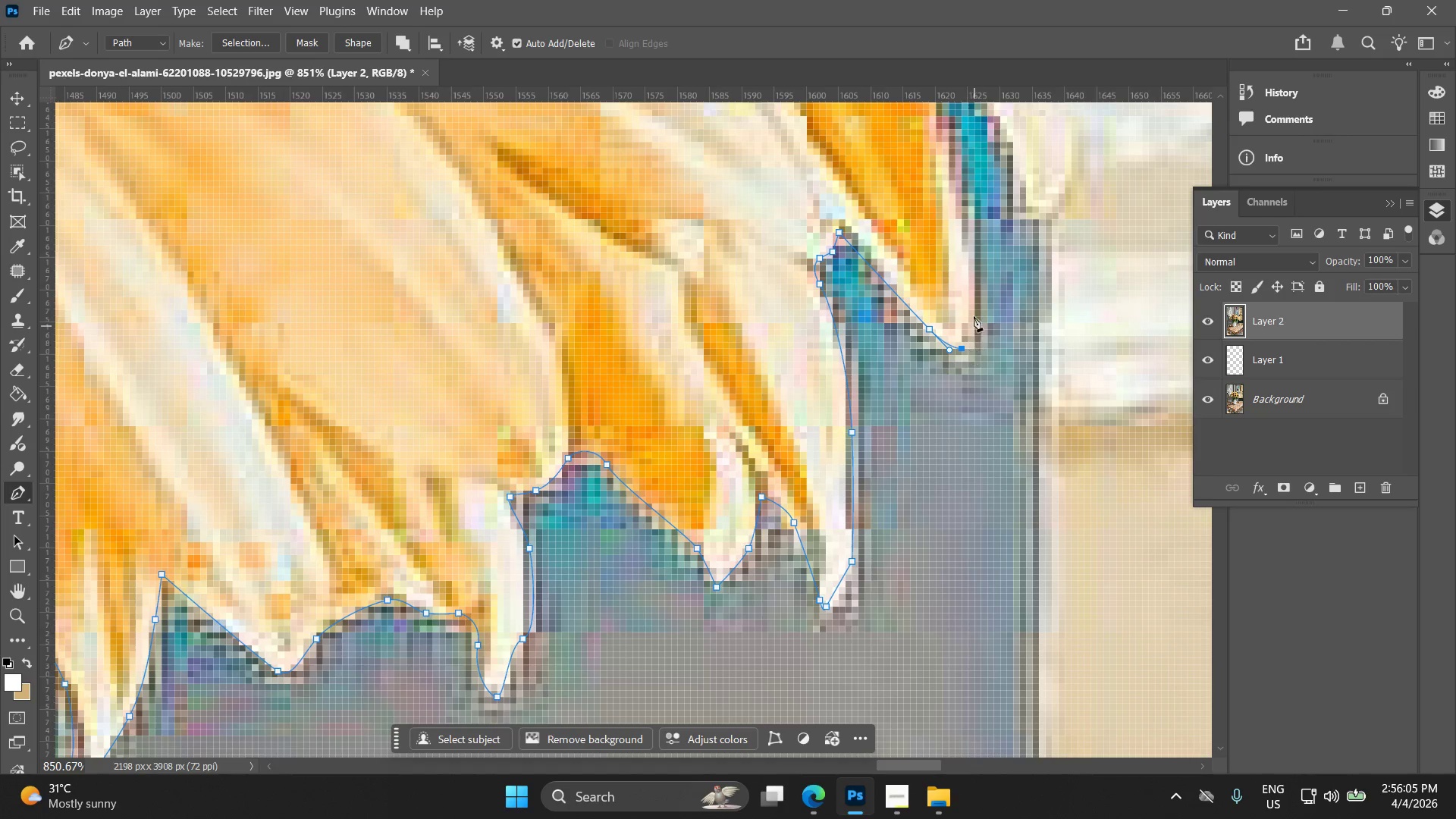 
key(Alt+AltLeft)
 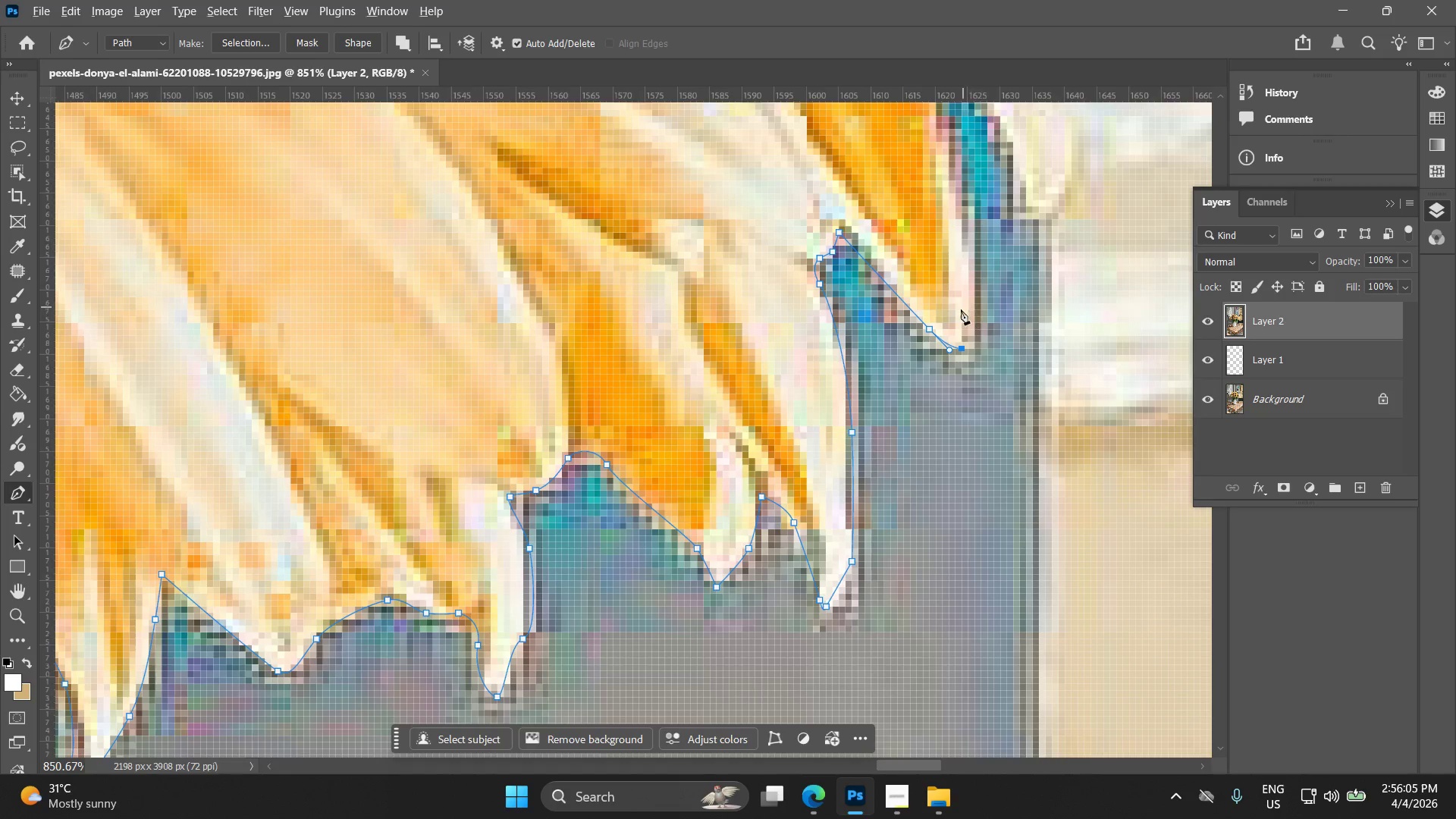 
key(Alt+AltLeft)
 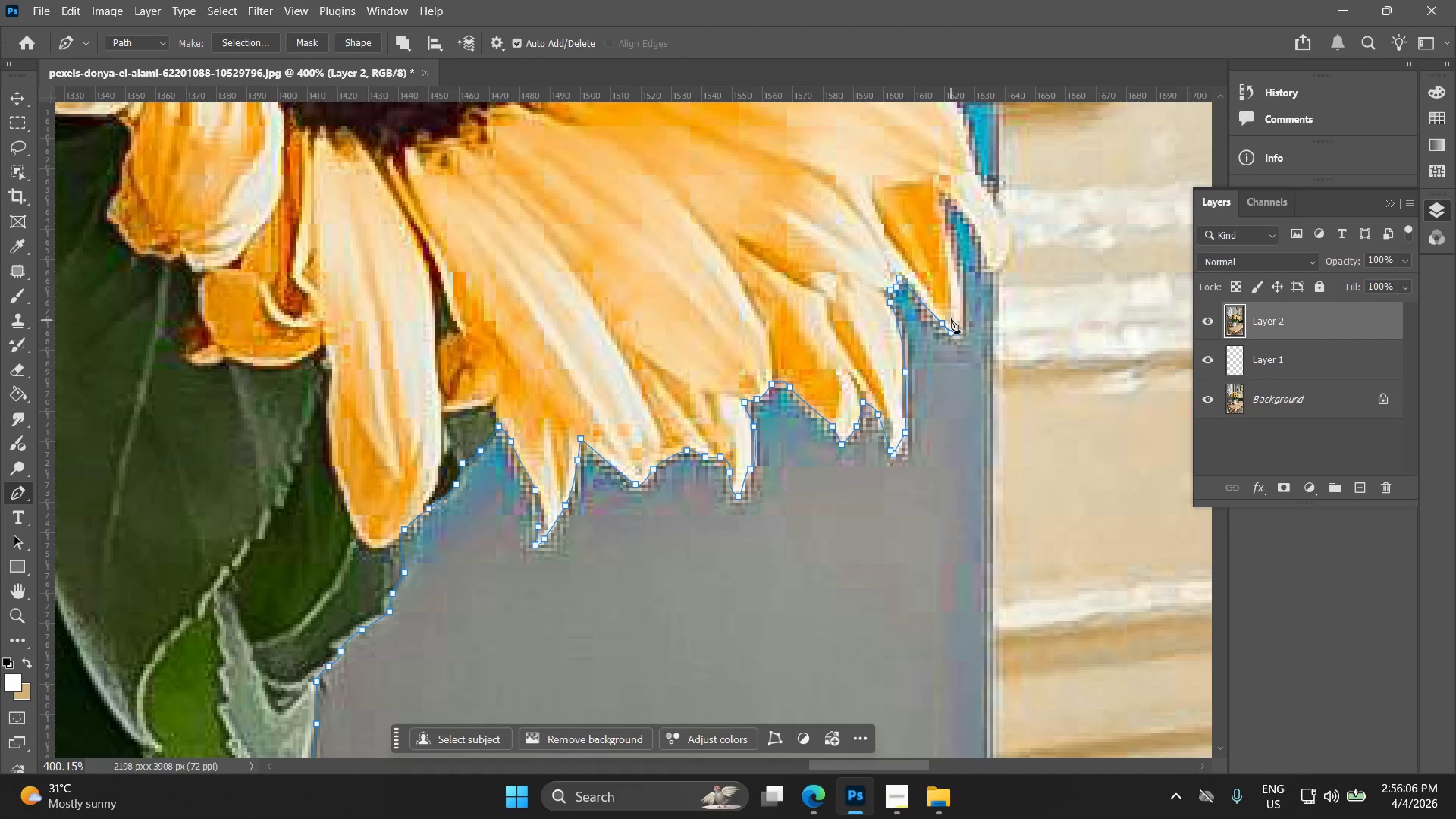 
hold_key(key=AltLeft, duration=0.91)
scroll: coordinate [946, 328], scroll_direction: down, amount: 13.0
 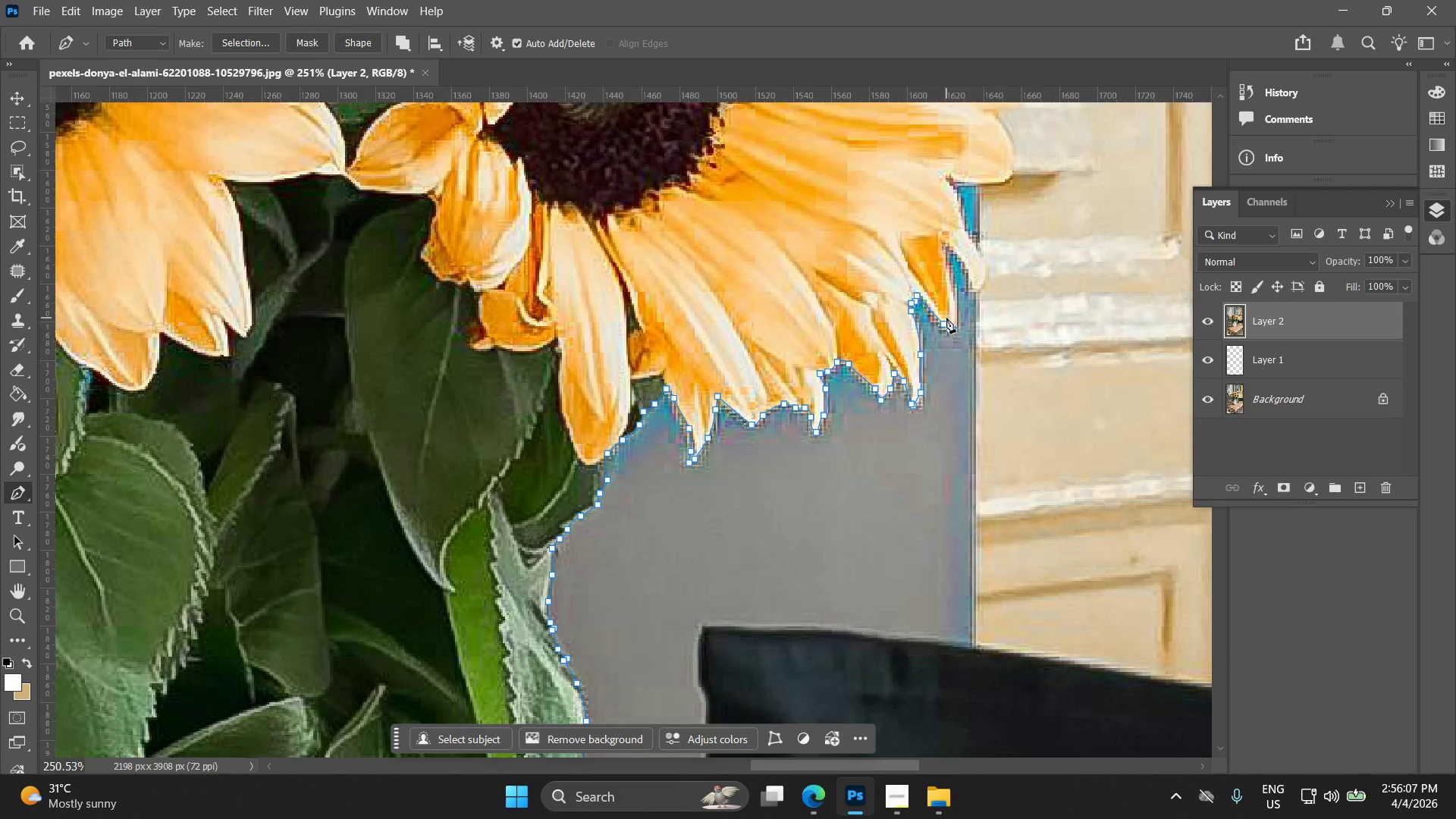 
hold_key(key=AltLeft, duration=0.69)
scroll: coordinate [952, 284], scroll_direction: up, amount: 10.0
 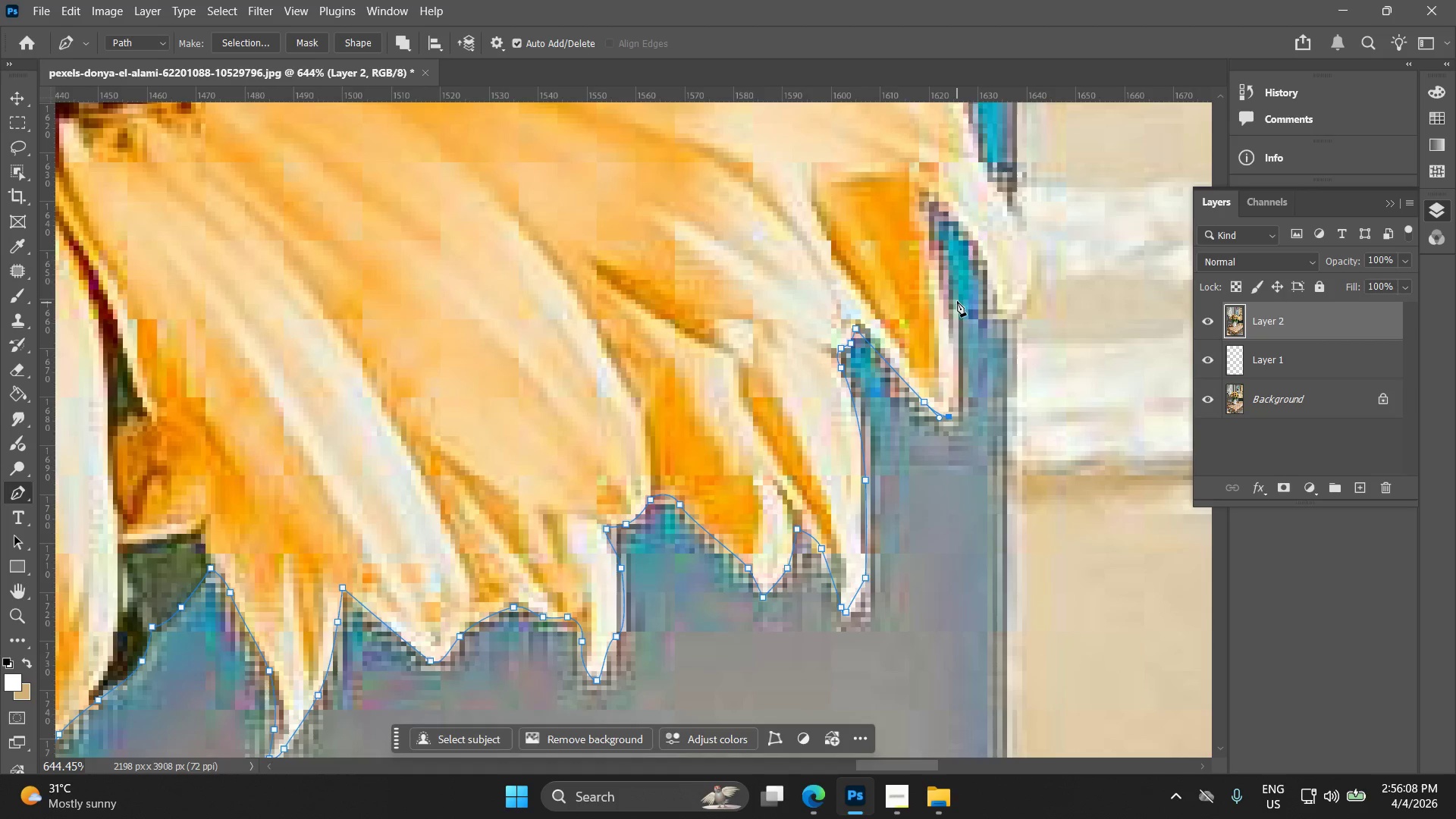 
left_click_drag(start_coordinate=[956, 297], to_coordinate=[943, 265])
 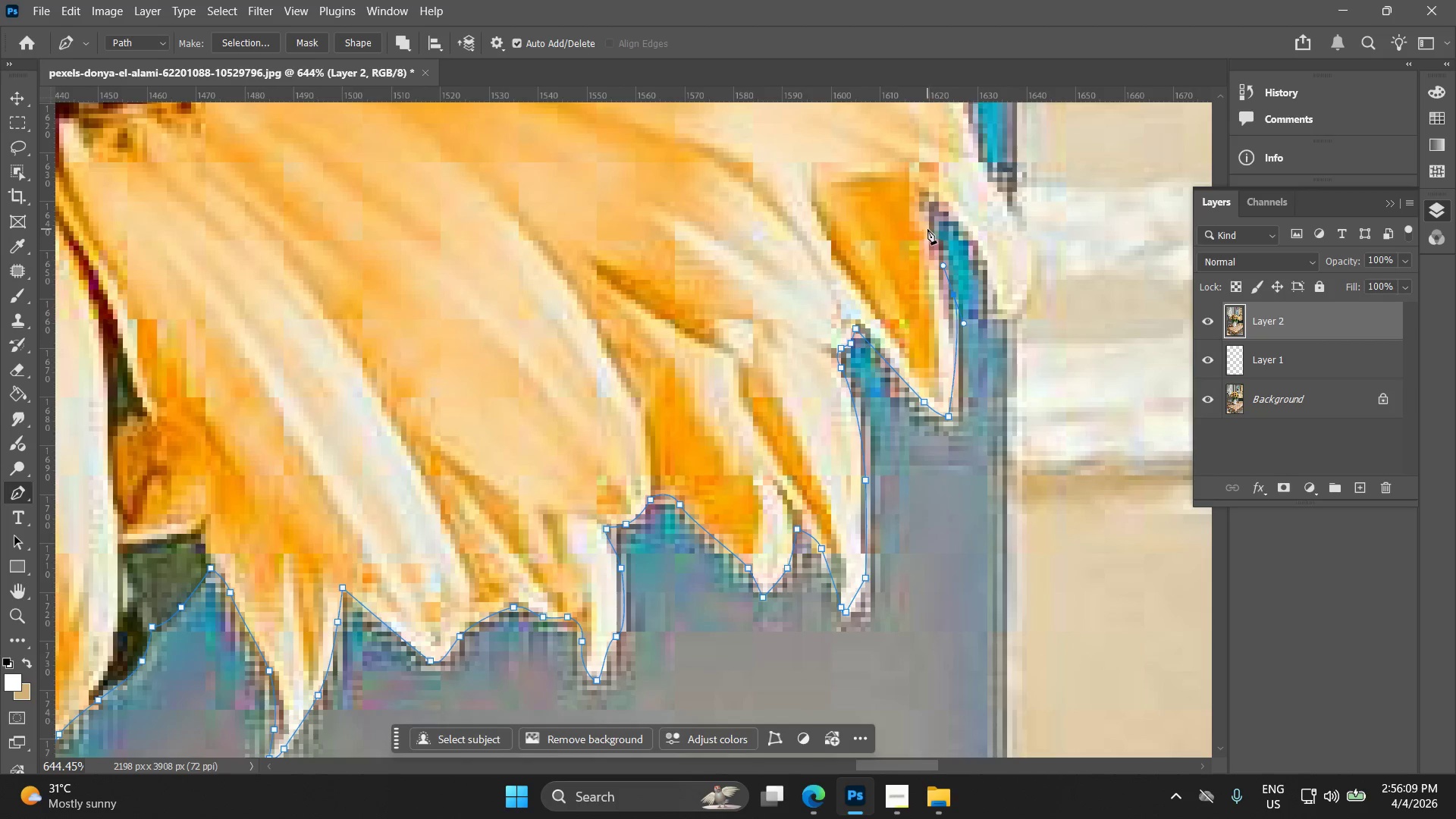 
left_click([925, 220])
 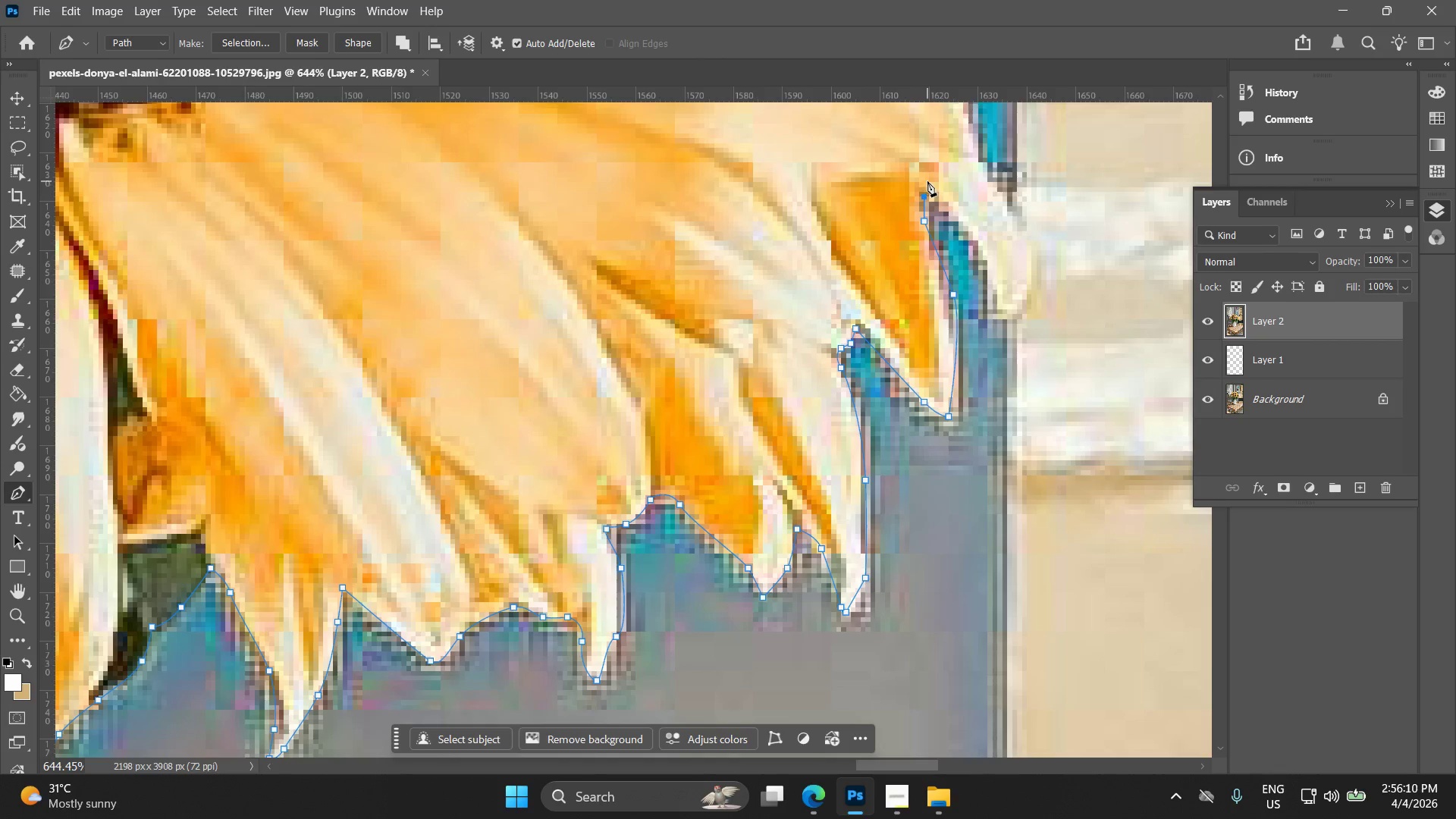 
left_click([927, 181])
 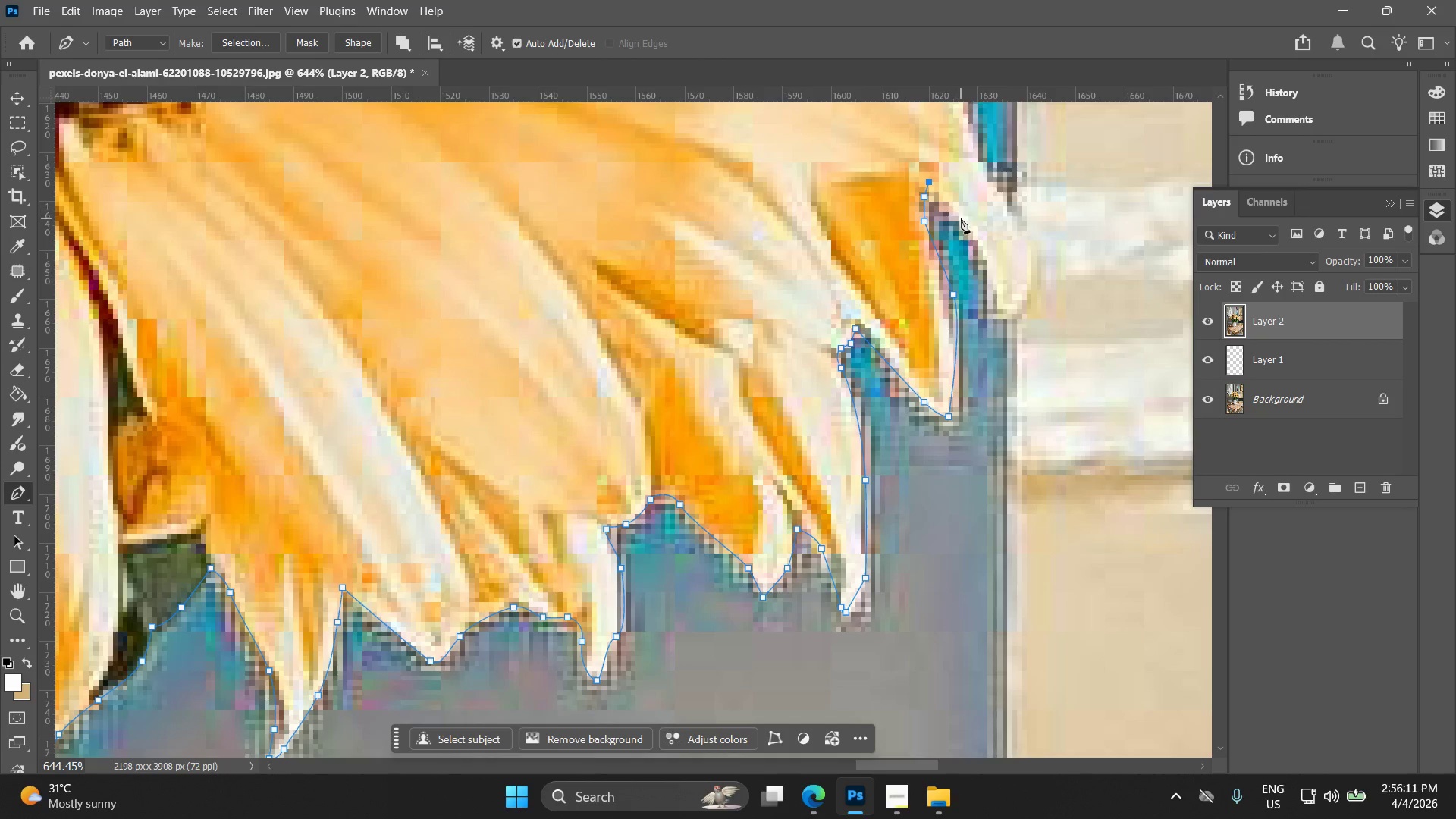 
key(Control+ControlLeft)
 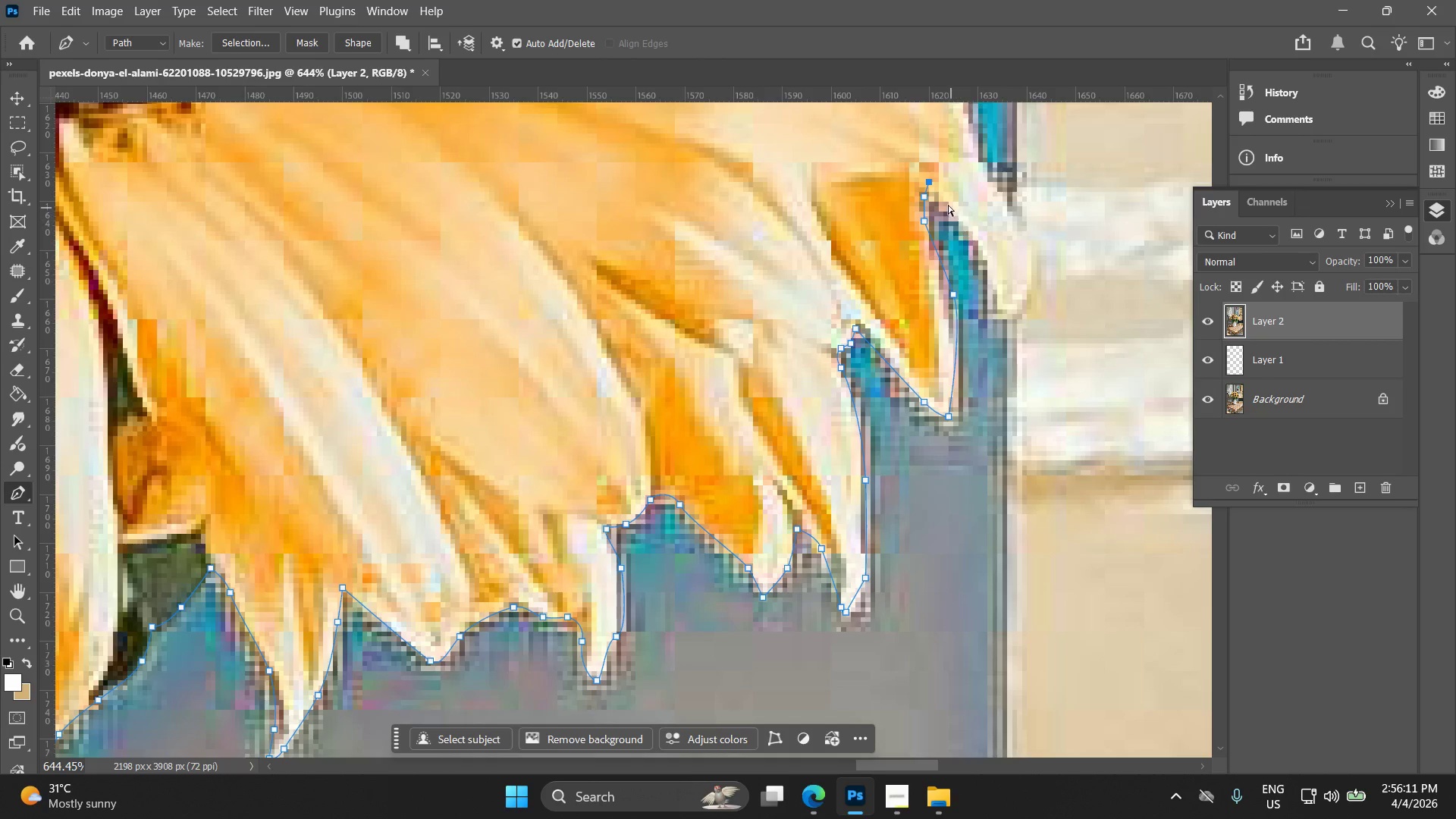 
key(Control+Z)
 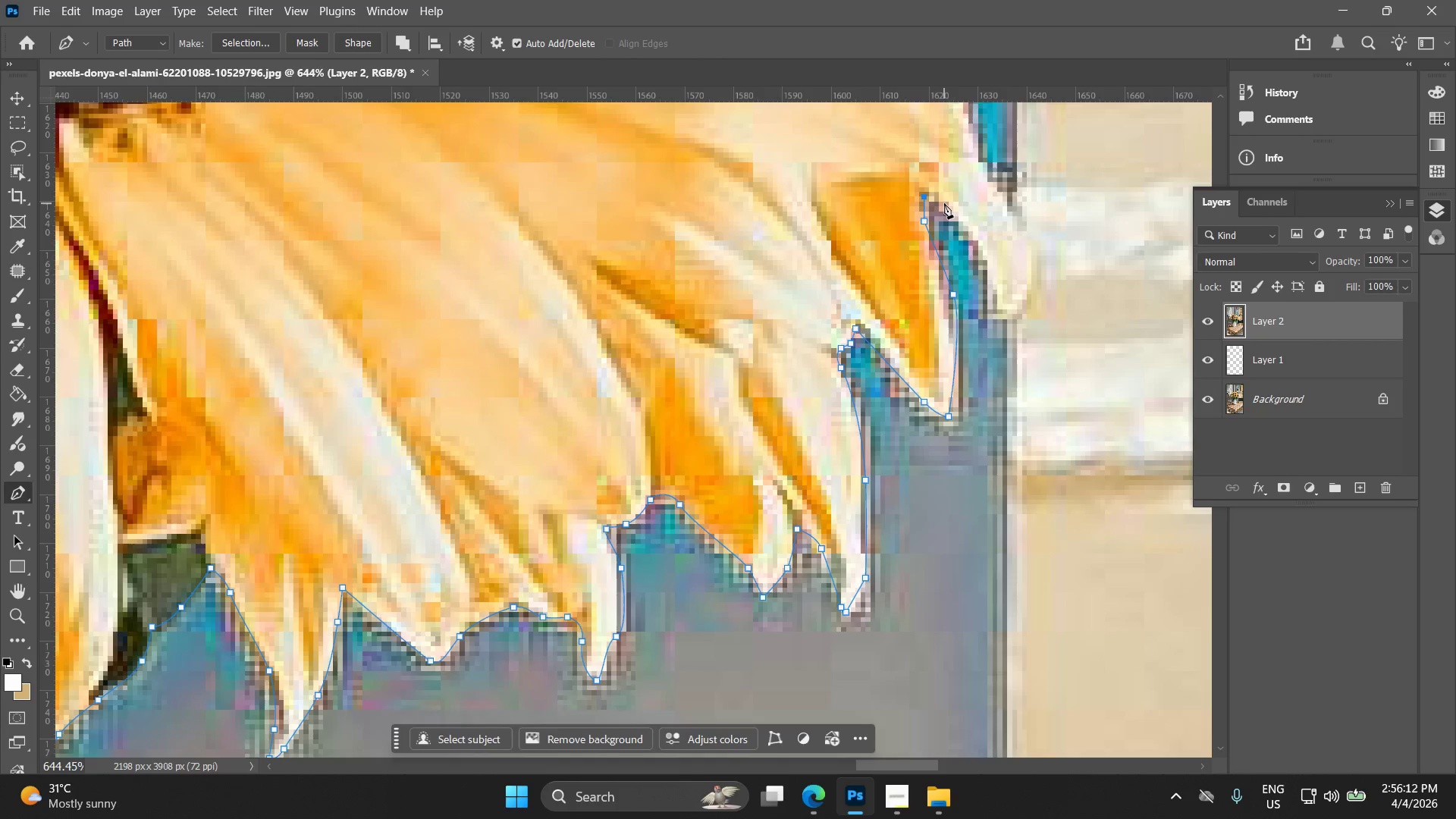 
left_click_drag(start_coordinate=[946, 204], to_coordinate=[960, 221])
 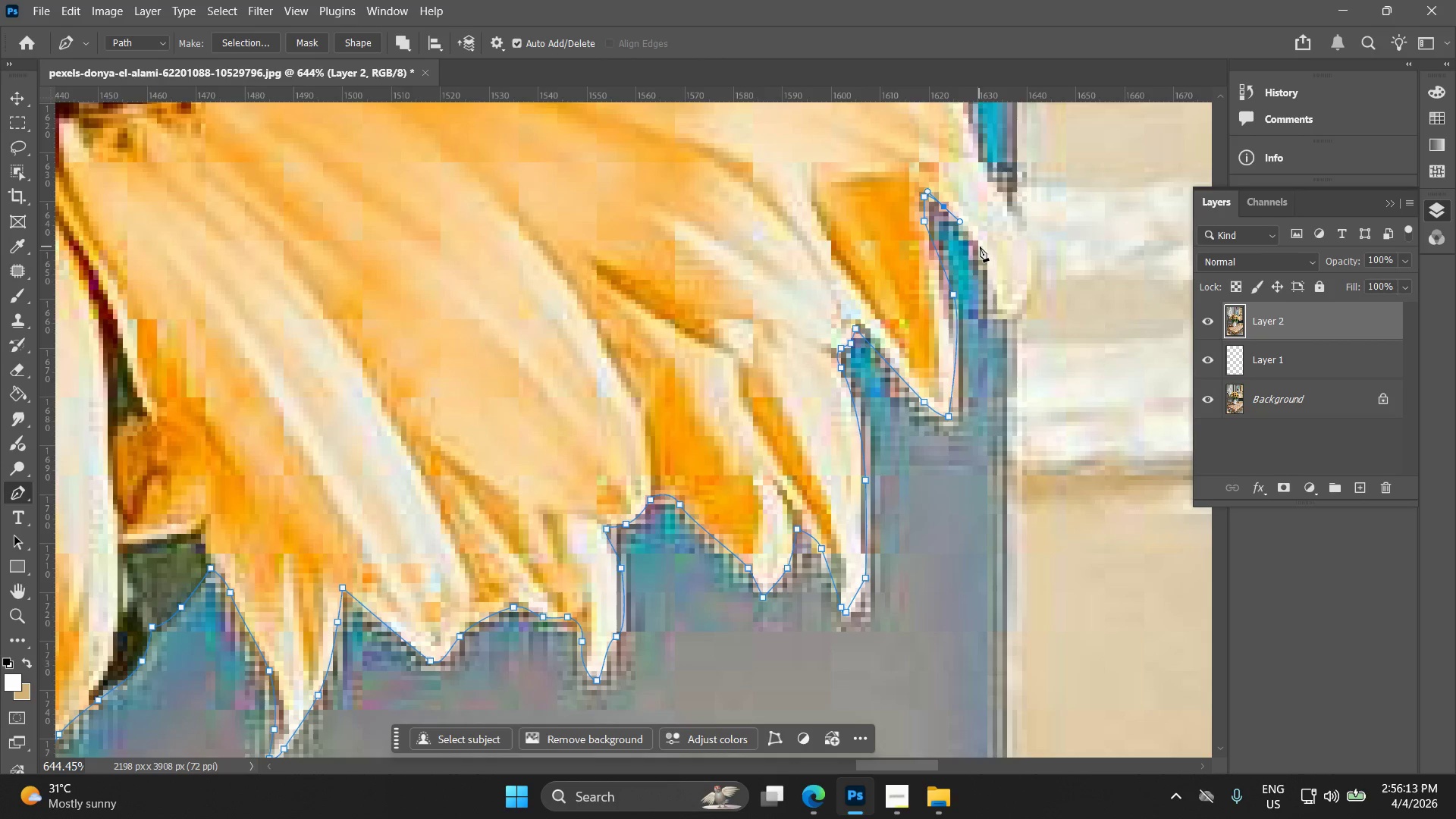 
left_click_drag(start_coordinate=[981, 246], to_coordinate=[987, 268])
 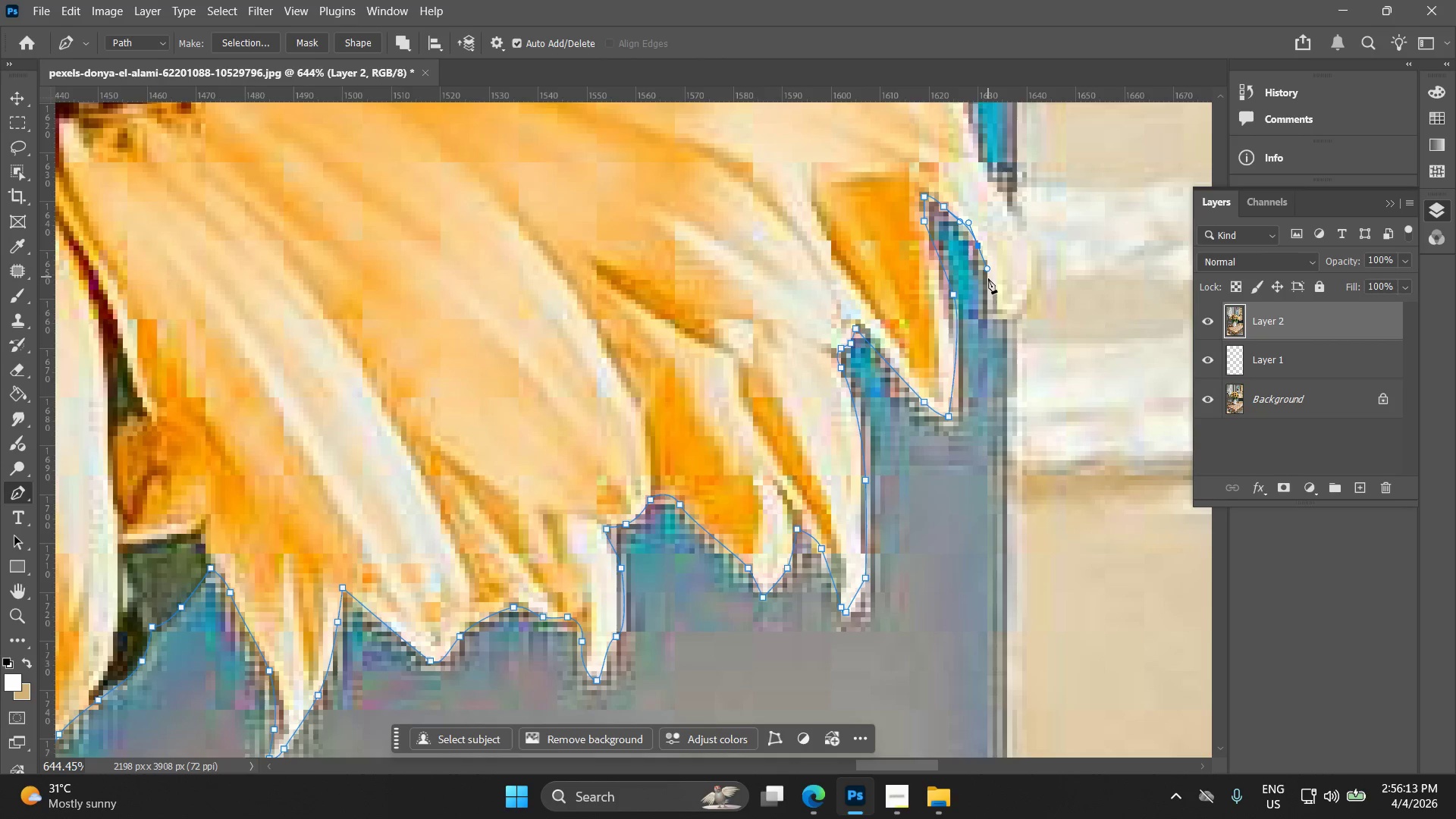 
key(Control+ControlLeft)
 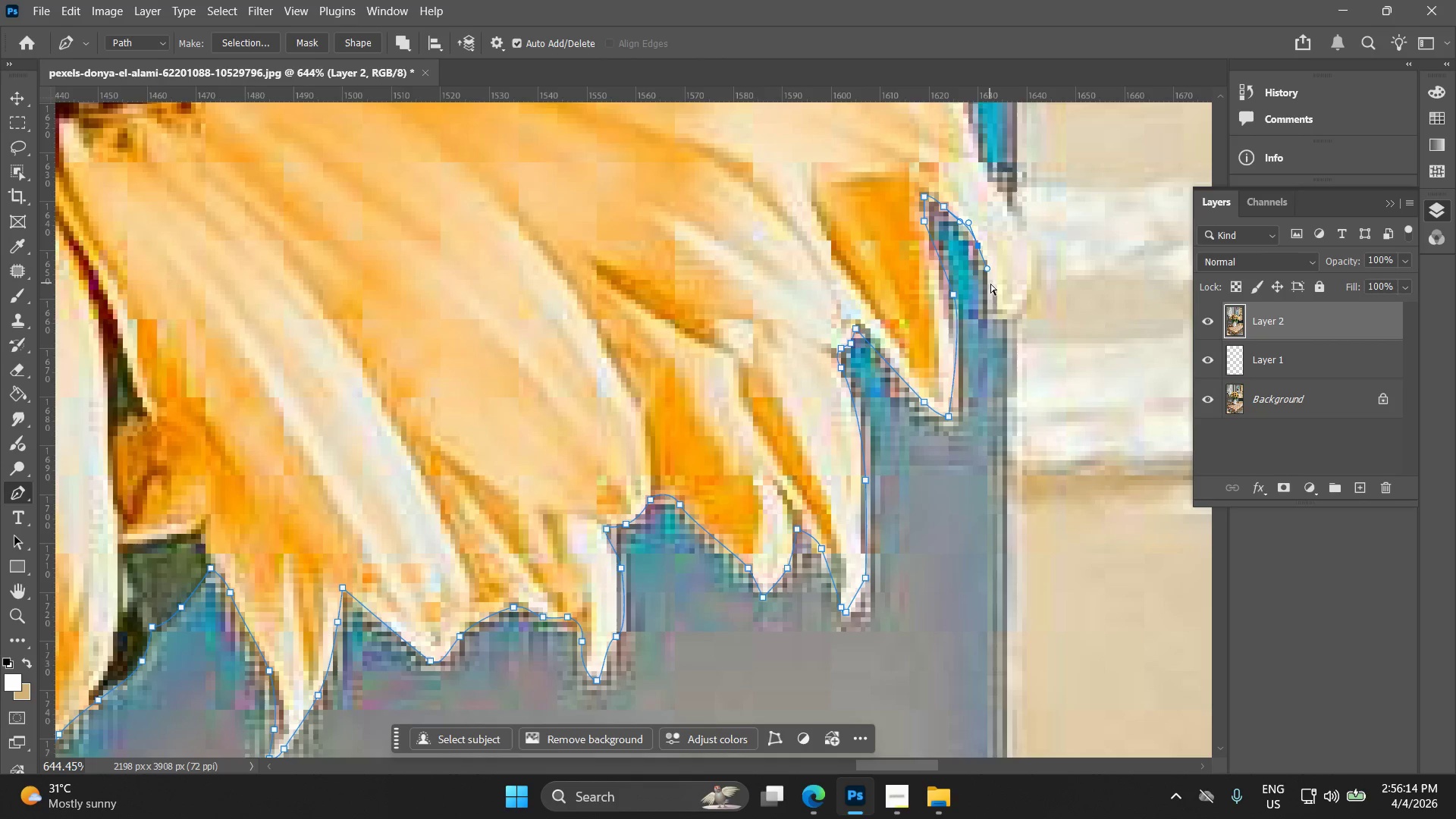 
key(Control+Z)
 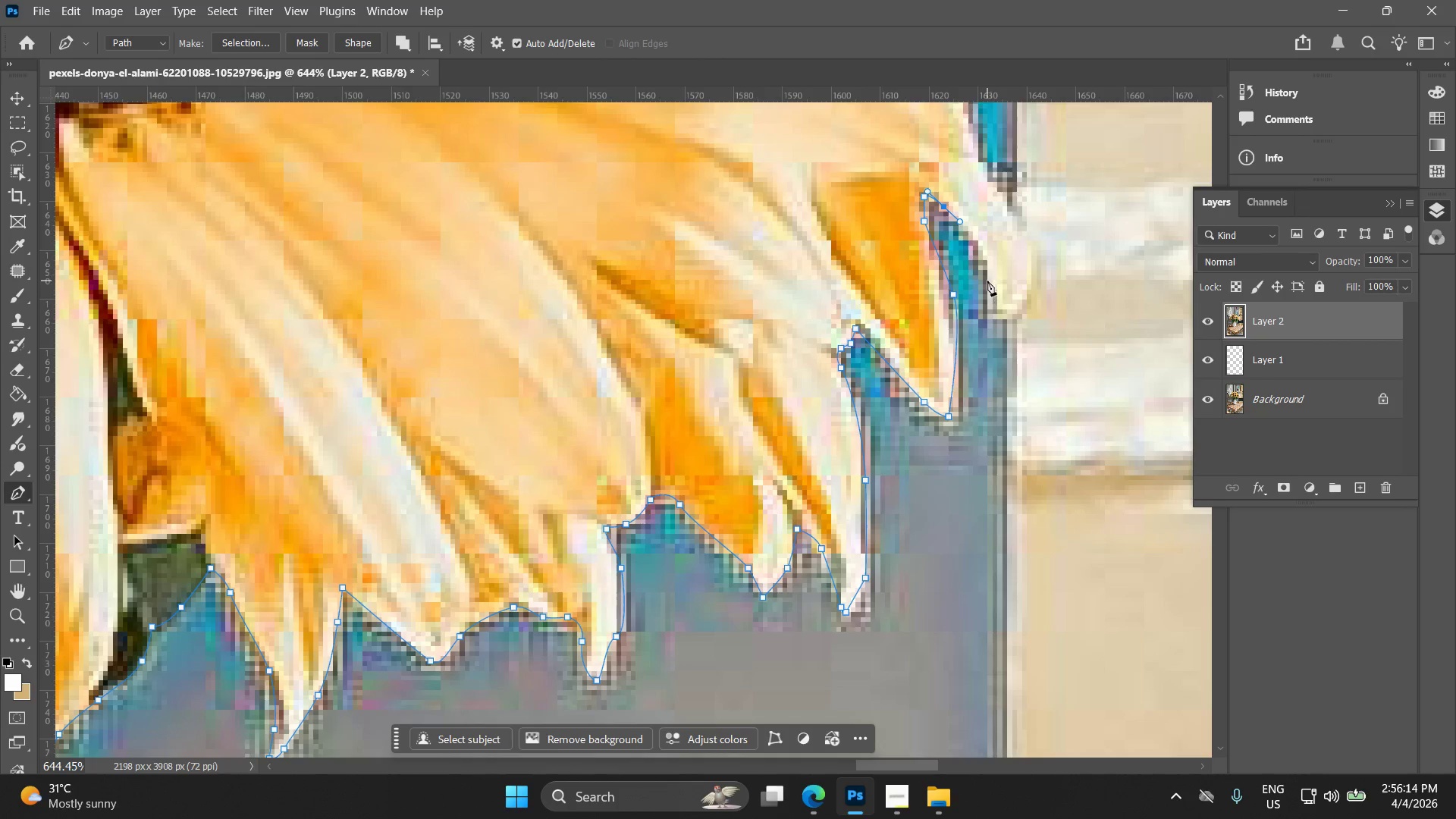 
left_click_drag(start_coordinate=[986, 278], to_coordinate=[984, 298])
 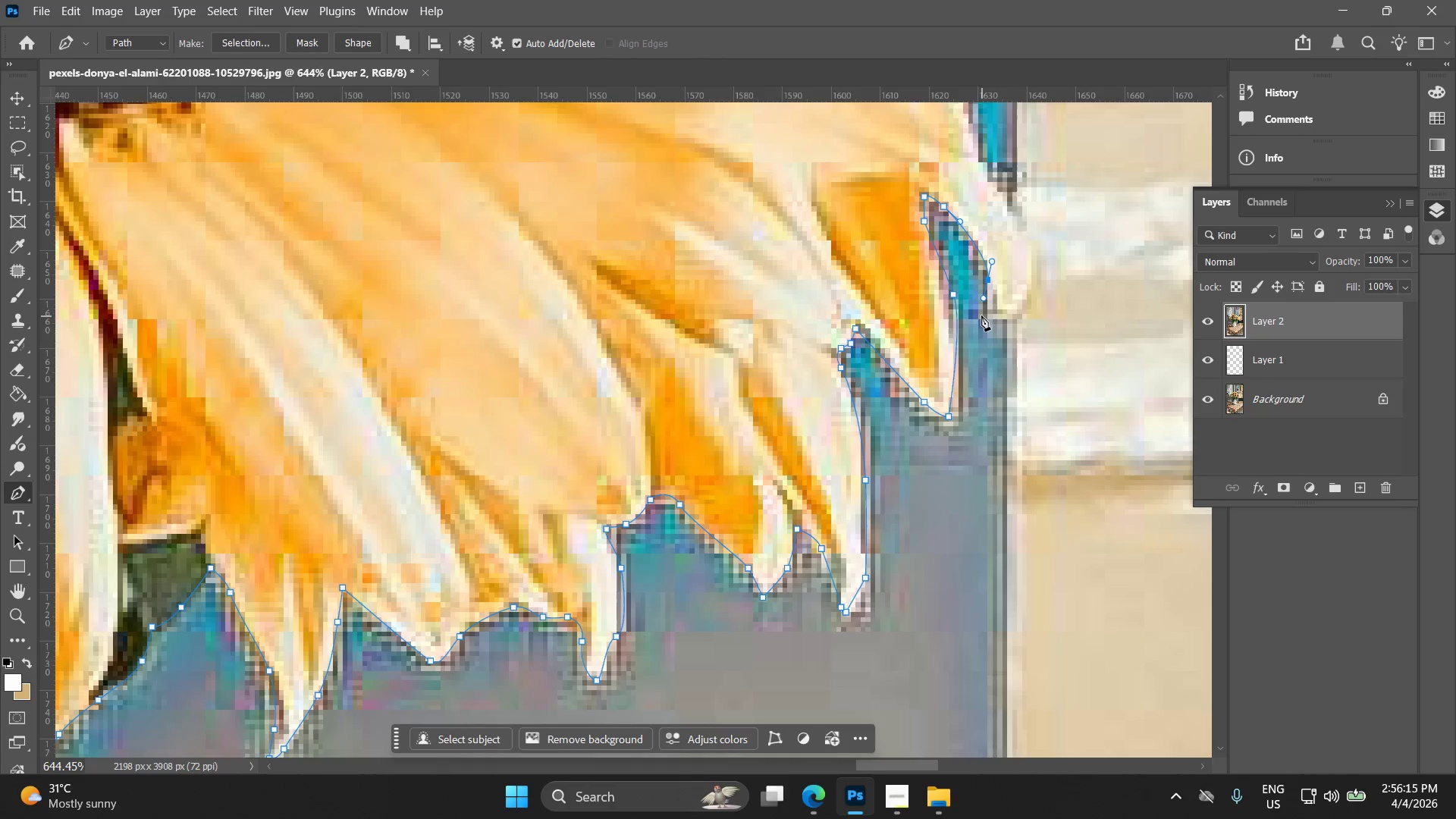 
left_click([981, 315])
 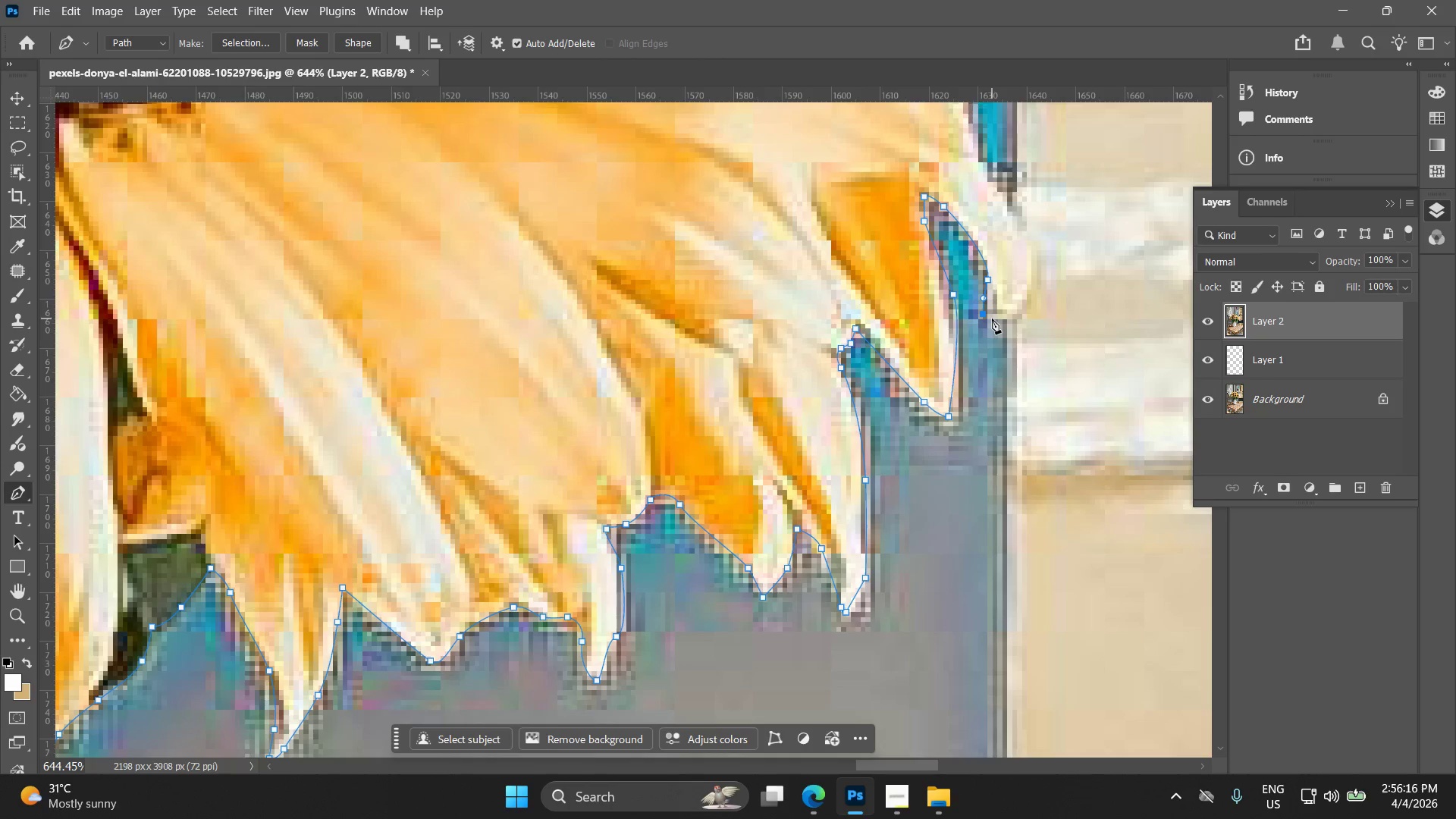 
key(Control+ControlLeft)
 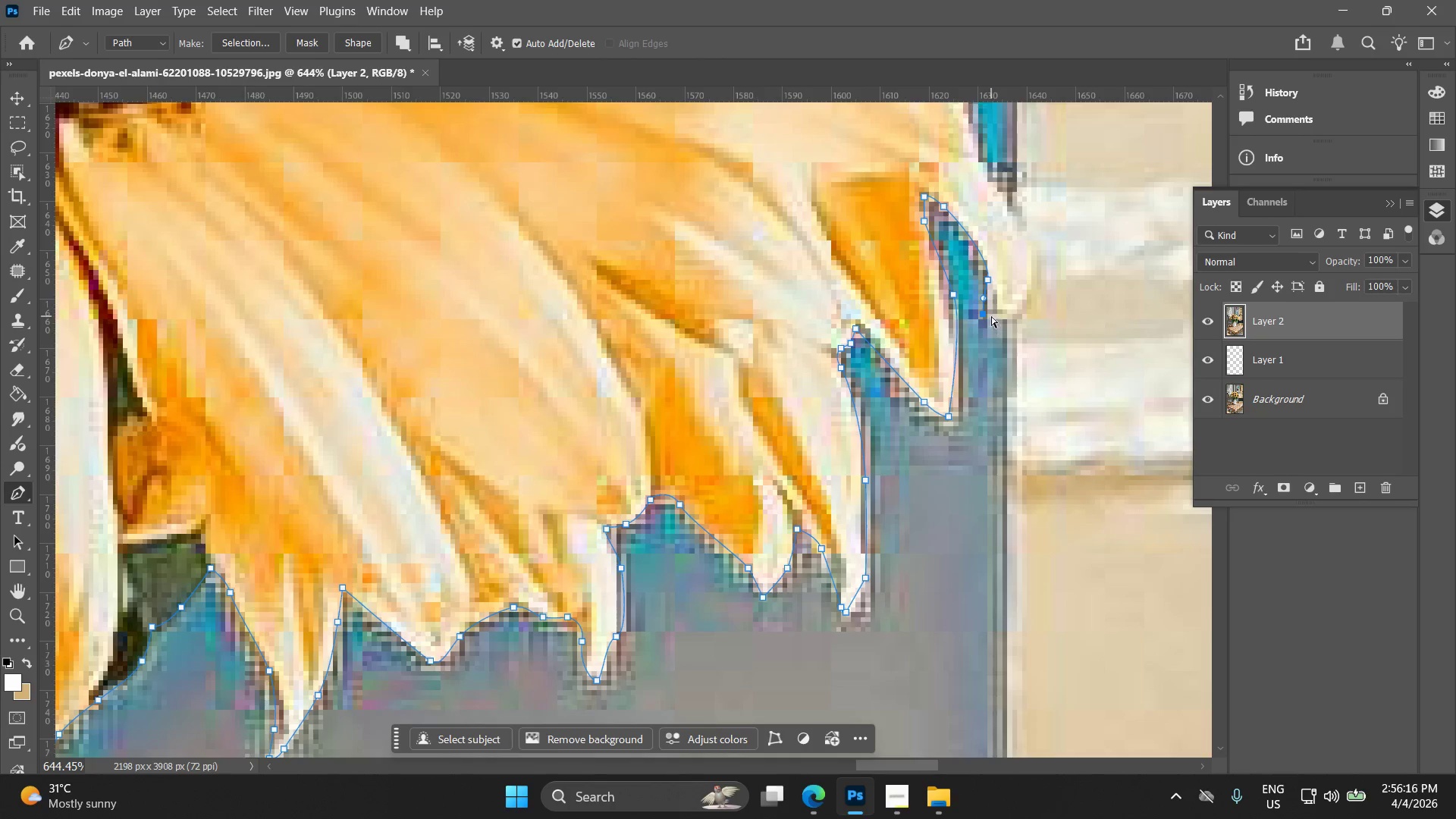 
key(Control+Z)
 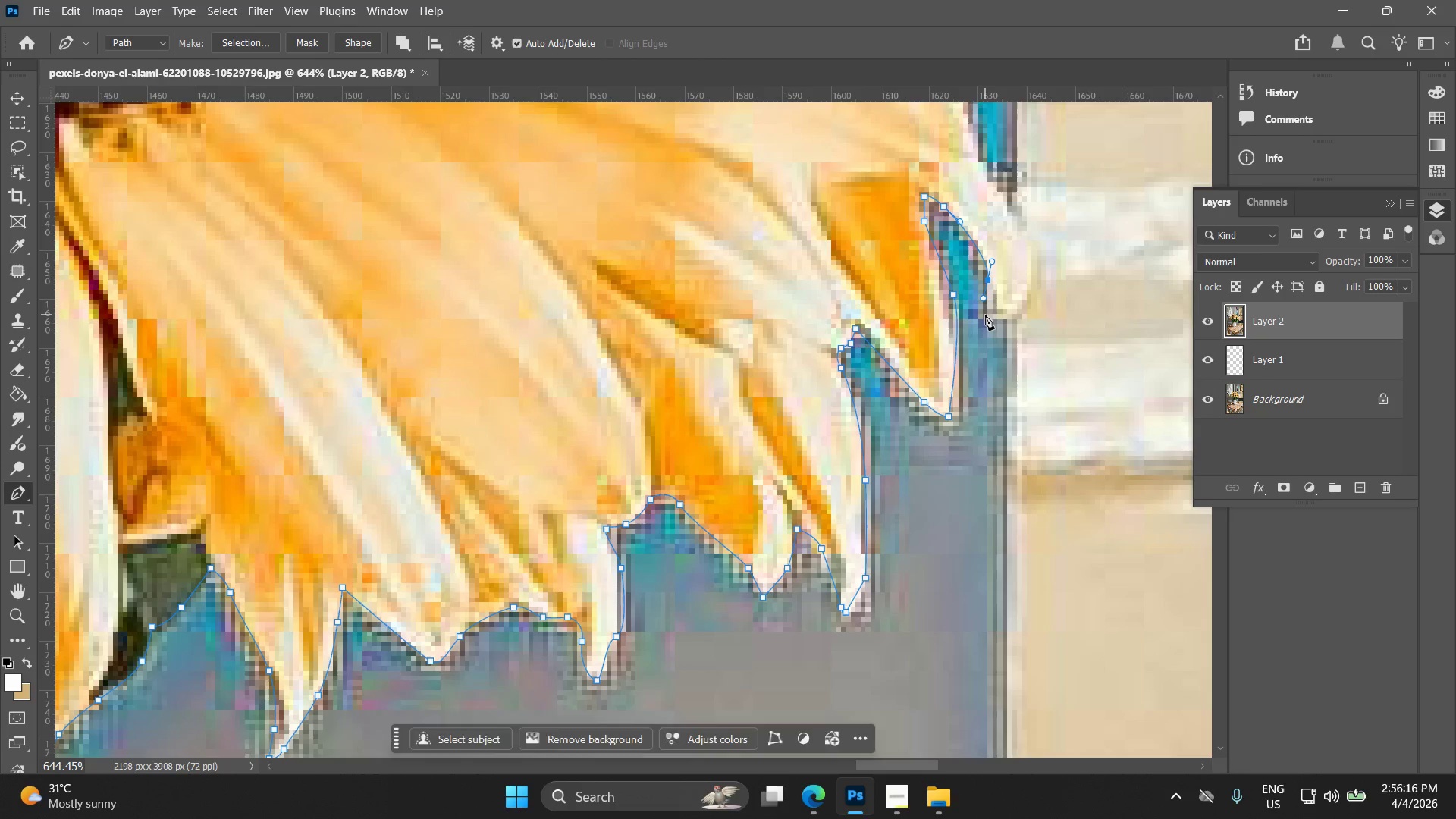 
left_click([985, 315])
 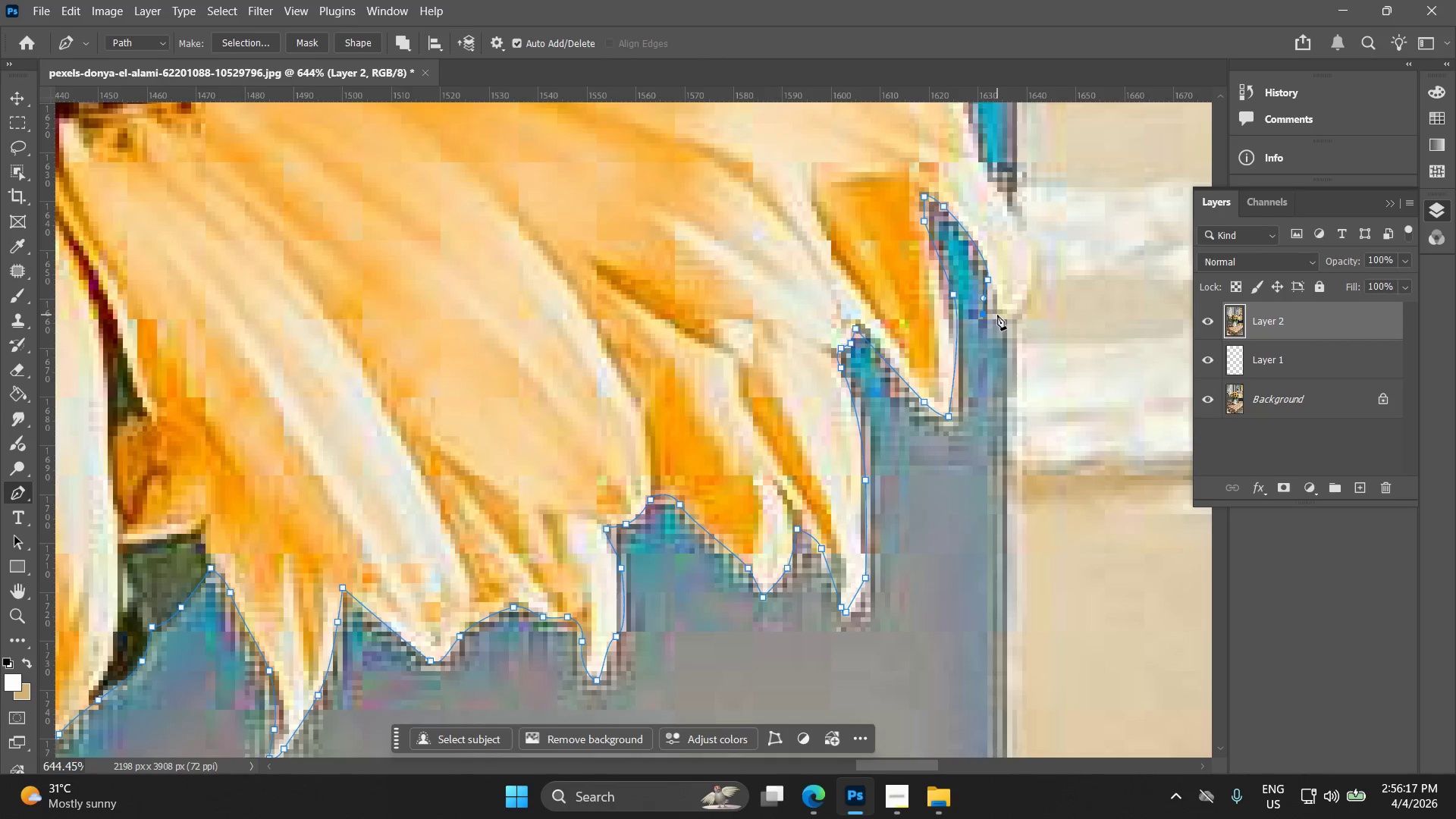 
left_click_drag(start_coordinate=[1009, 312], to_coordinate=[1025, 309])
 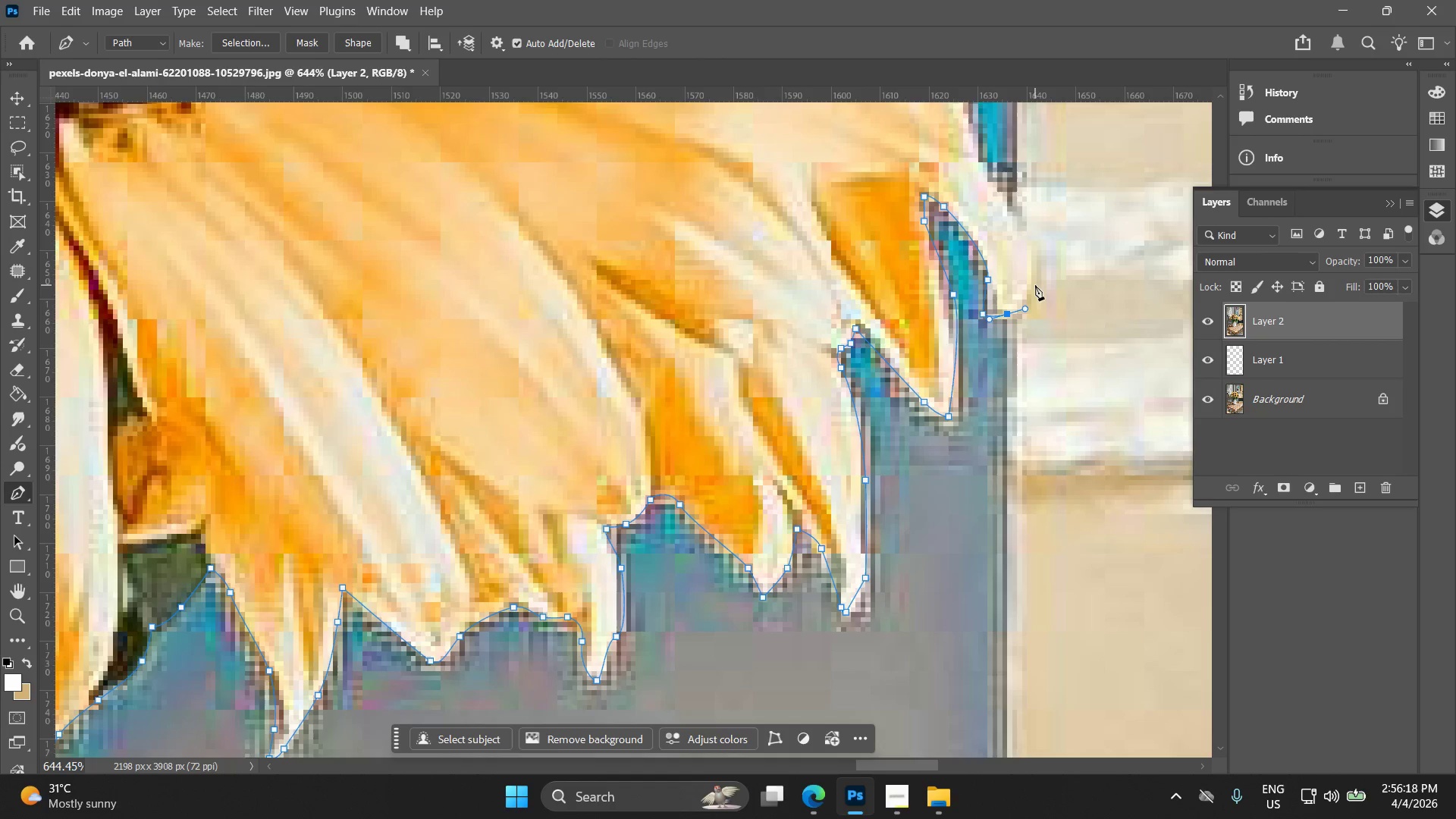 
left_click_drag(start_coordinate=[1034, 282], to_coordinate=[1035, 261])
 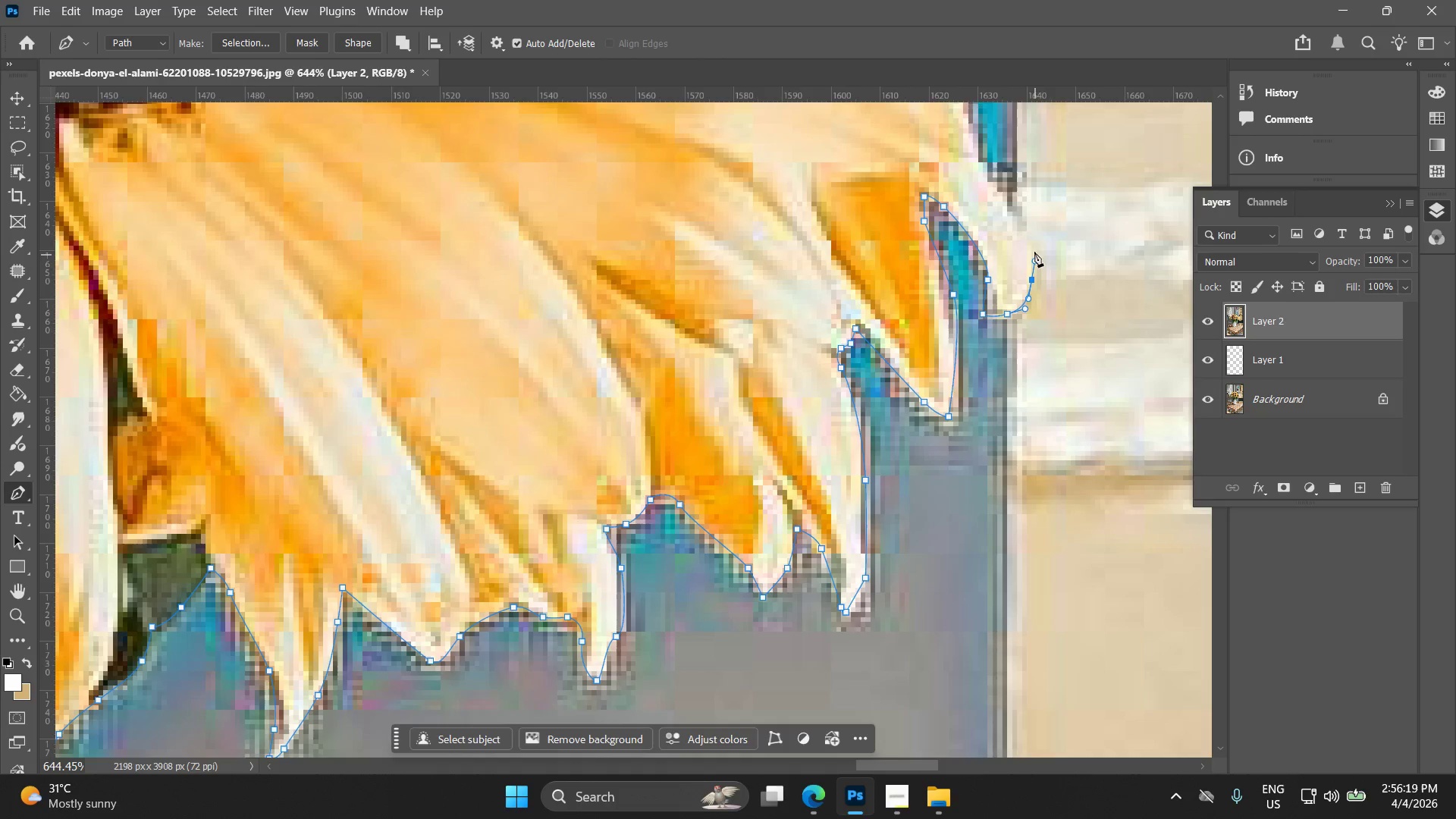 
hold_key(key=Space, duration=0.45)
 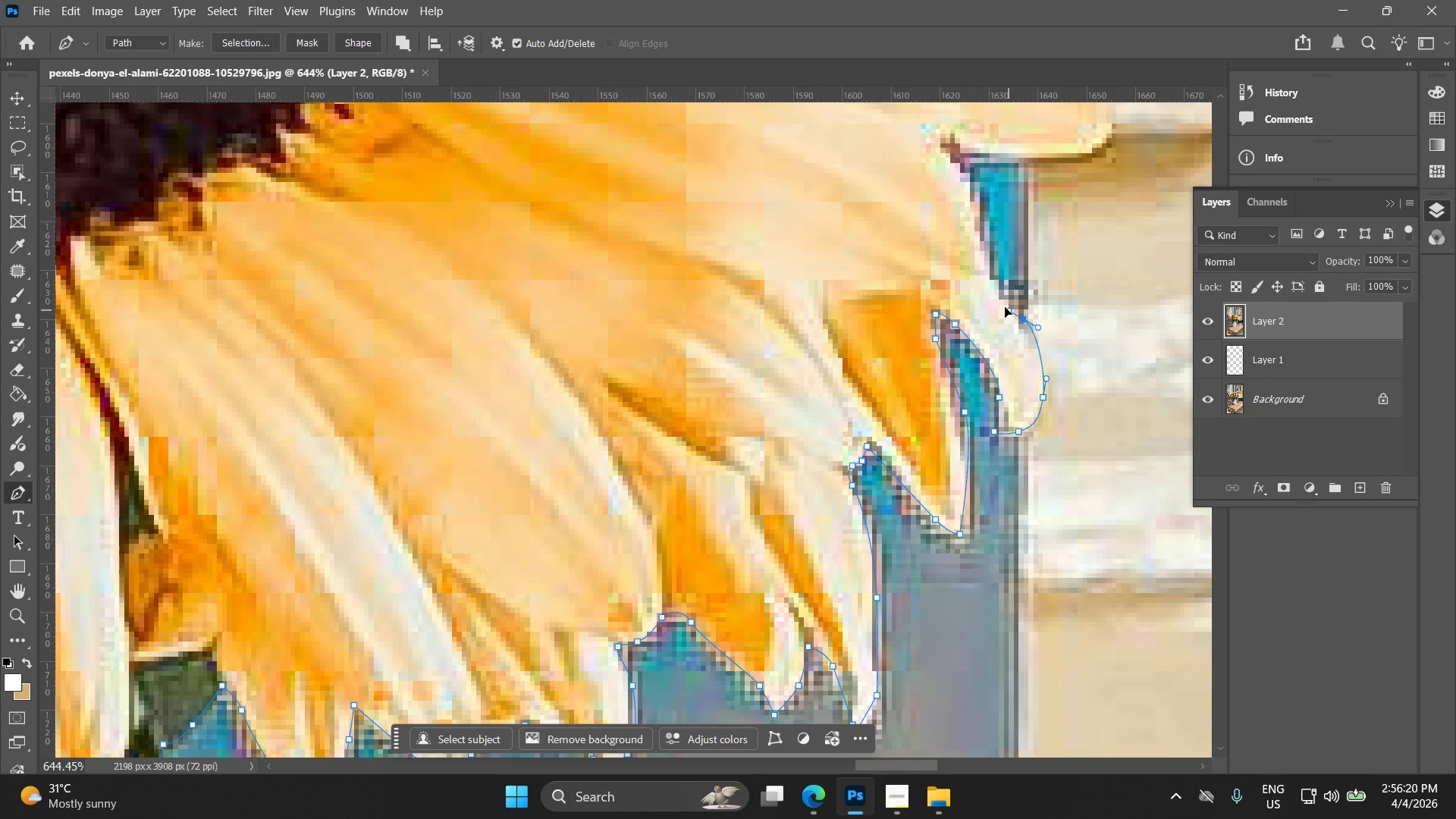 
left_click_drag(start_coordinate=[1023, 249], to_coordinate=[1034, 357])
 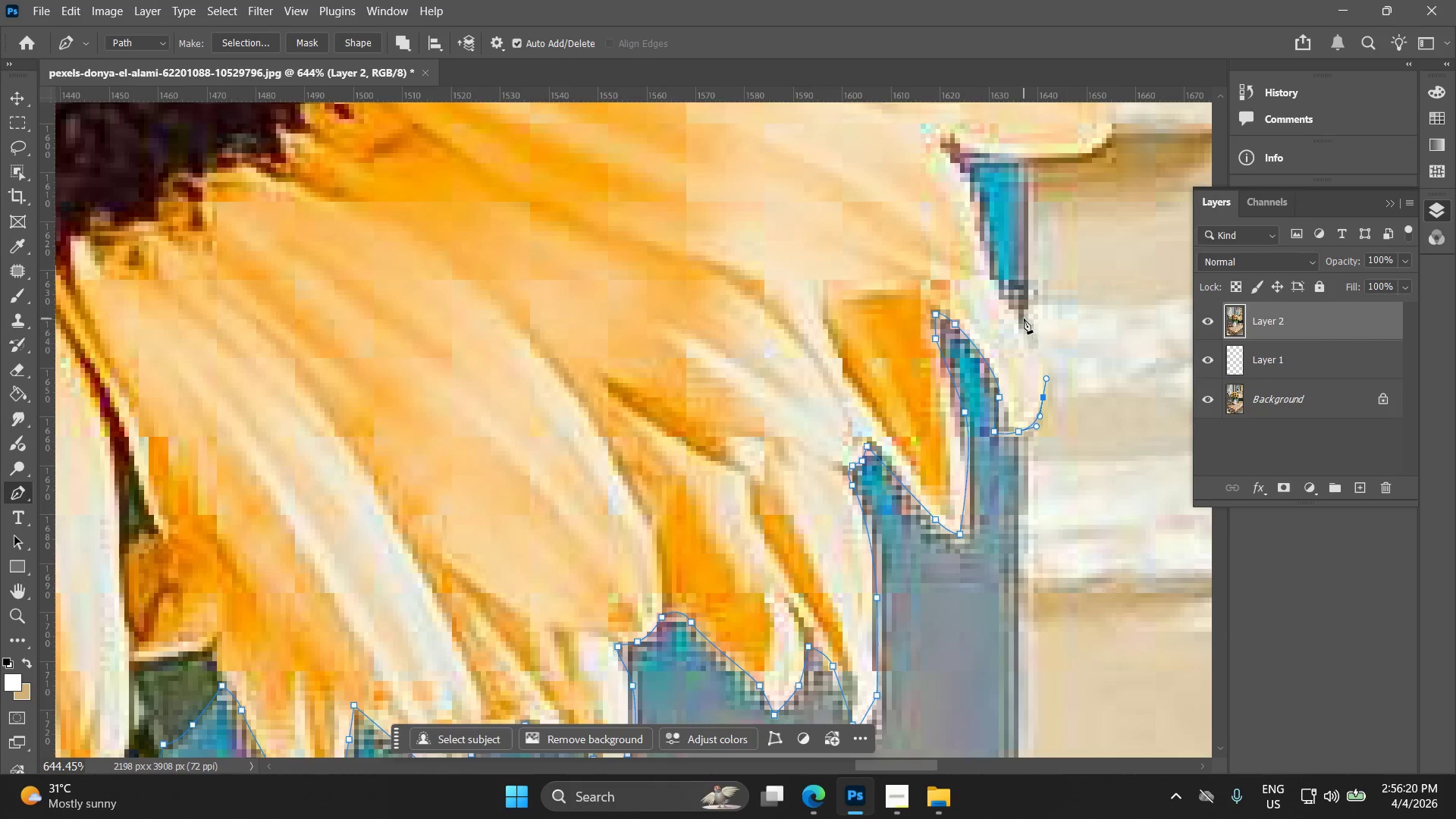 
left_click_drag(start_coordinate=[1021, 318], to_coordinate=[1006, 305])
 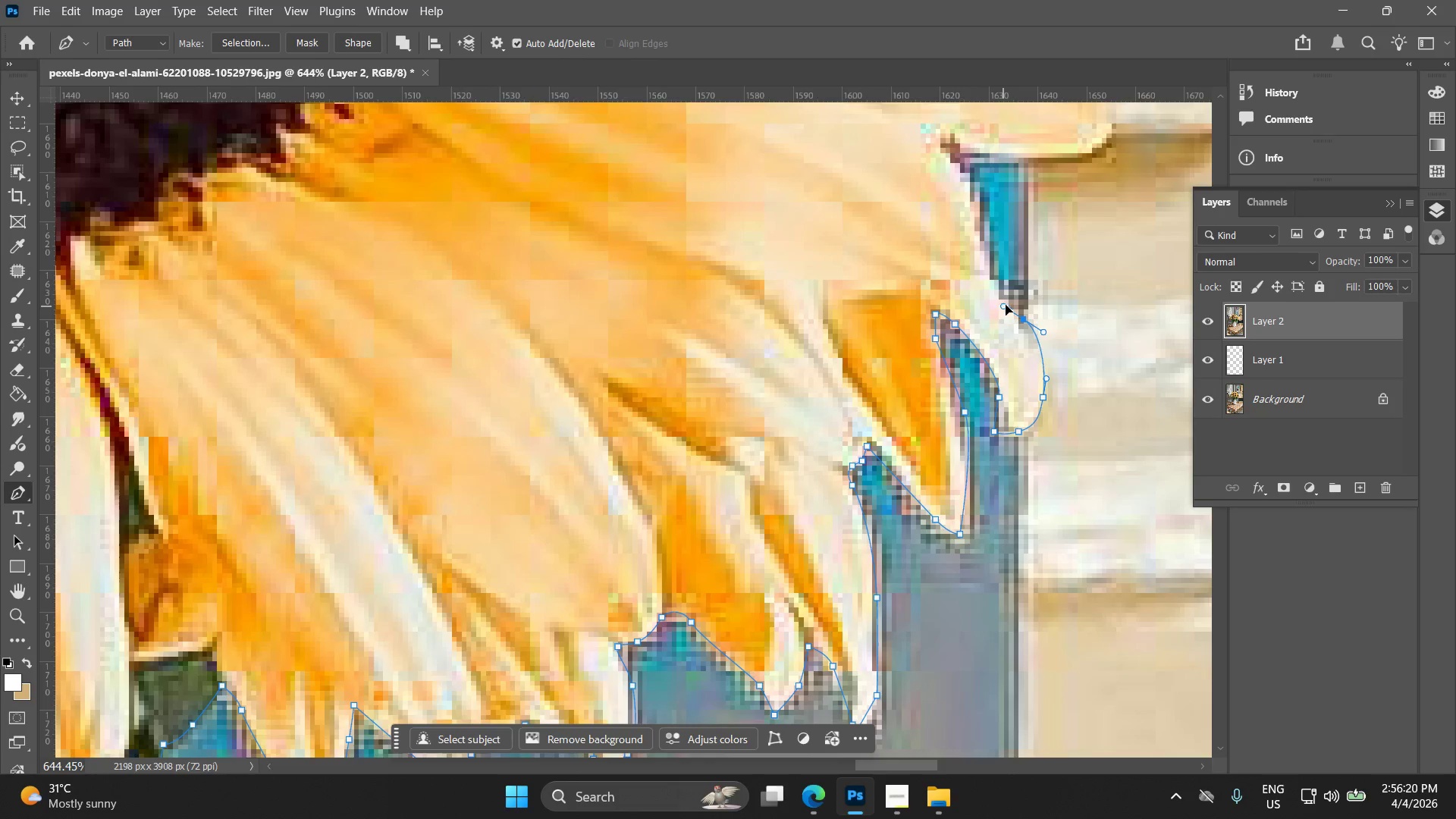 
key(Control+ControlLeft)
 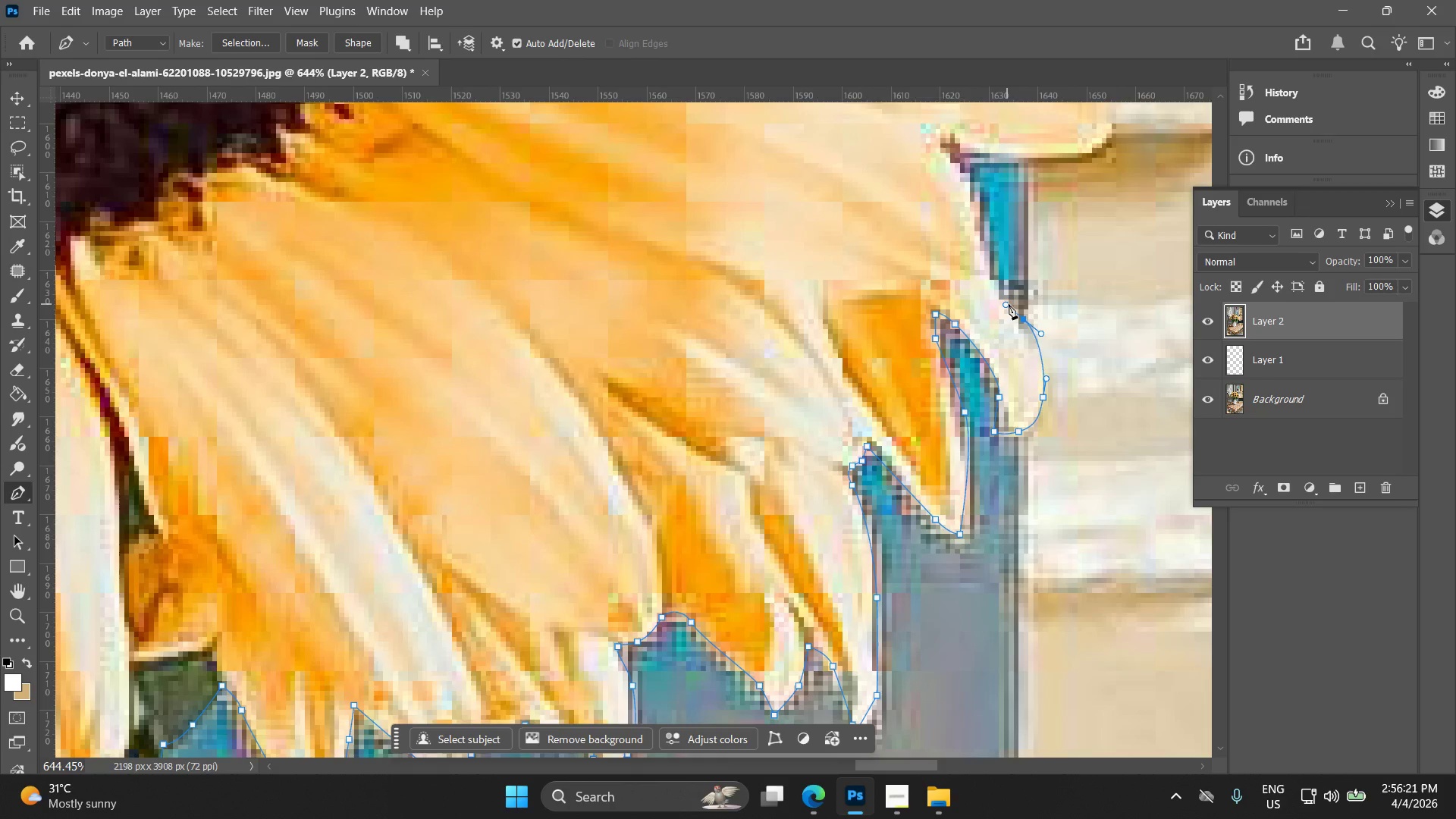 
key(Control+Z)
 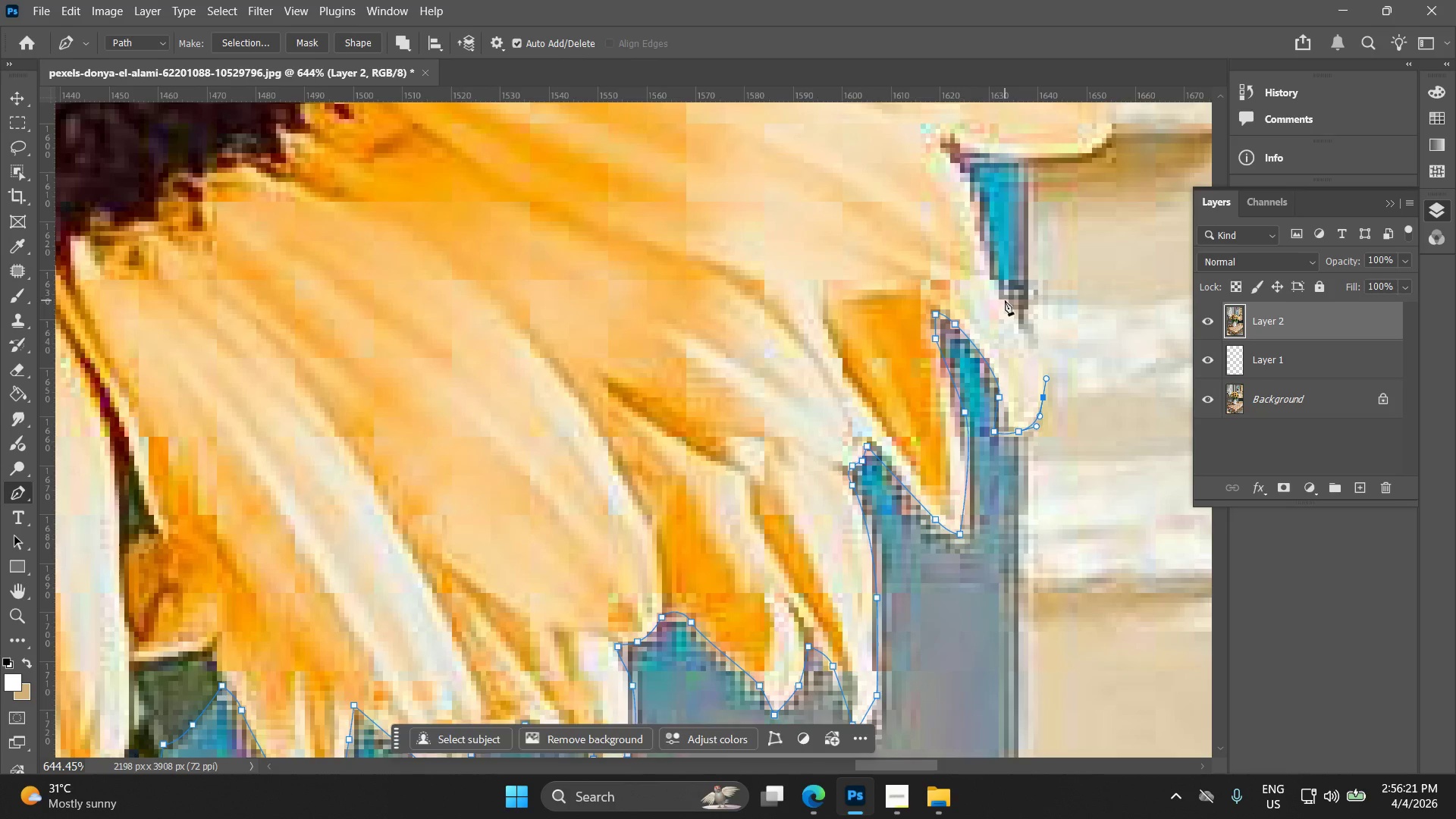 
left_click_drag(start_coordinate=[1004, 300], to_coordinate=[991, 278])
 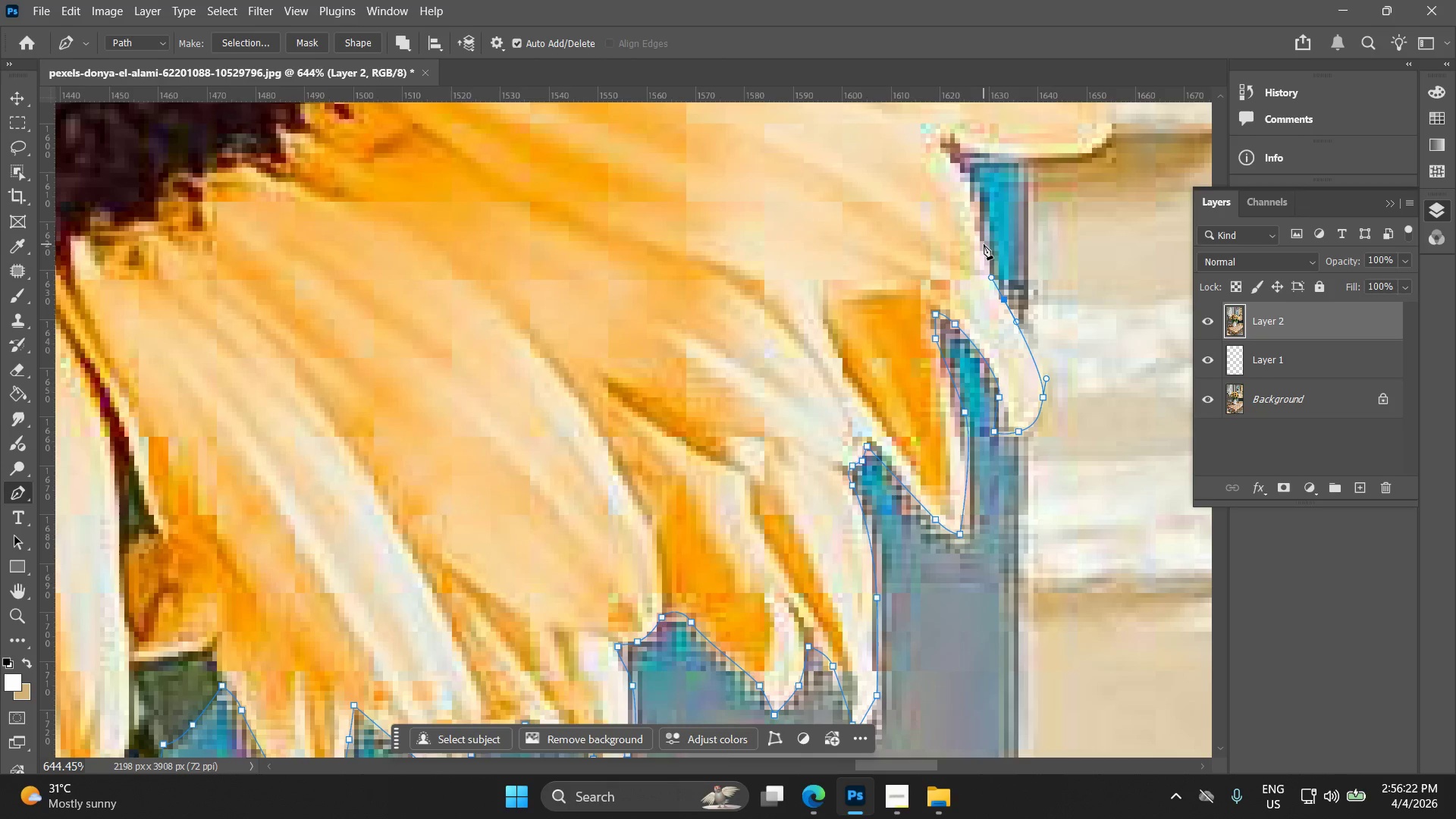 
left_click_drag(start_coordinate=[984, 244], to_coordinate=[981, 224])
 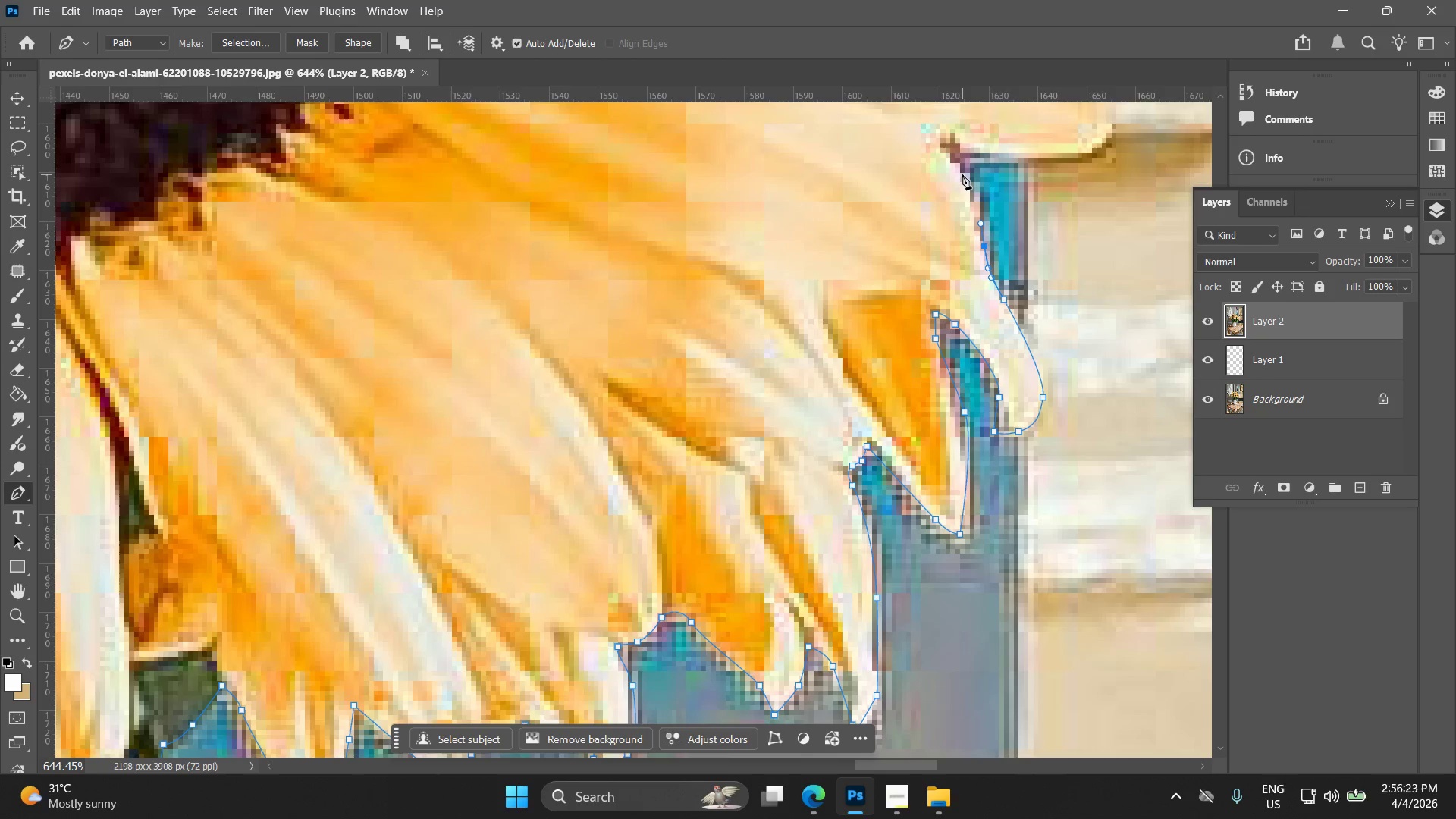 
left_click_drag(start_coordinate=[962, 174], to_coordinate=[951, 163])
 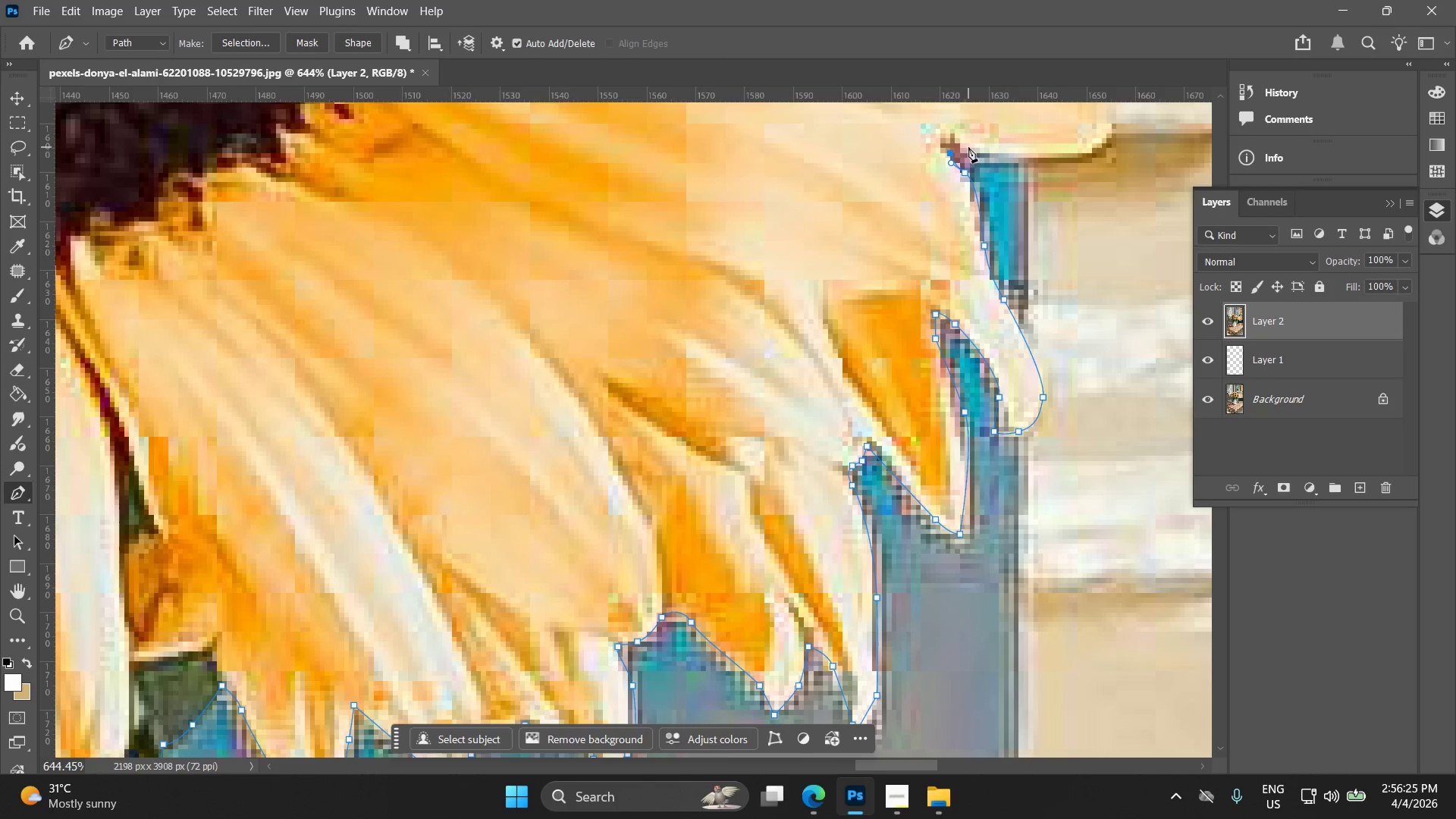 
left_click_drag(start_coordinate=[981, 153], to_coordinate=[1007, 165])
 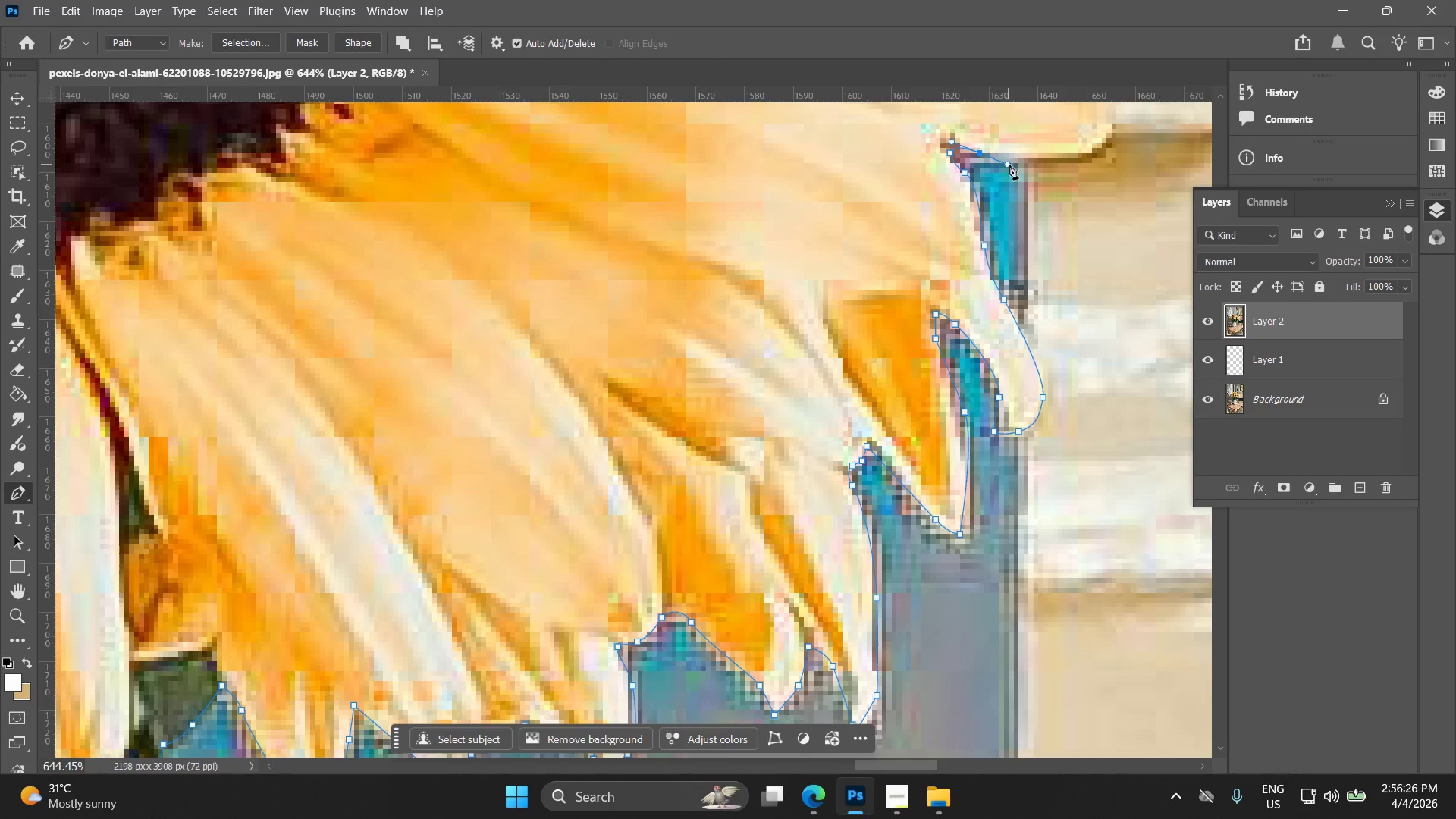 
hold_key(key=Space, duration=0.59)
 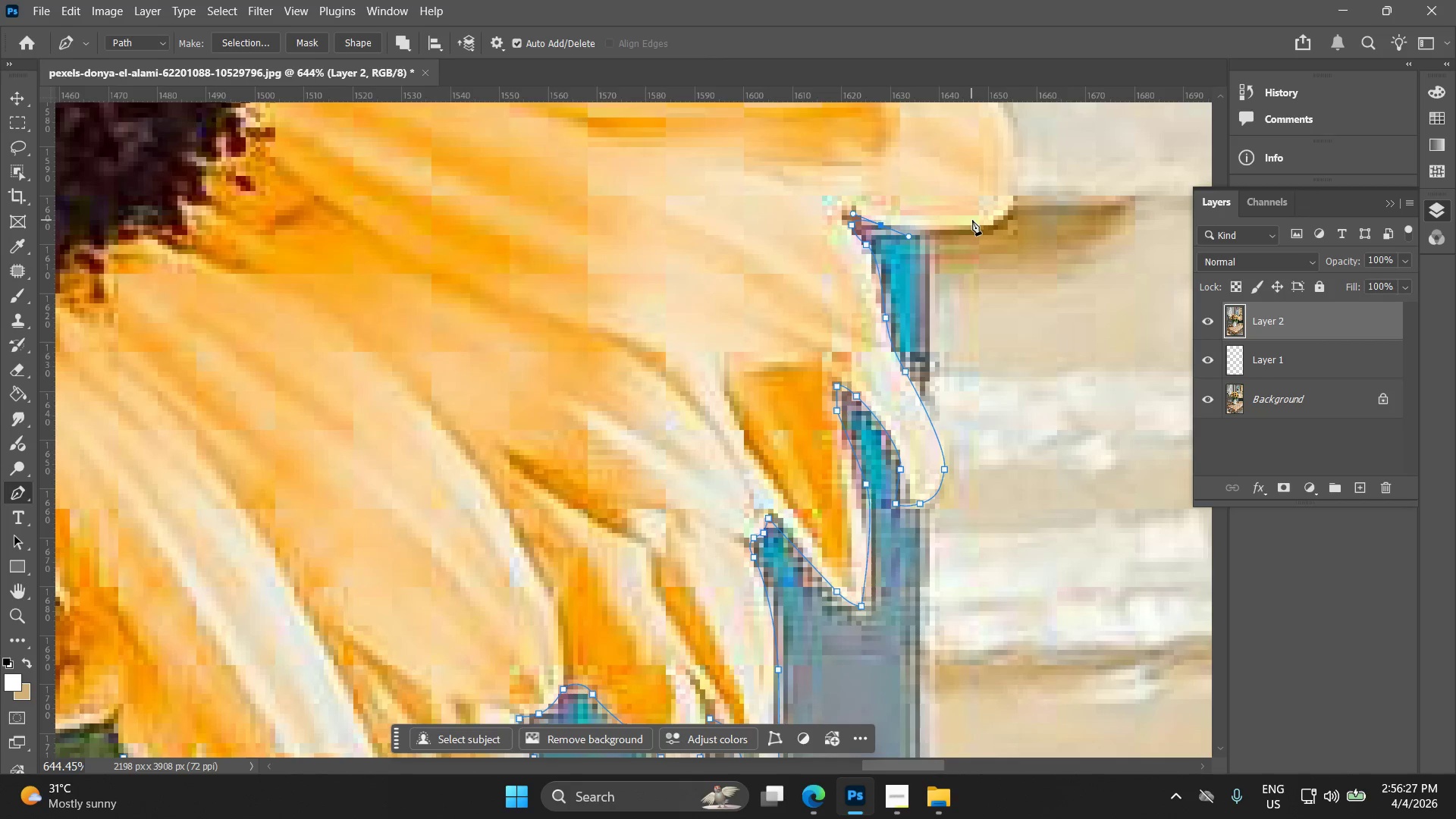 
left_click_drag(start_coordinate=[1001, 166], to_coordinate=[902, 238])
 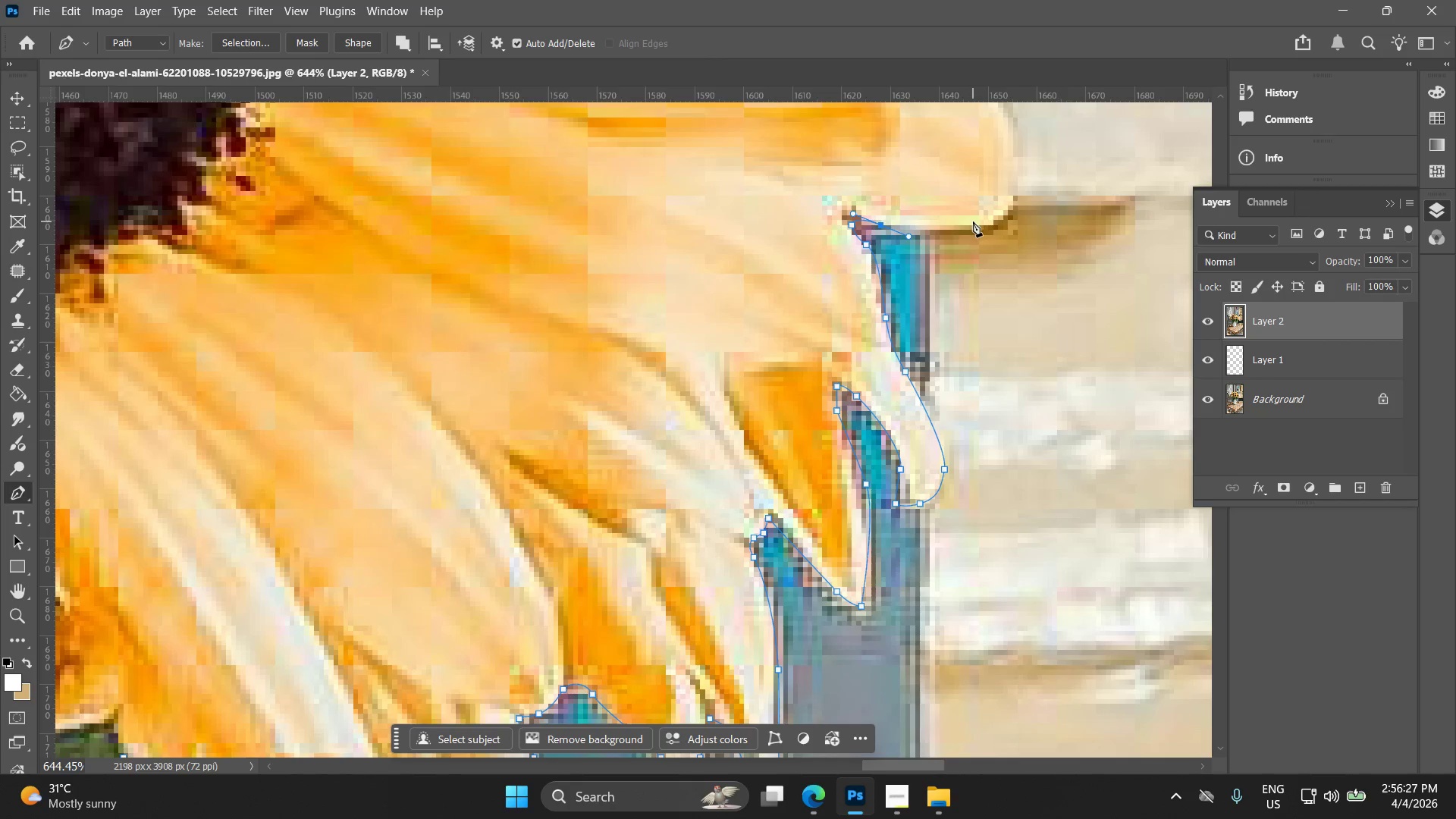 
left_click_drag(start_coordinate=[979, 224], to_coordinate=[997, 224])
 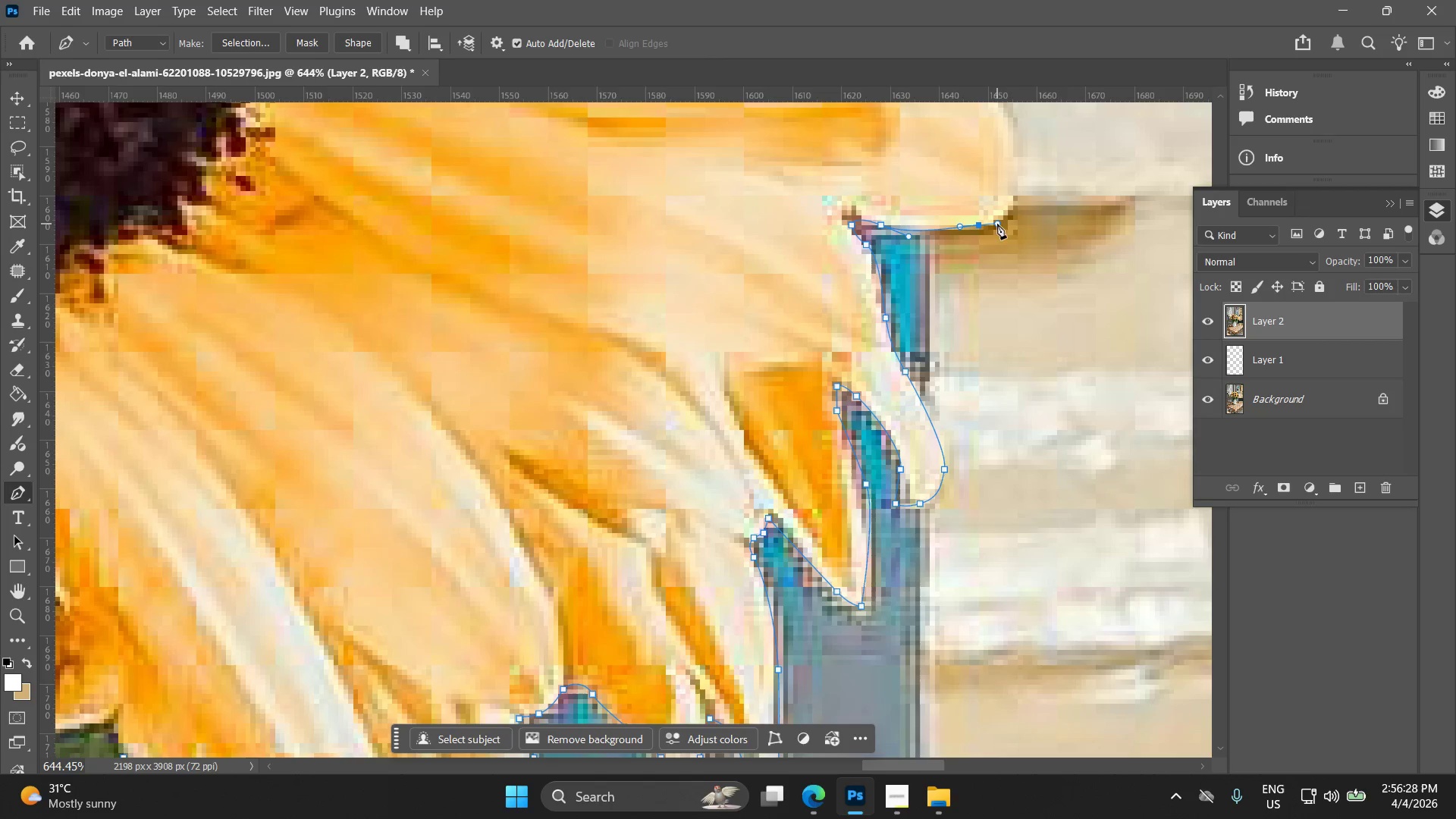 
key(Control+ControlLeft)
 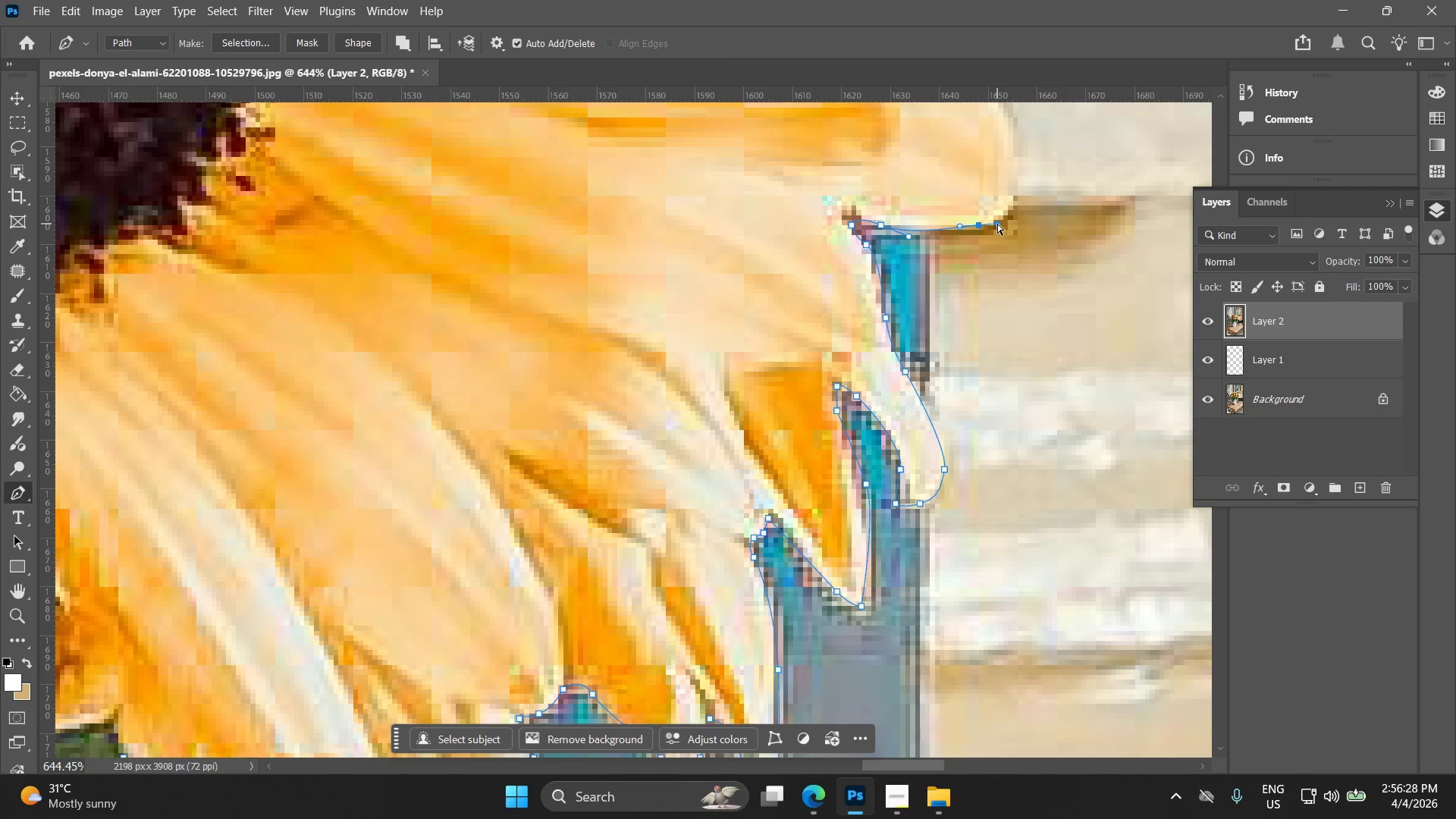 
key(Control+Z)
 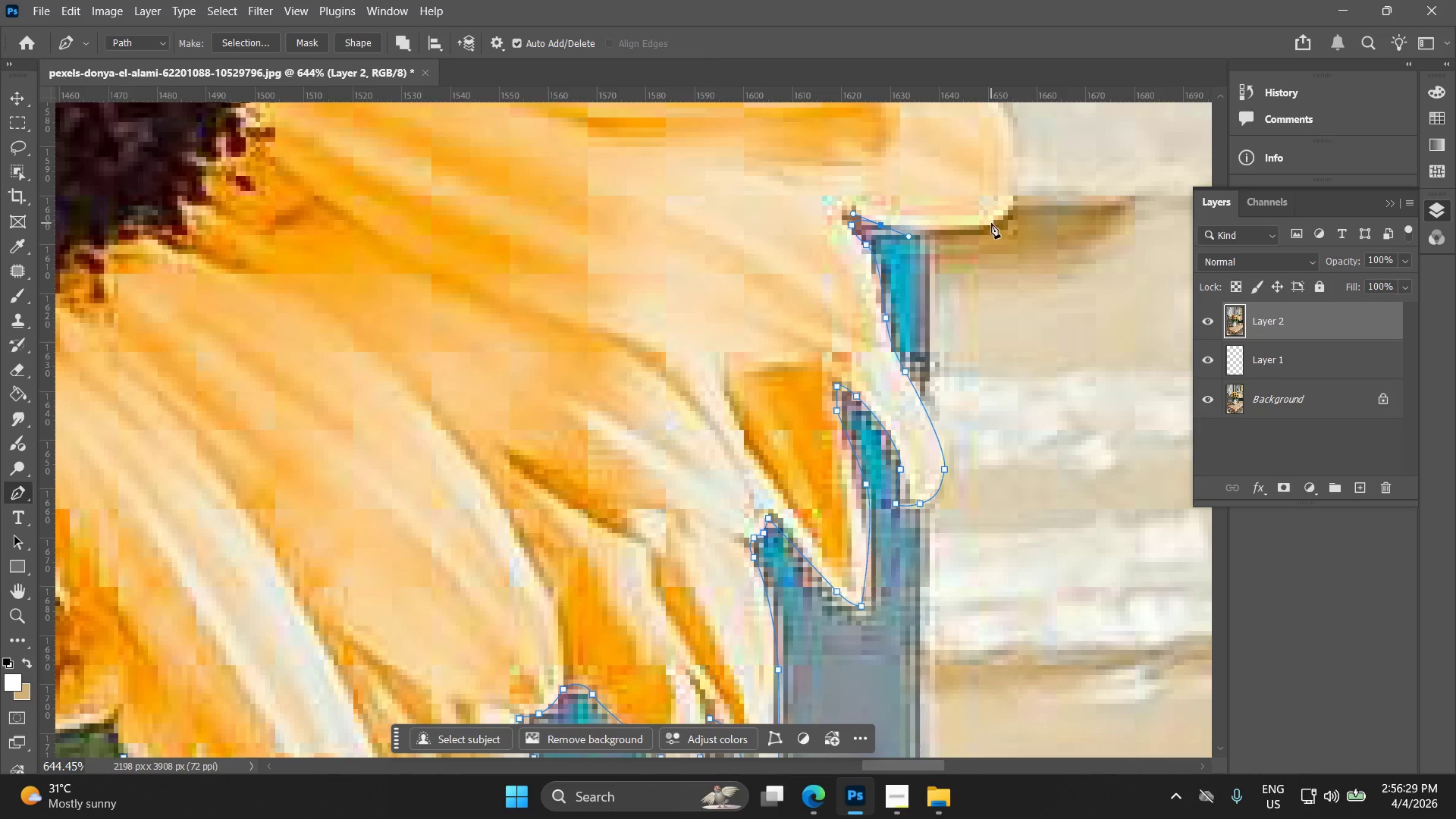 
left_click_drag(start_coordinate=[988, 219], to_coordinate=[993, 221])
 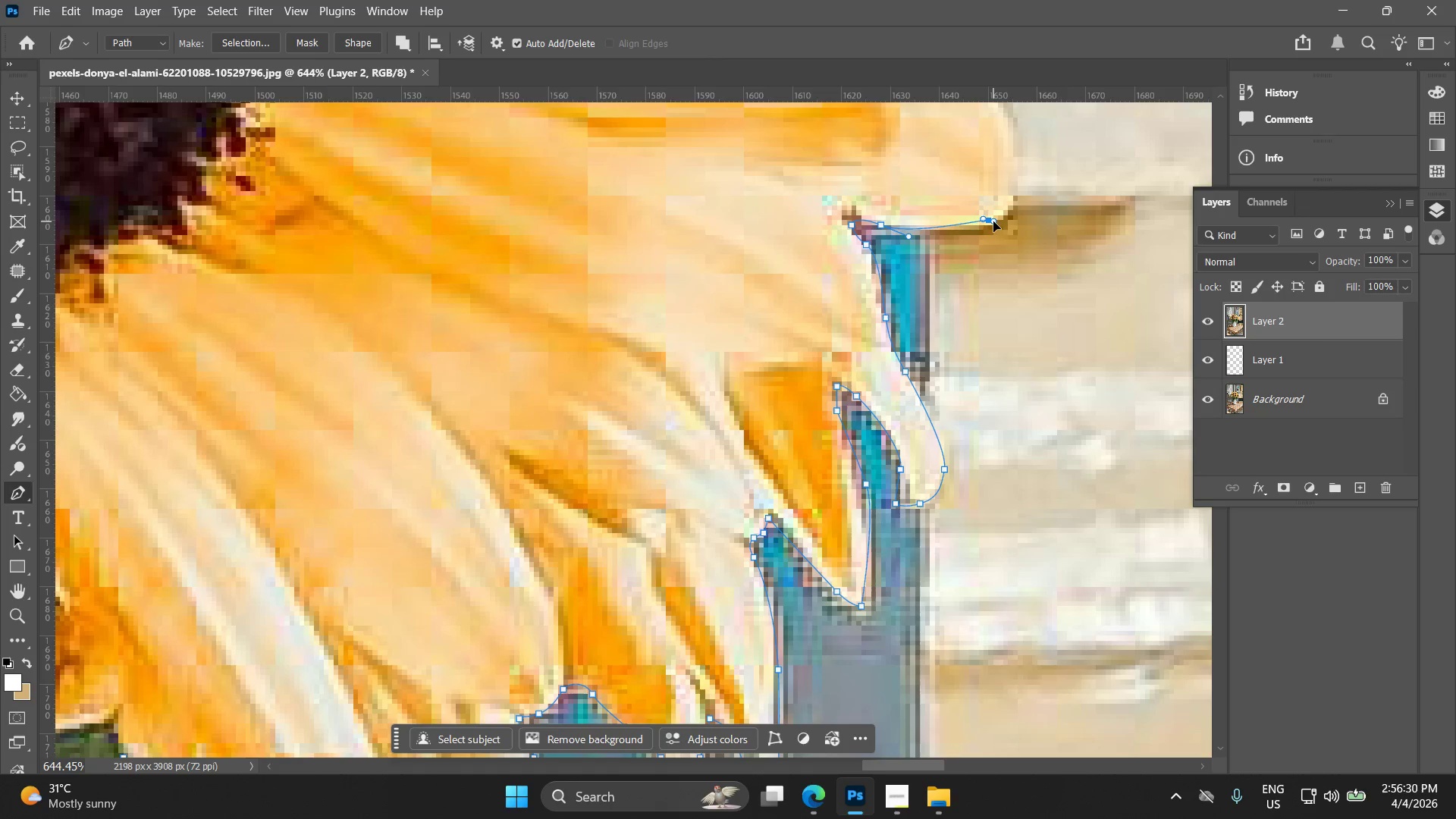 
key(Control+ControlLeft)
 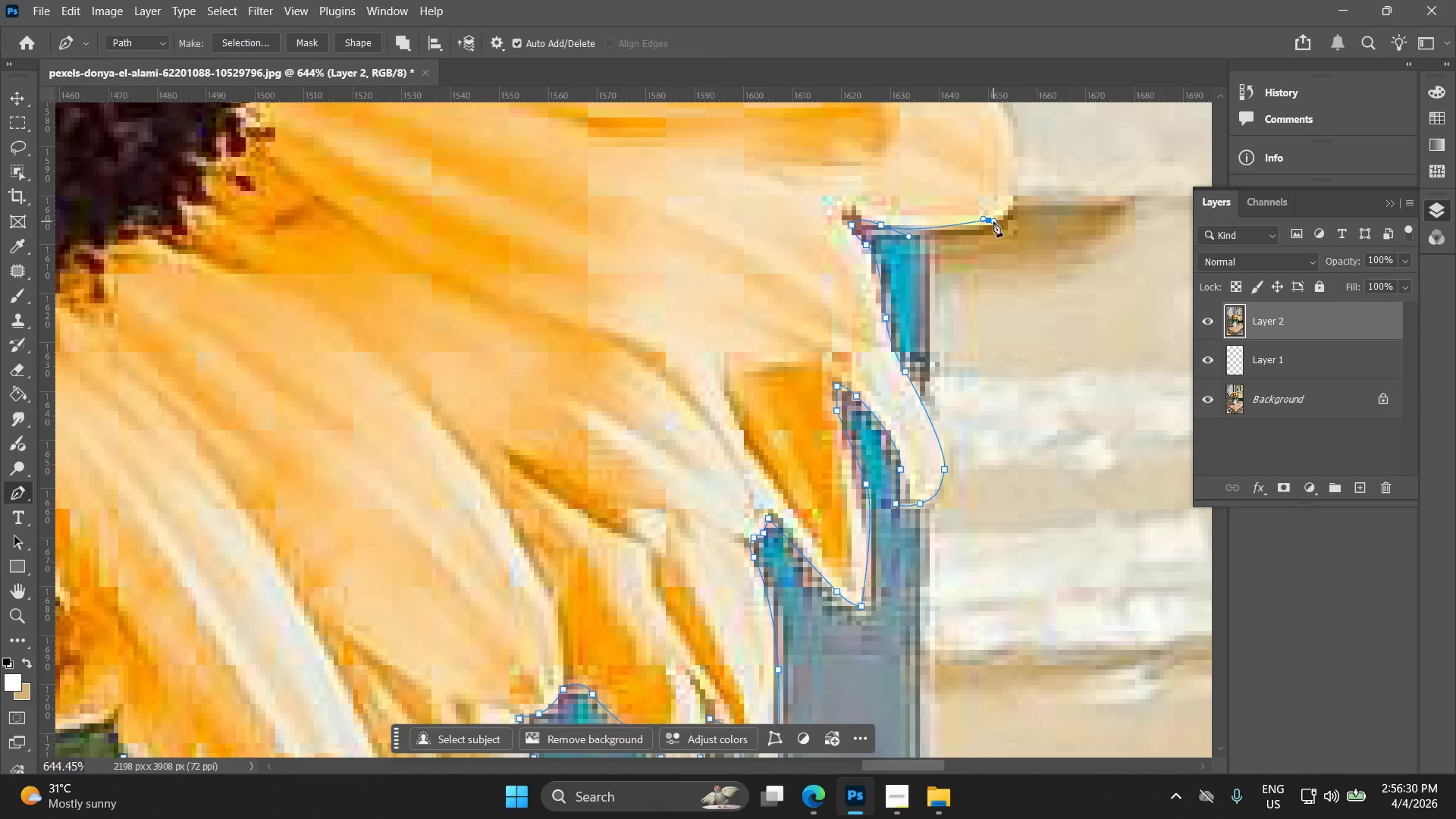 
key(Control+Z)
 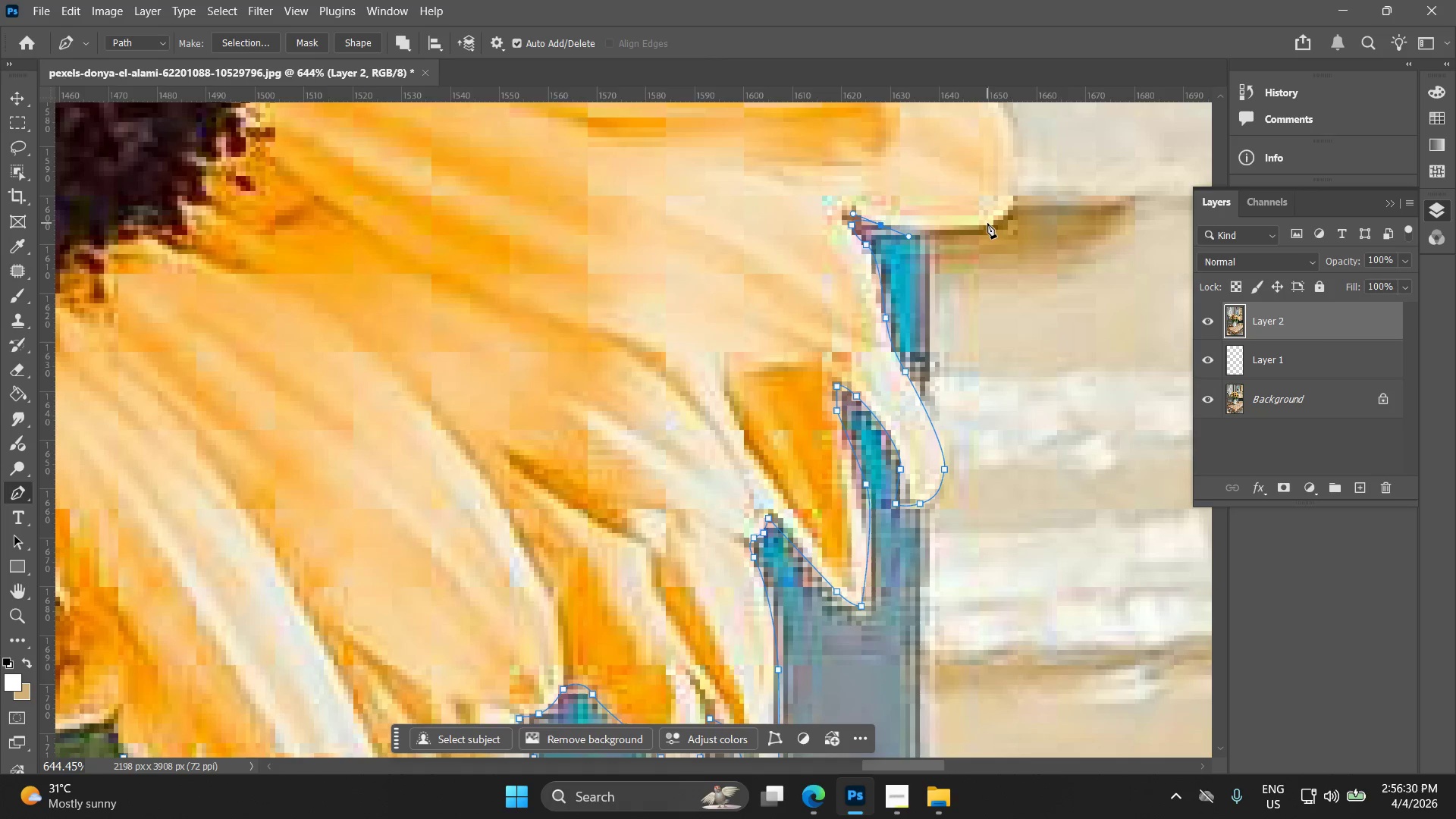 
left_click_drag(start_coordinate=[987, 223], to_coordinate=[995, 223])
 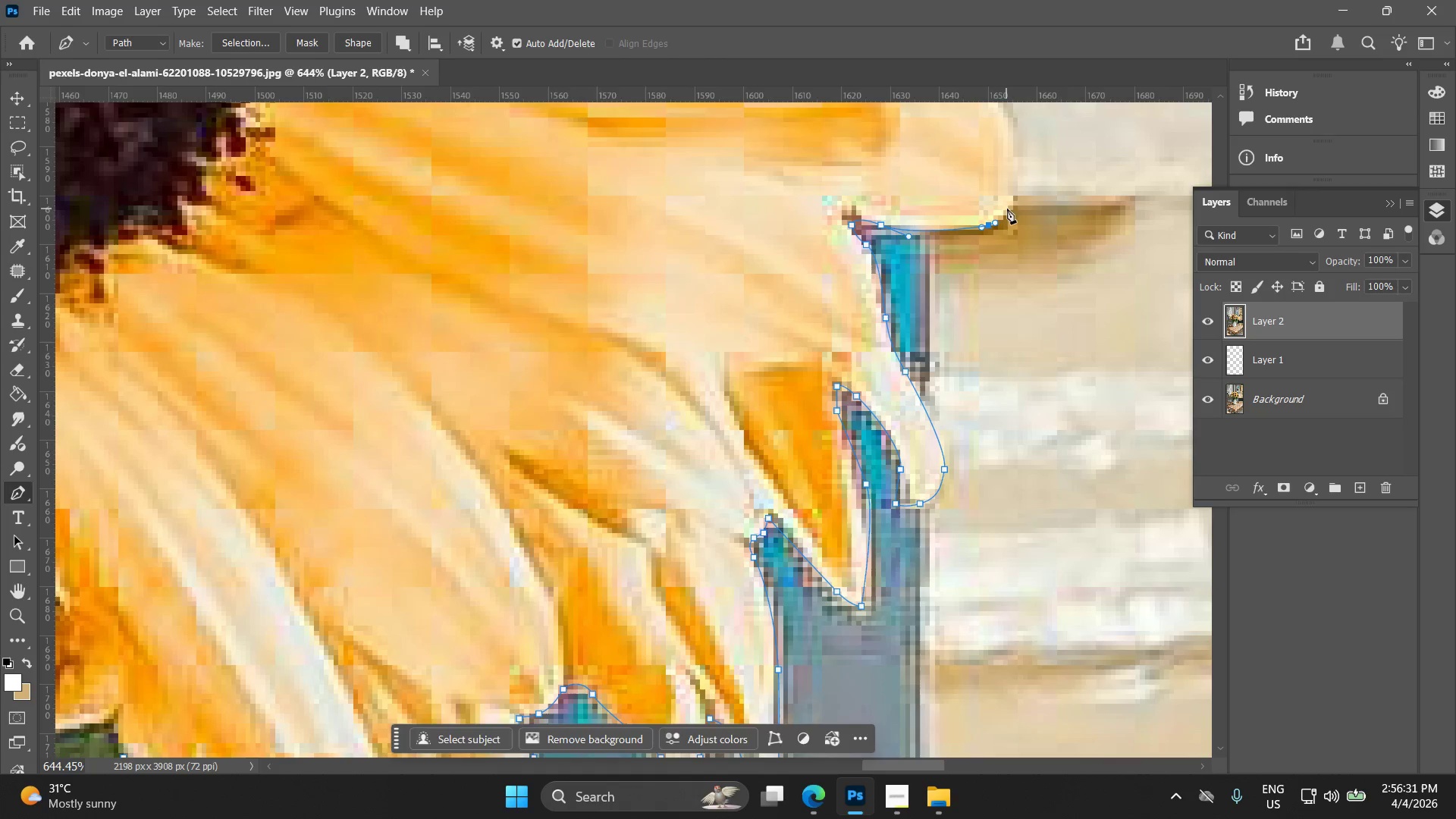 
left_click_drag(start_coordinate=[1009, 206], to_coordinate=[1018, 183])
 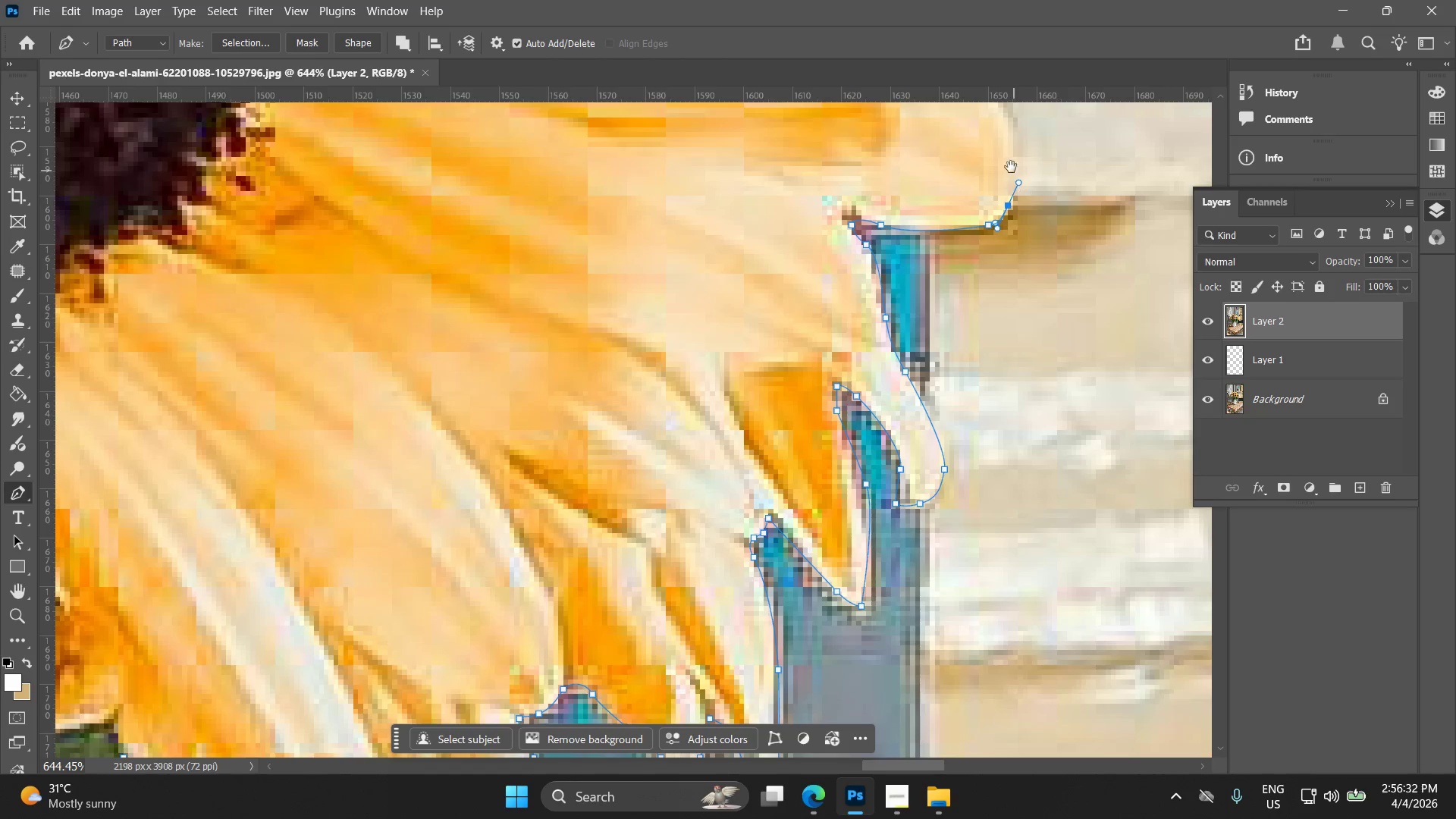 
hold_key(key=Space, duration=0.66)
 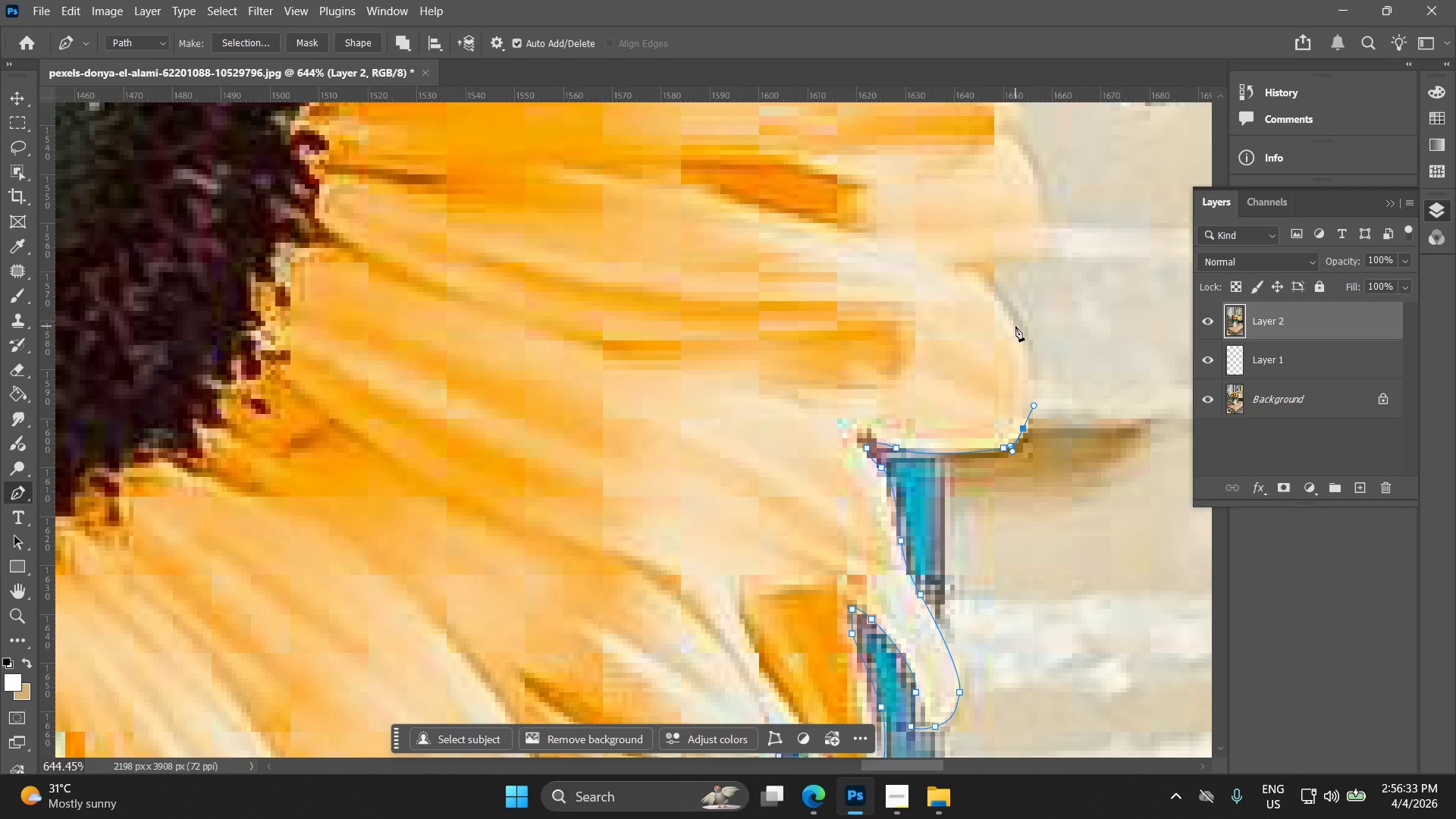 
left_click_drag(start_coordinate=[1009, 174], to_coordinate=[1024, 397])
 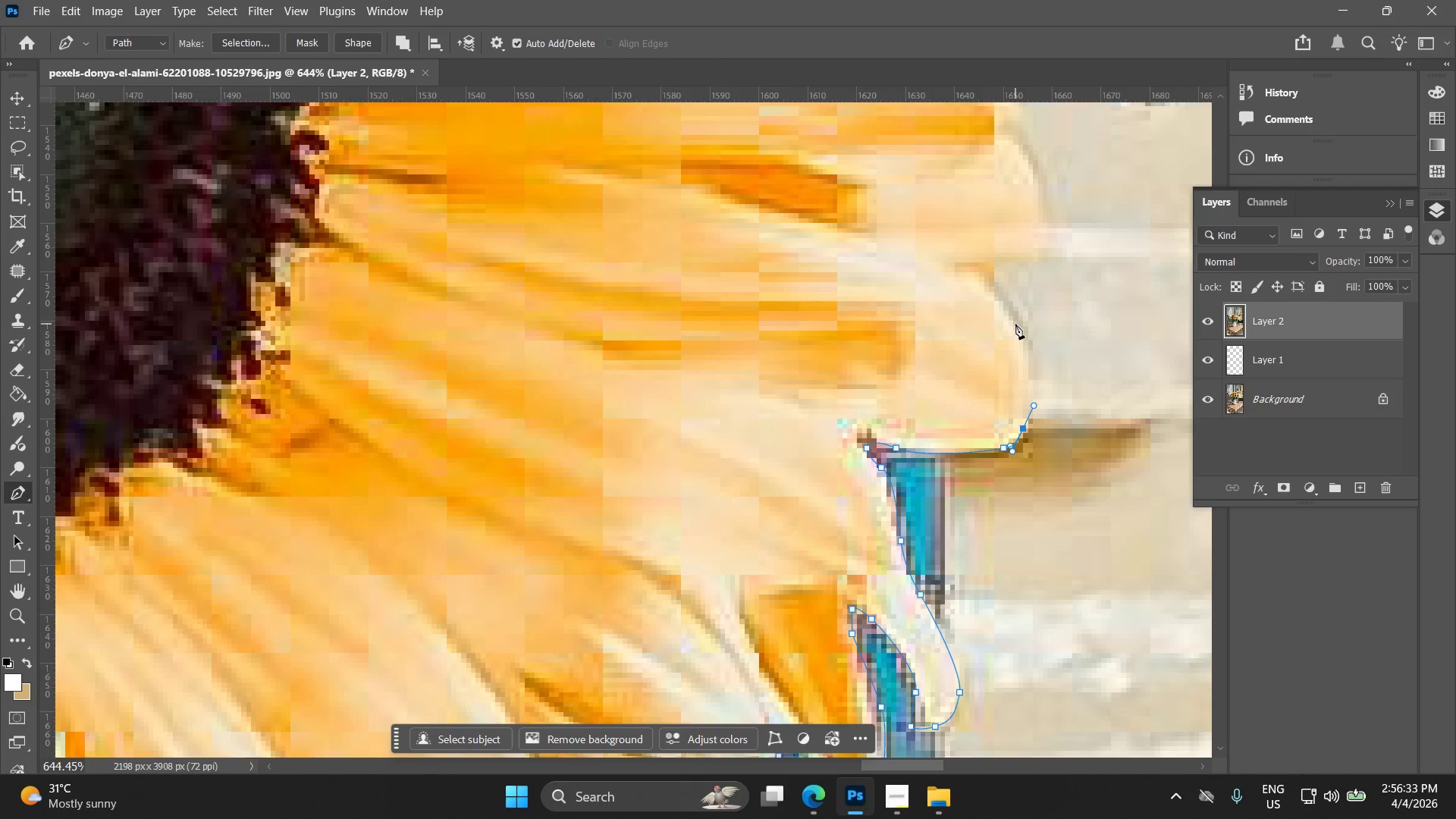 
left_click_drag(start_coordinate=[1015, 326], to_coordinate=[999, 297])
 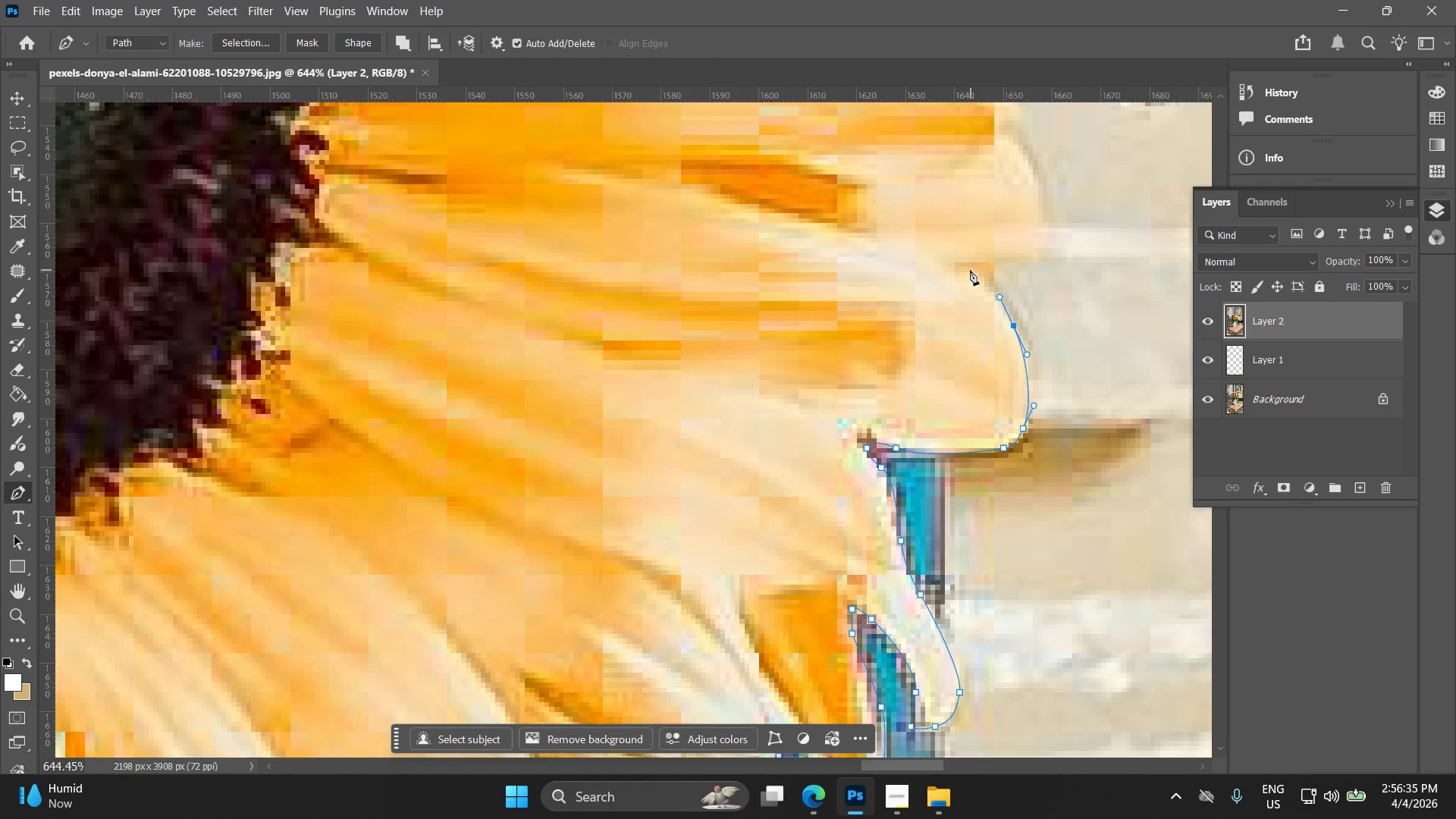 
left_click([965, 269])
 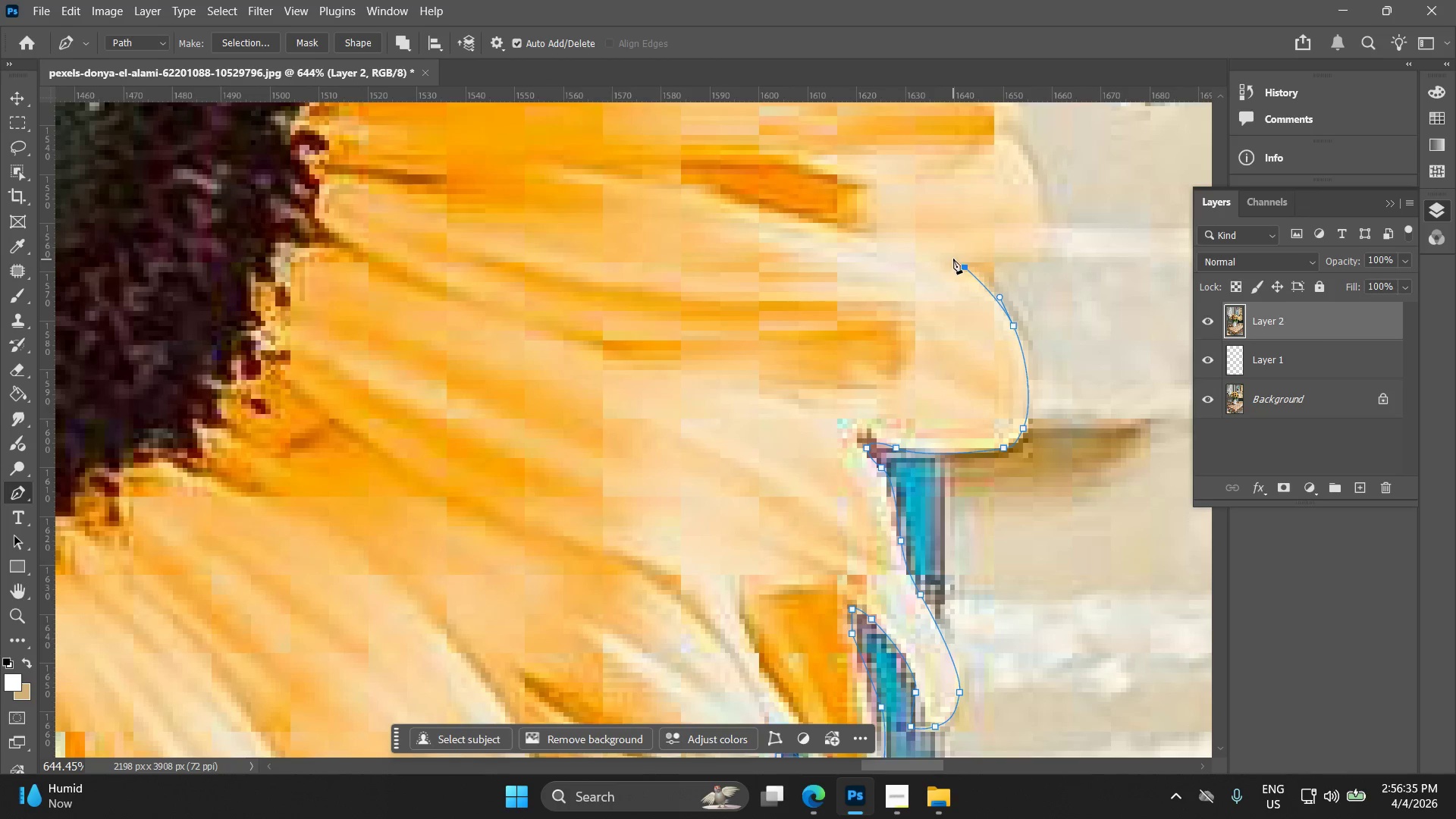 
key(Control+ControlLeft)
 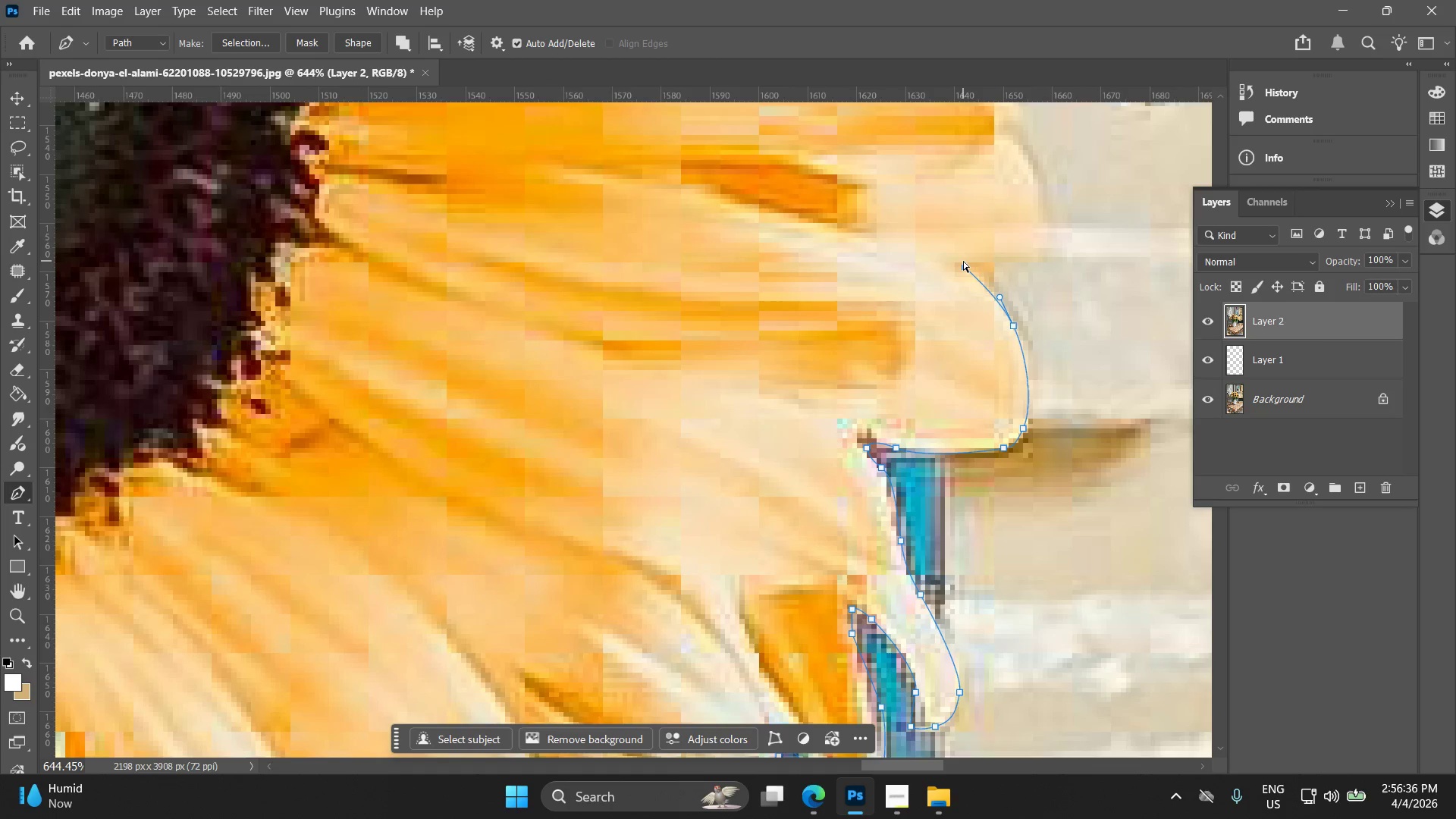 
key(Control+Z)
 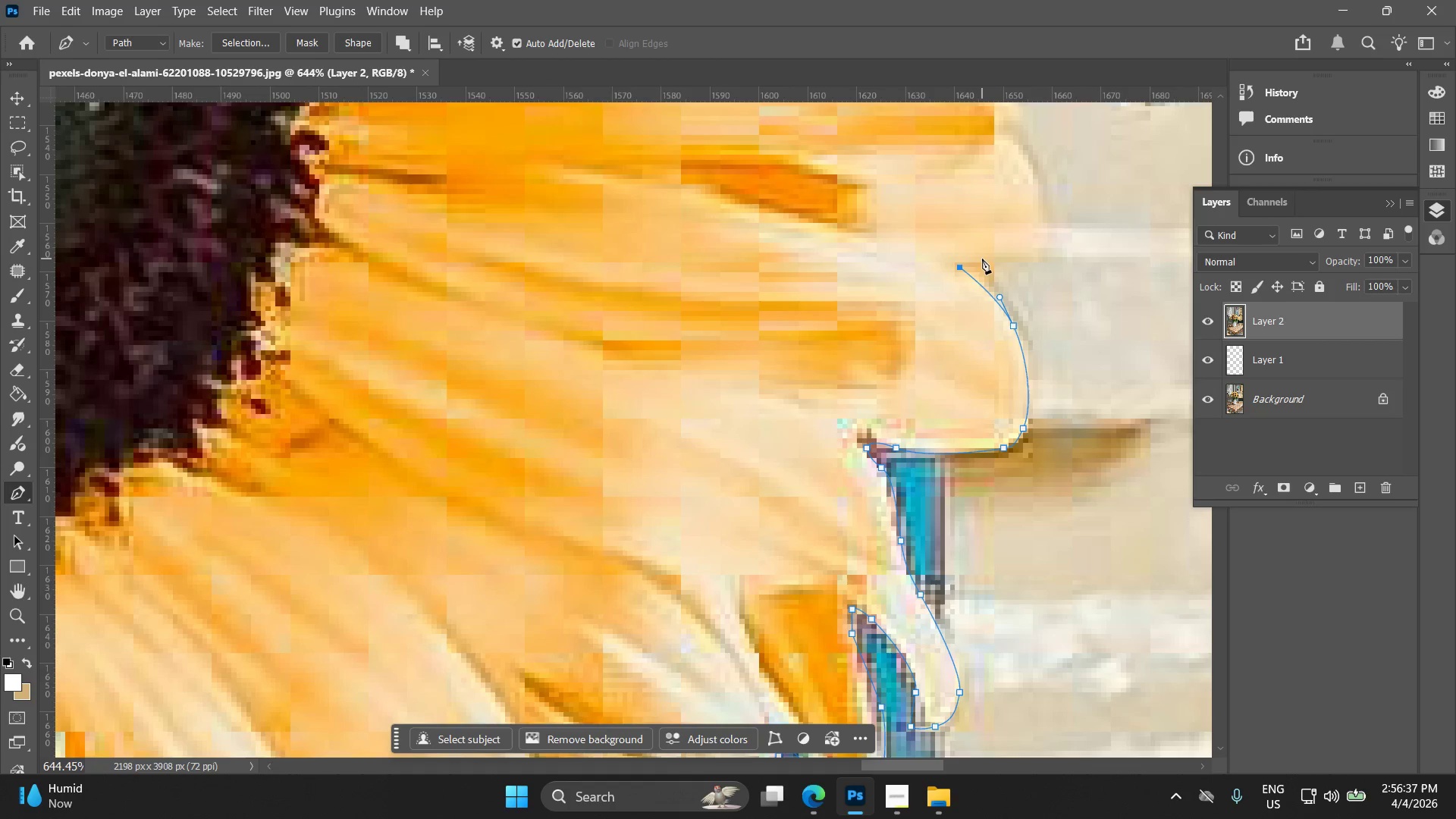 
left_click_drag(start_coordinate=[988, 262], to_coordinate=[1015, 265])
 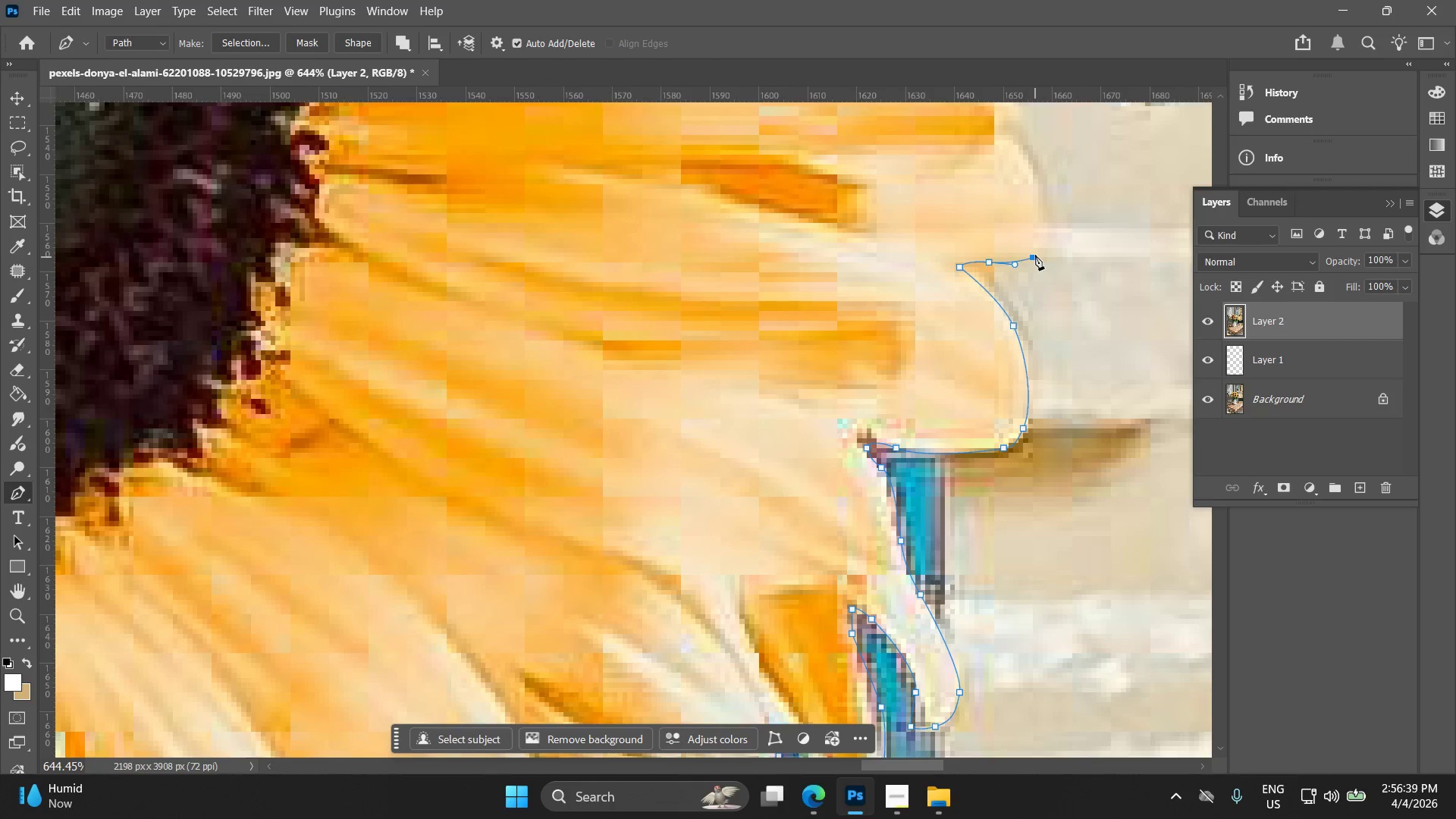 
hold_key(key=Space, duration=0.58)
 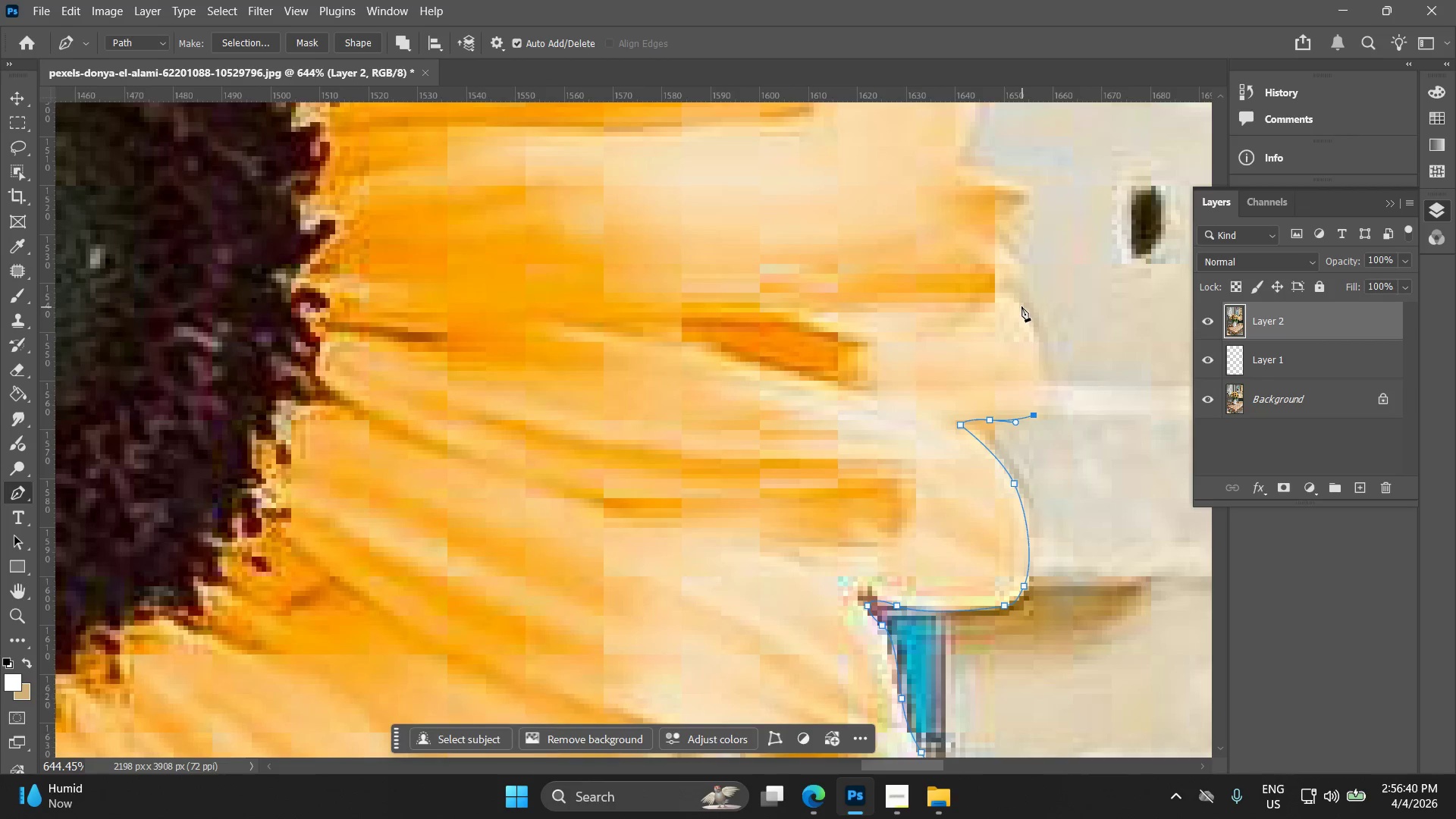 
left_click_drag(start_coordinate=[1031, 240], to_coordinate=[1032, 398])
 